 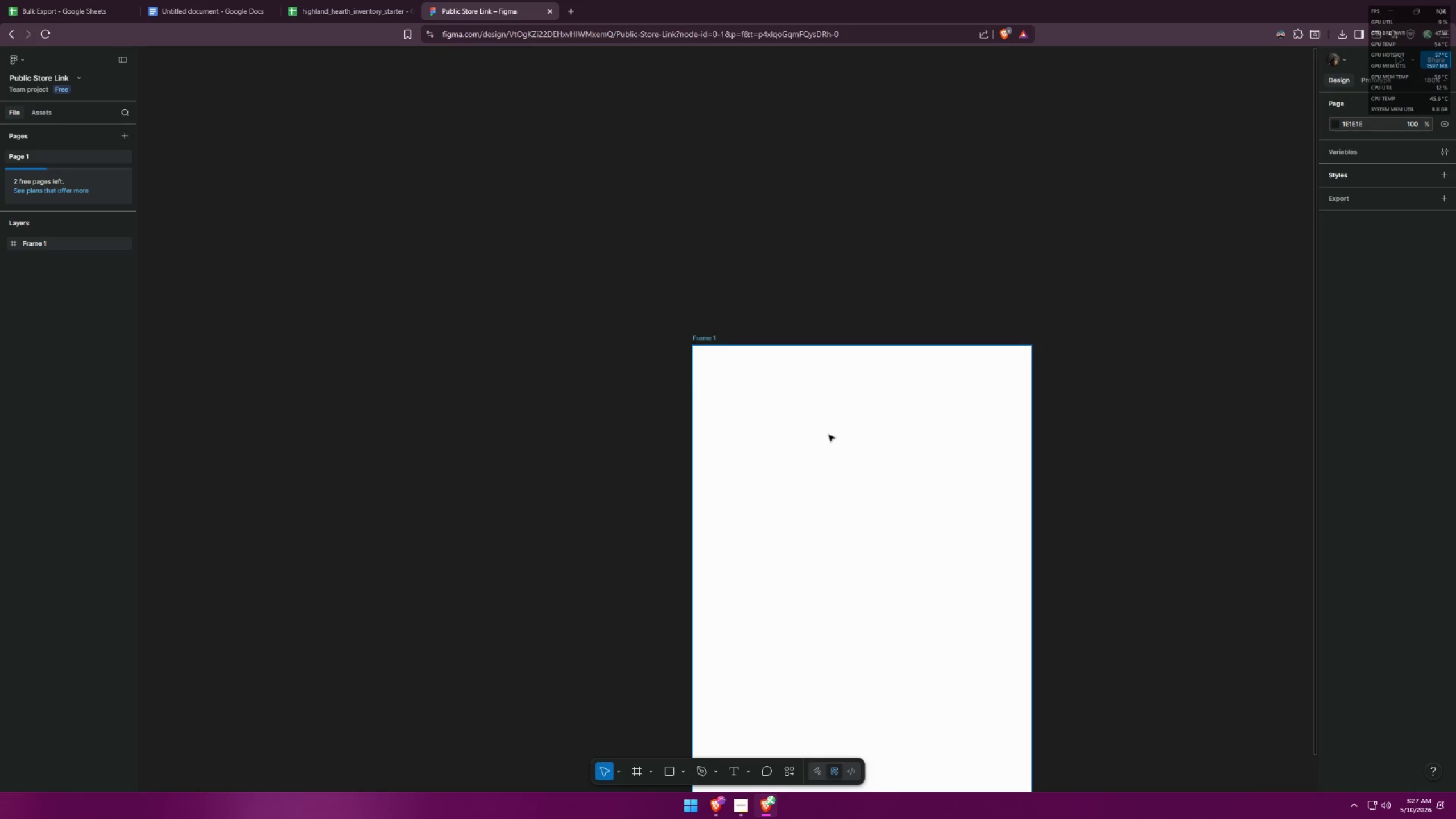 
key(Control+ControlLeft)
 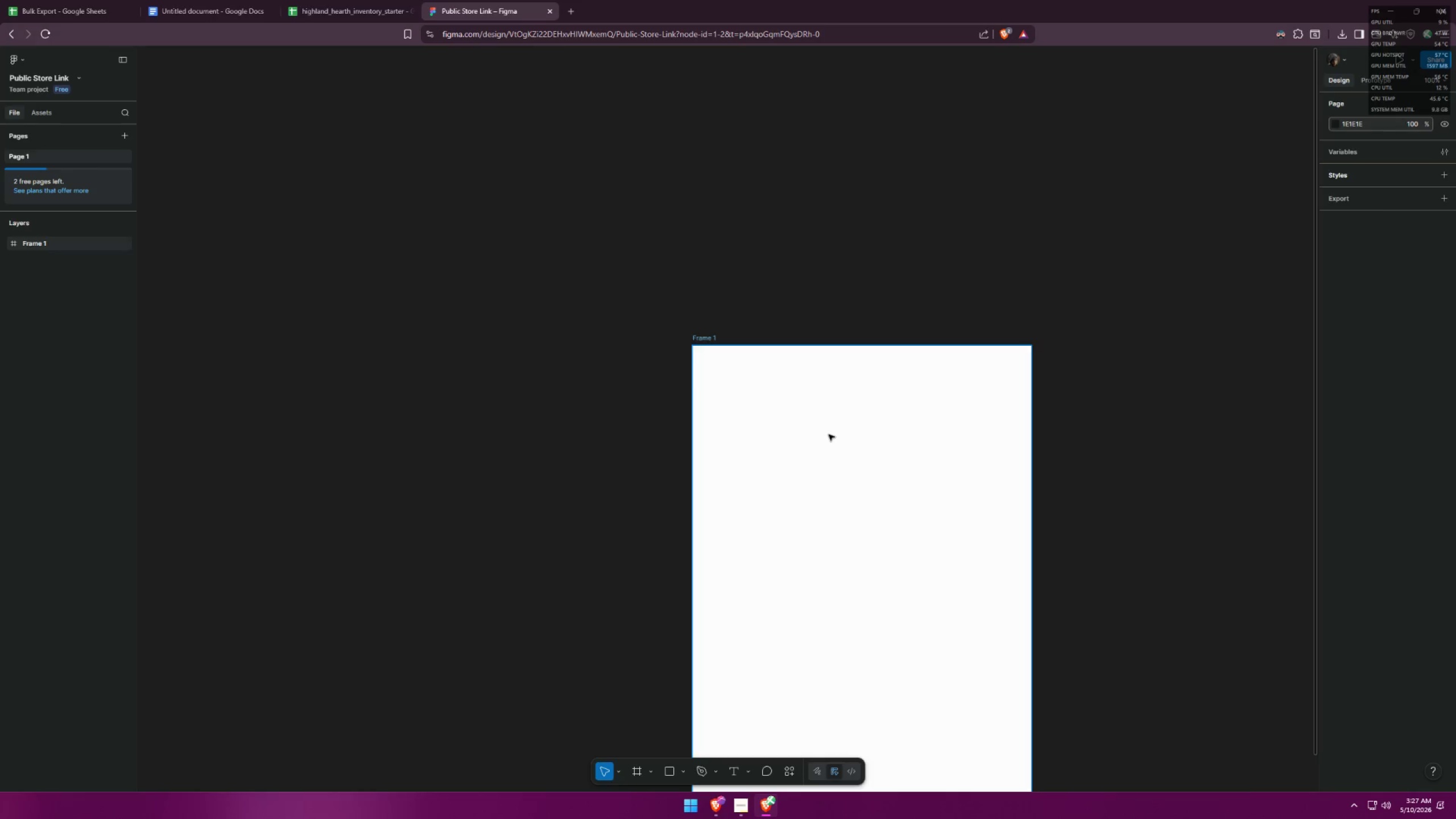 
key(Control+V)
 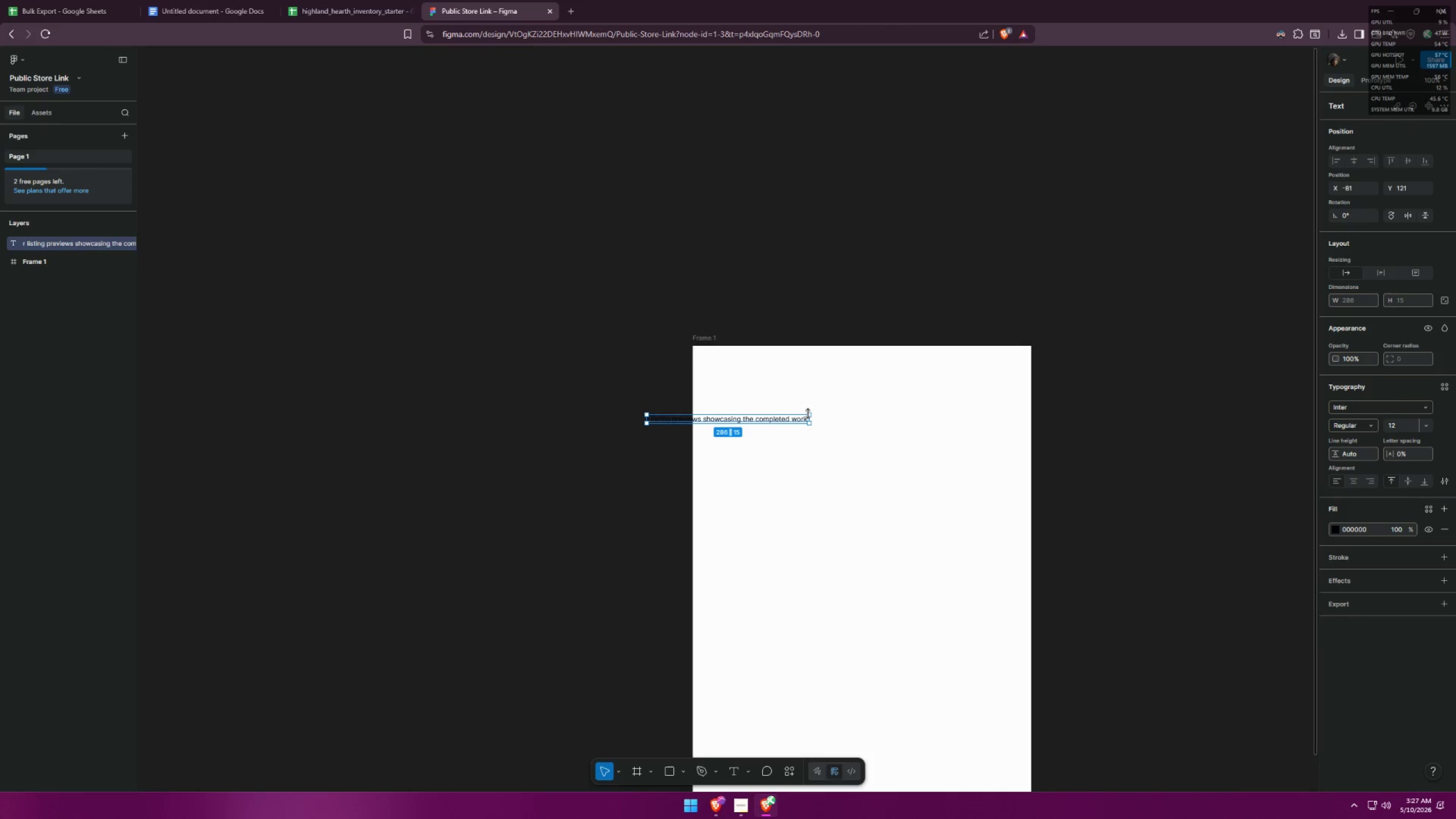 
left_click([823, 408])
 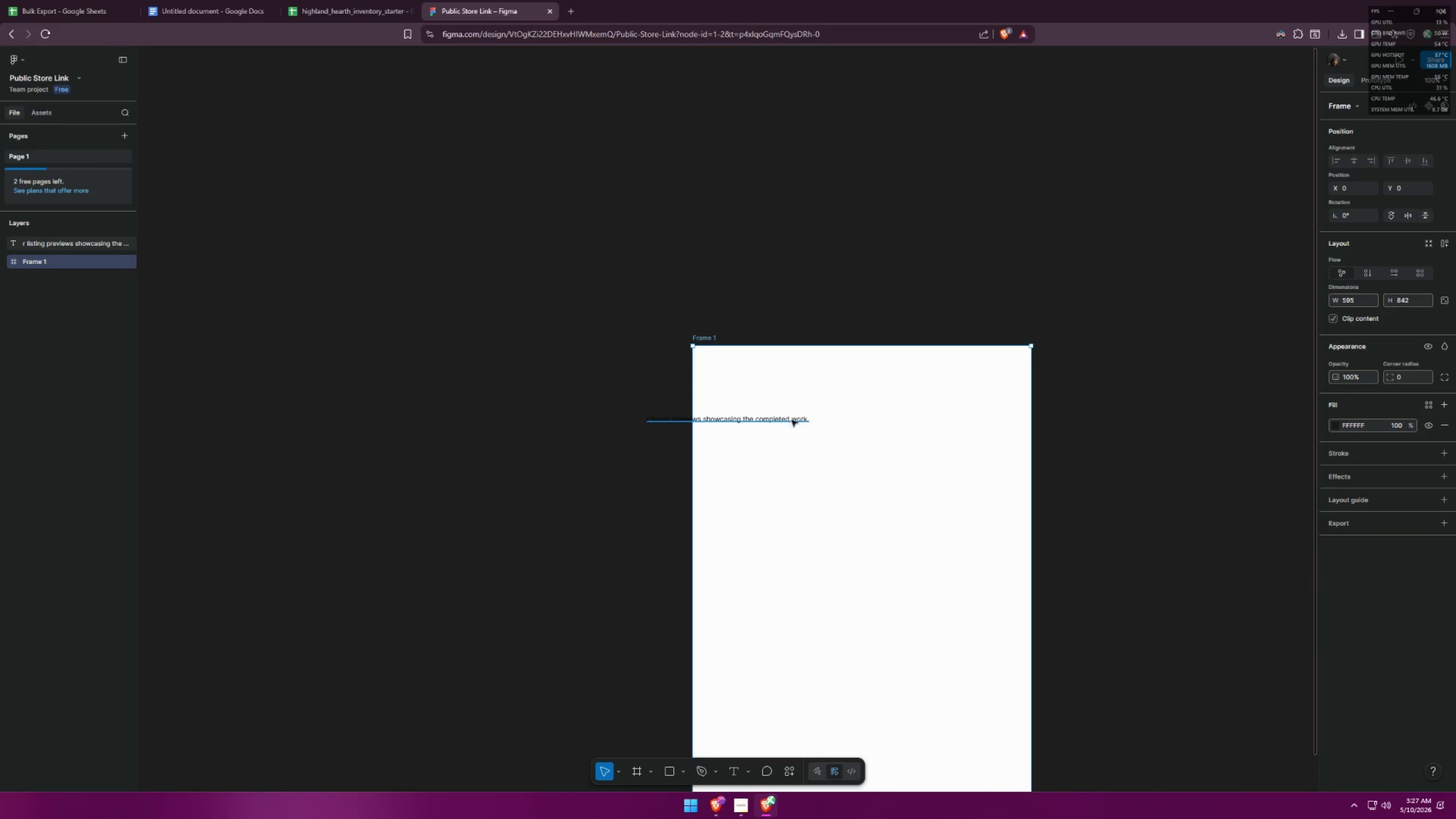 
left_click_drag(start_coordinate=[791, 420], to_coordinate=[854, 424])
 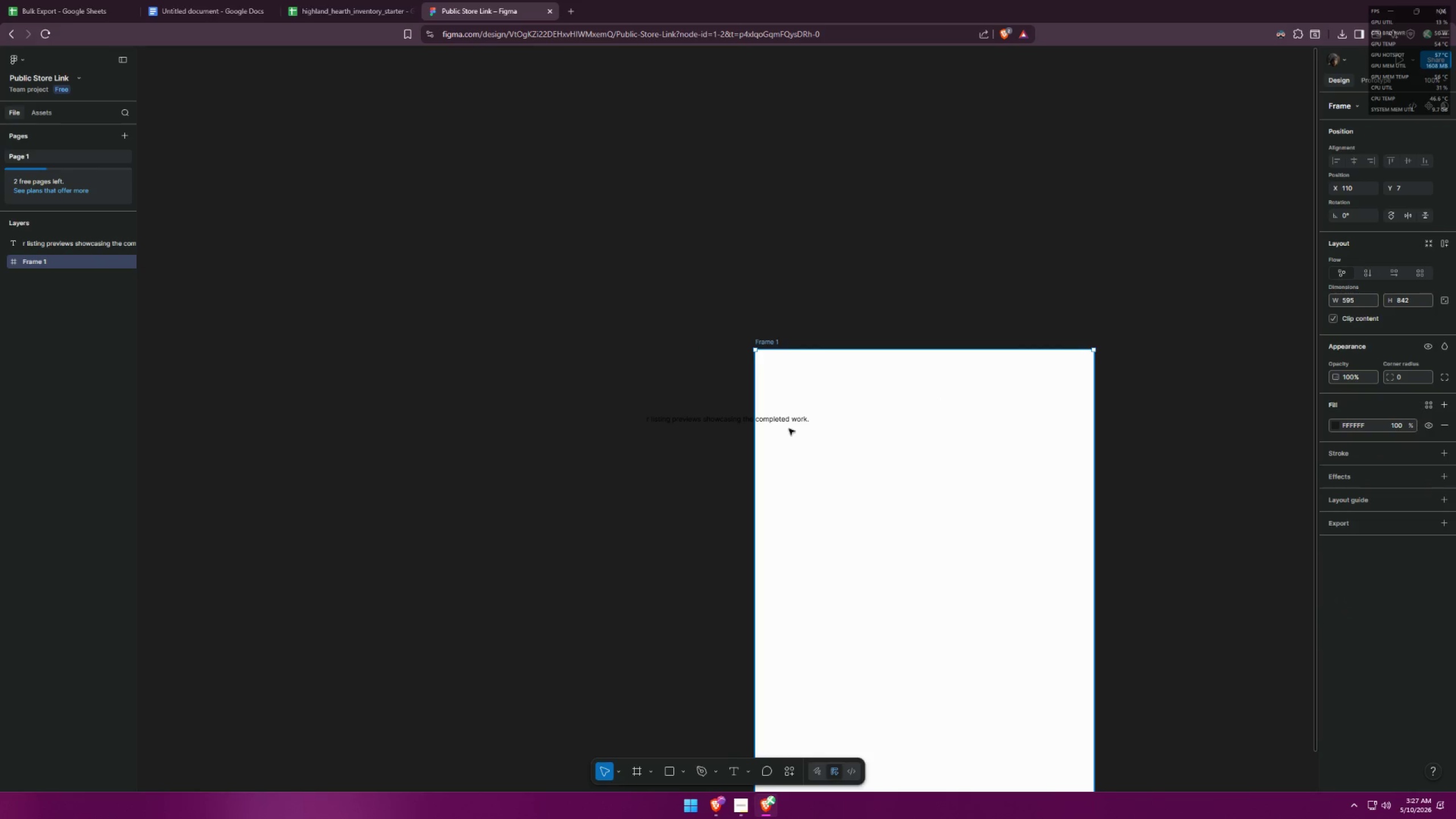 
left_click_drag(start_coordinate=[897, 452], to_coordinate=[760, 437])
 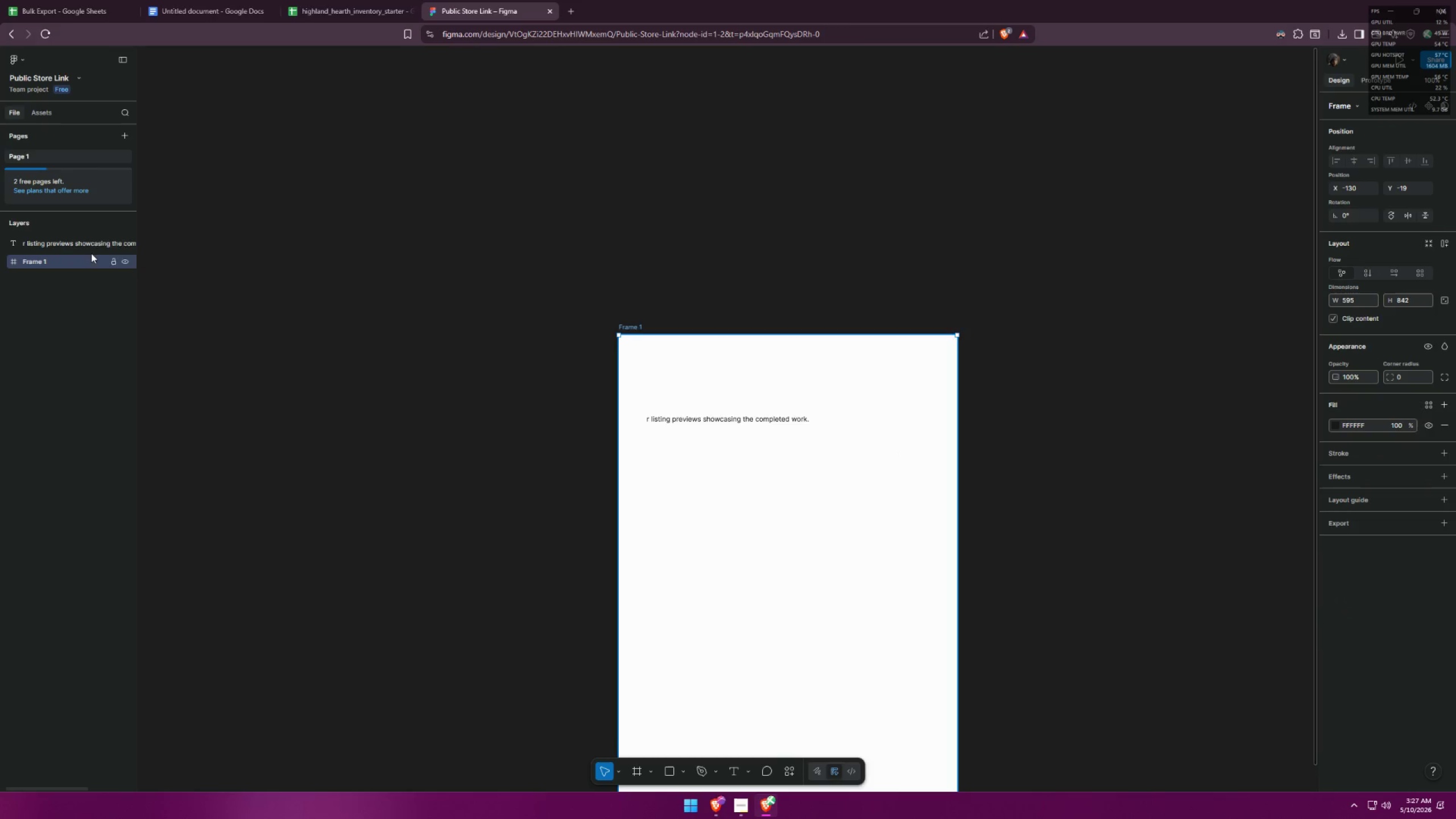 
left_click_drag(start_coordinate=[73, 245], to_coordinate=[61, 271])
 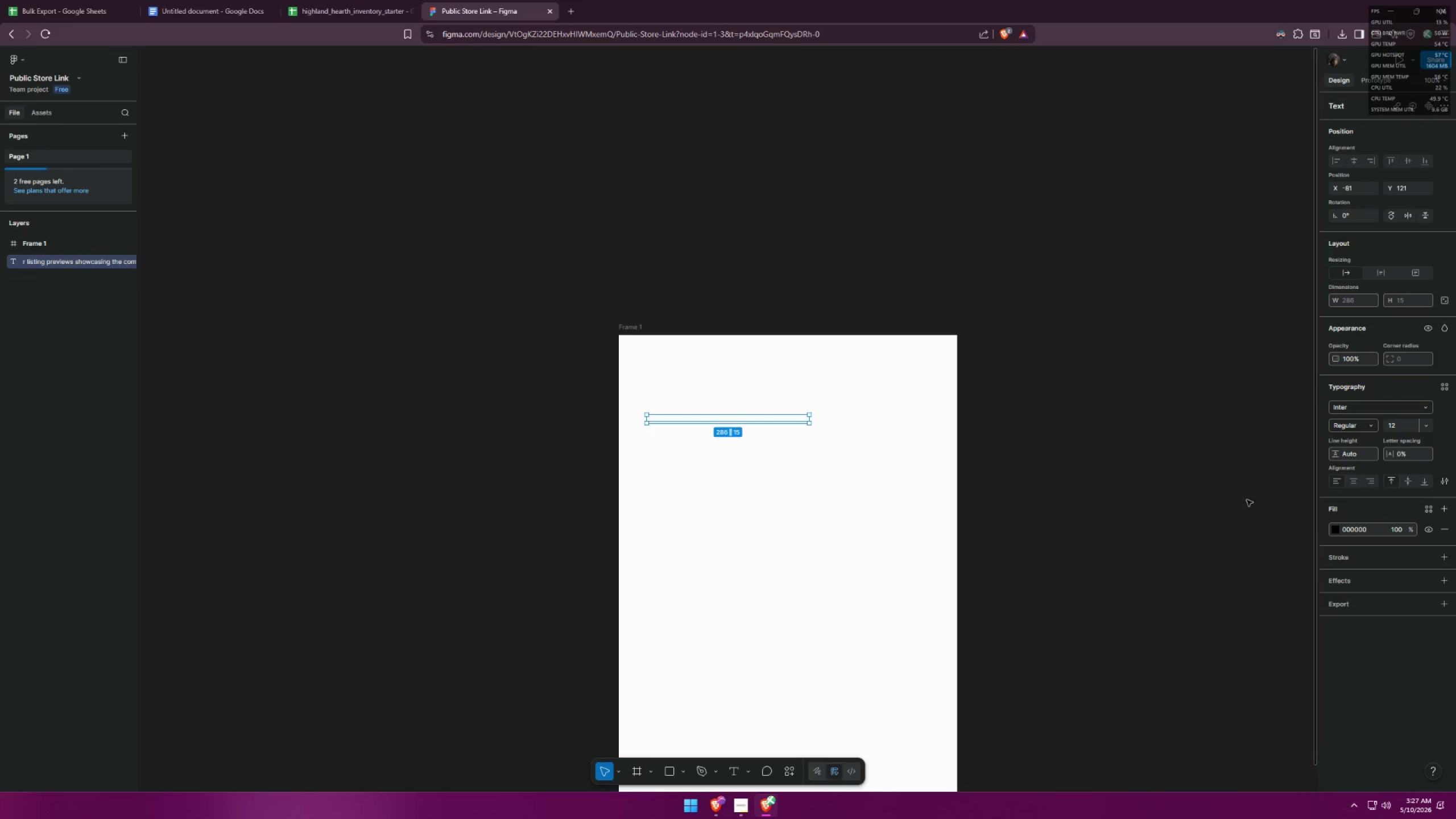 
left_click([1337, 527])
 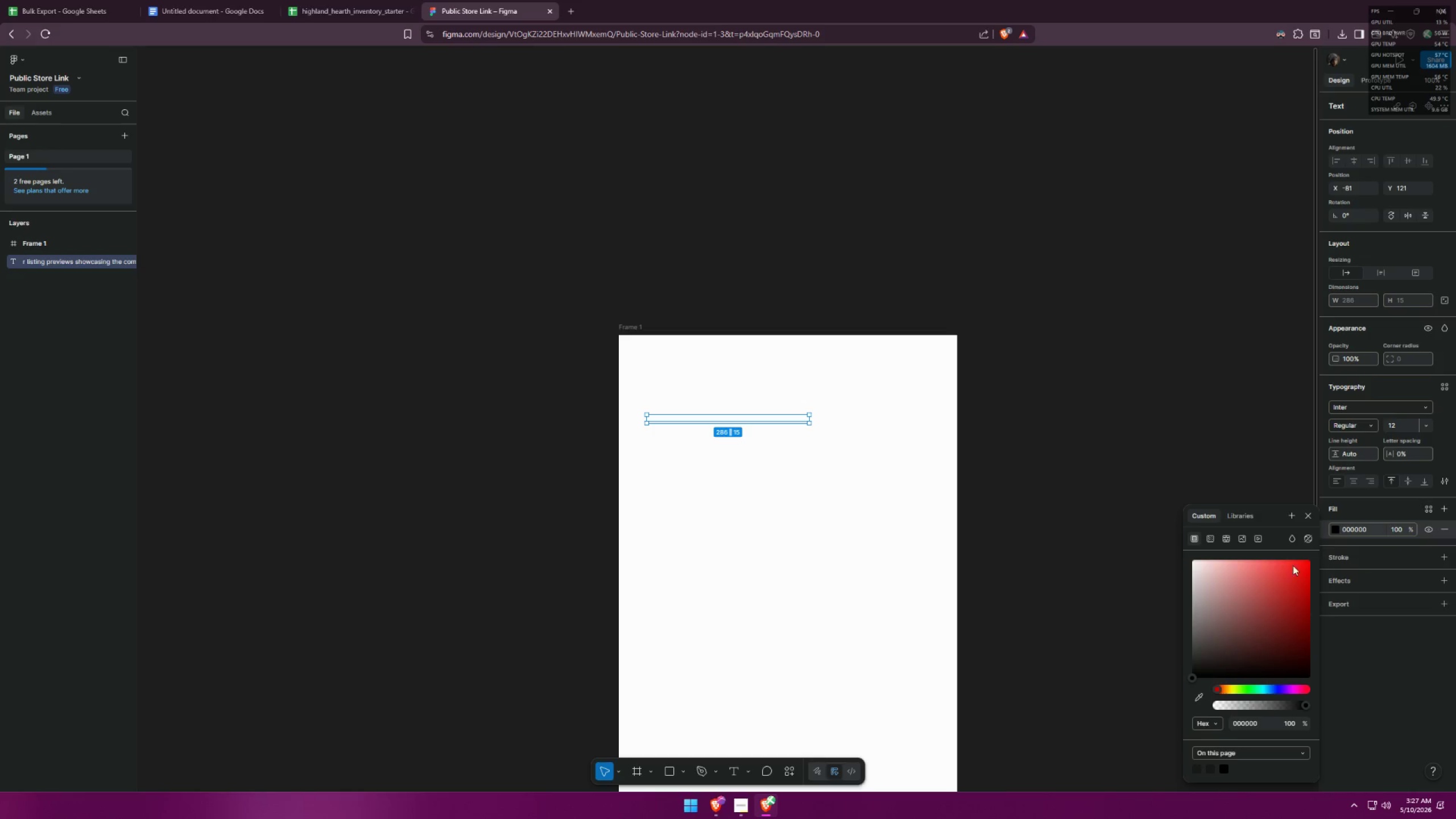 
left_click_drag(start_coordinate=[1238, 624], to_coordinate=[1136, 692])
 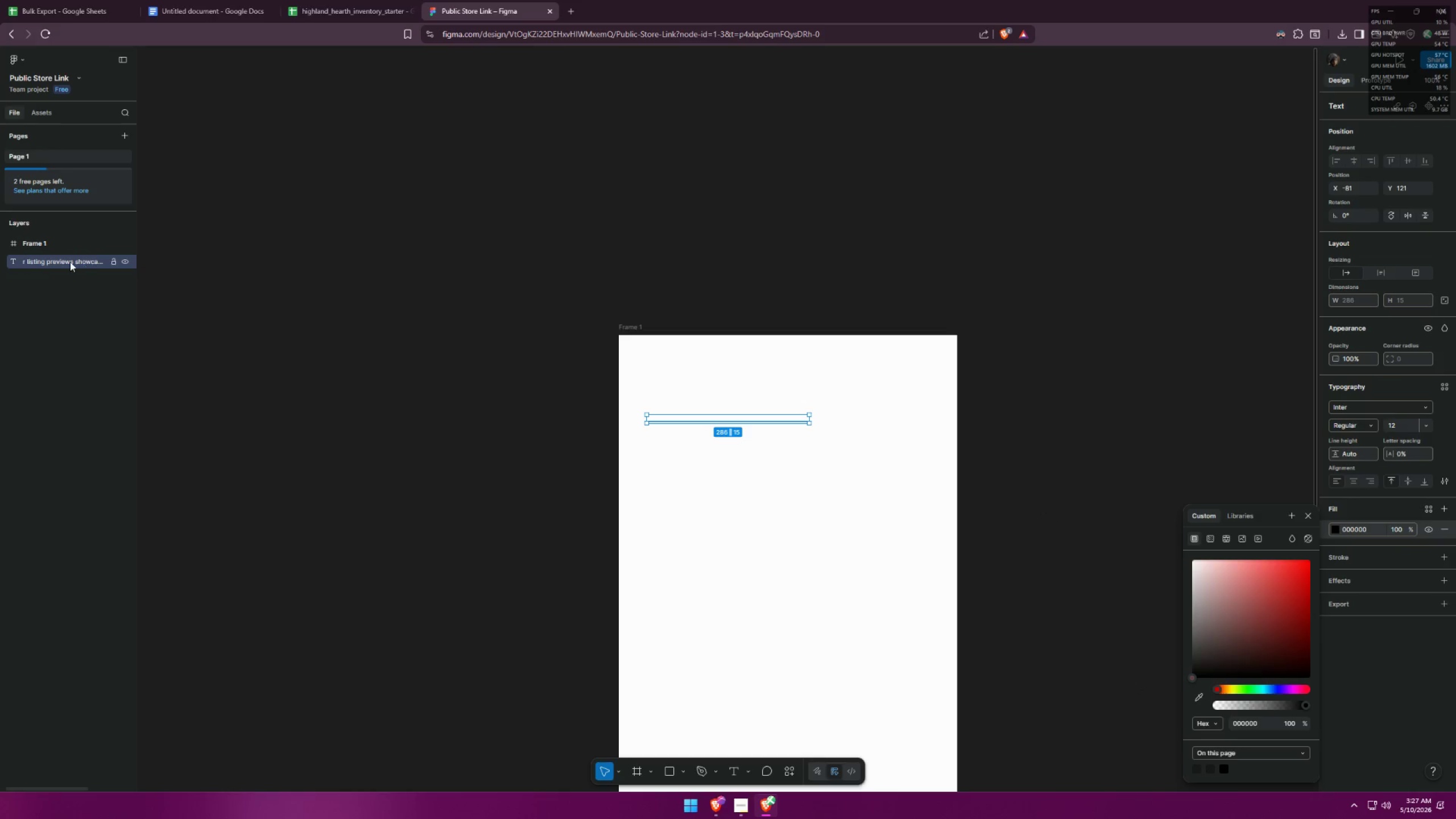 
left_click([985, 471])
 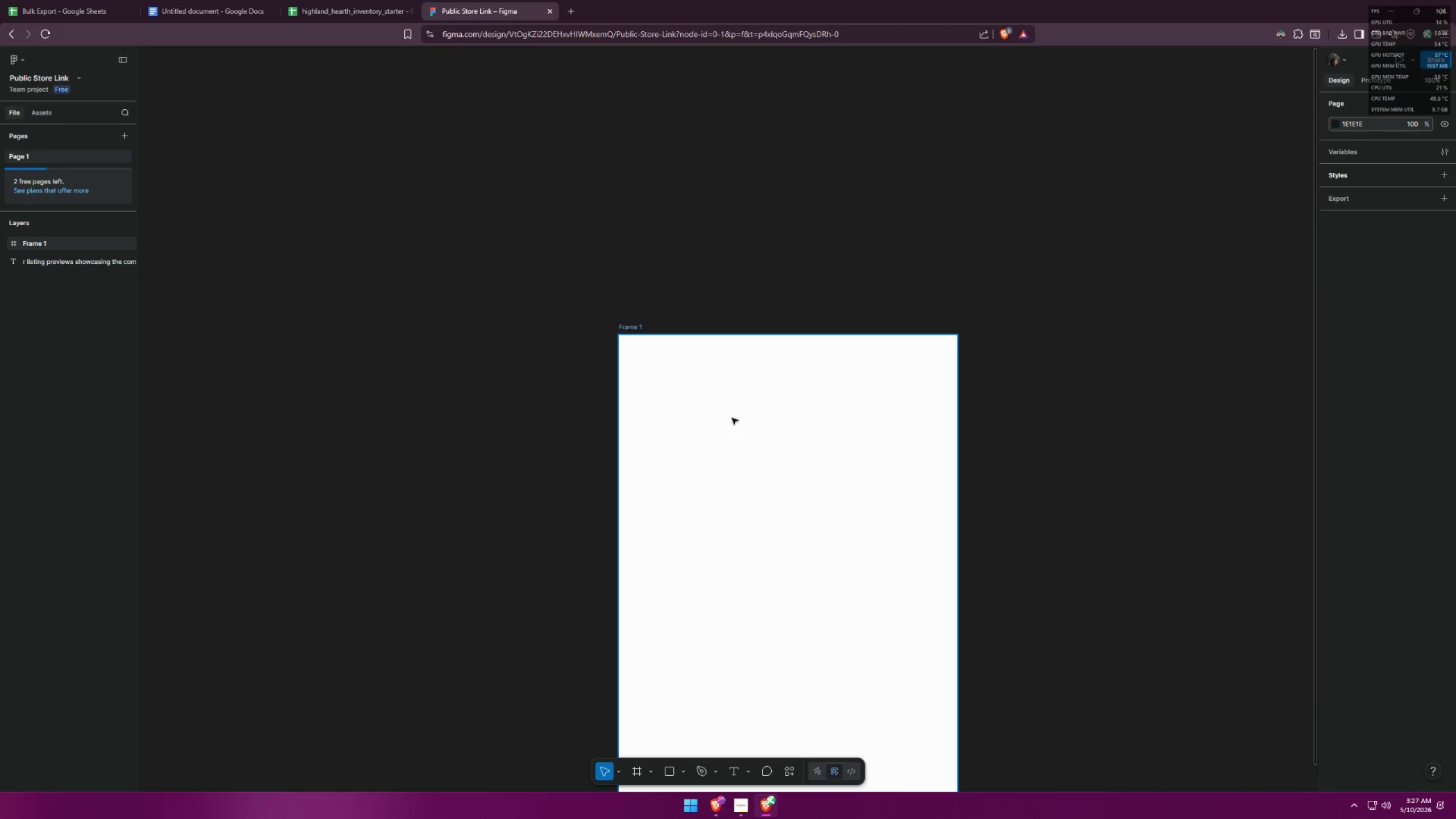 
left_click_drag(start_coordinate=[731, 418], to_coordinate=[522, 605])
 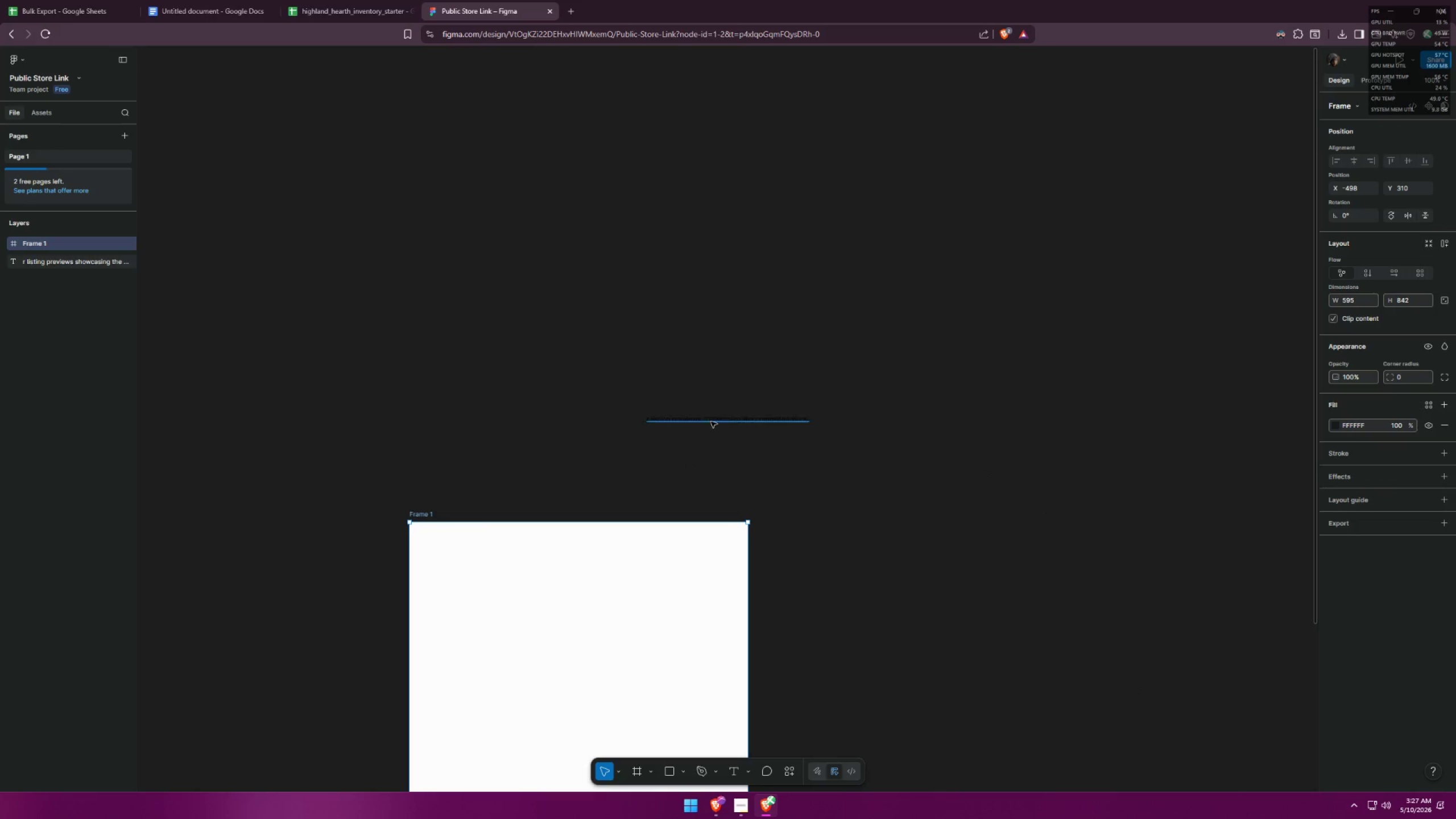 
left_click_drag(start_coordinate=[712, 419], to_coordinate=[555, 585])
 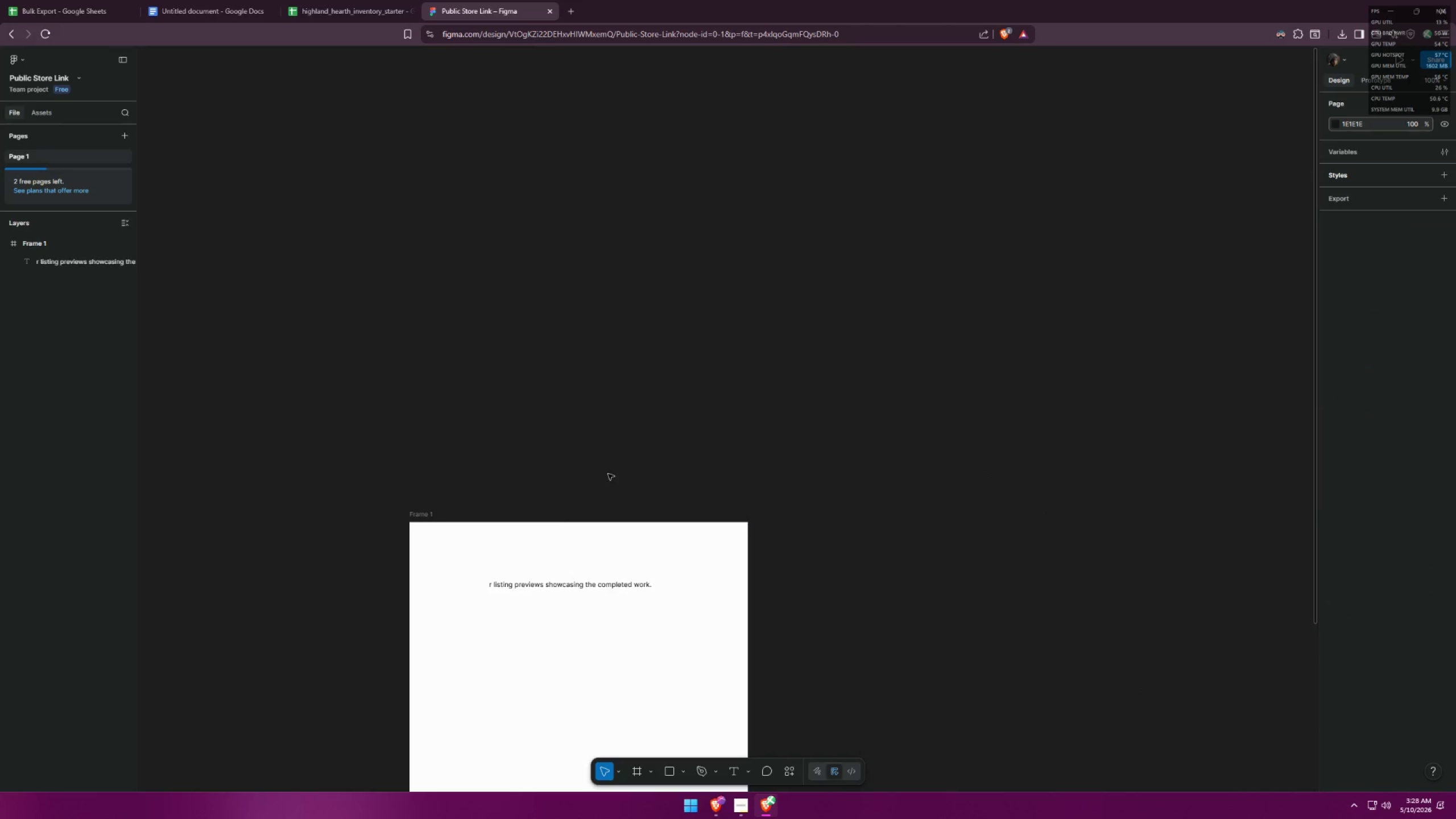 
left_click_drag(start_coordinate=[659, 568], to_coordinate=[722, 444])
 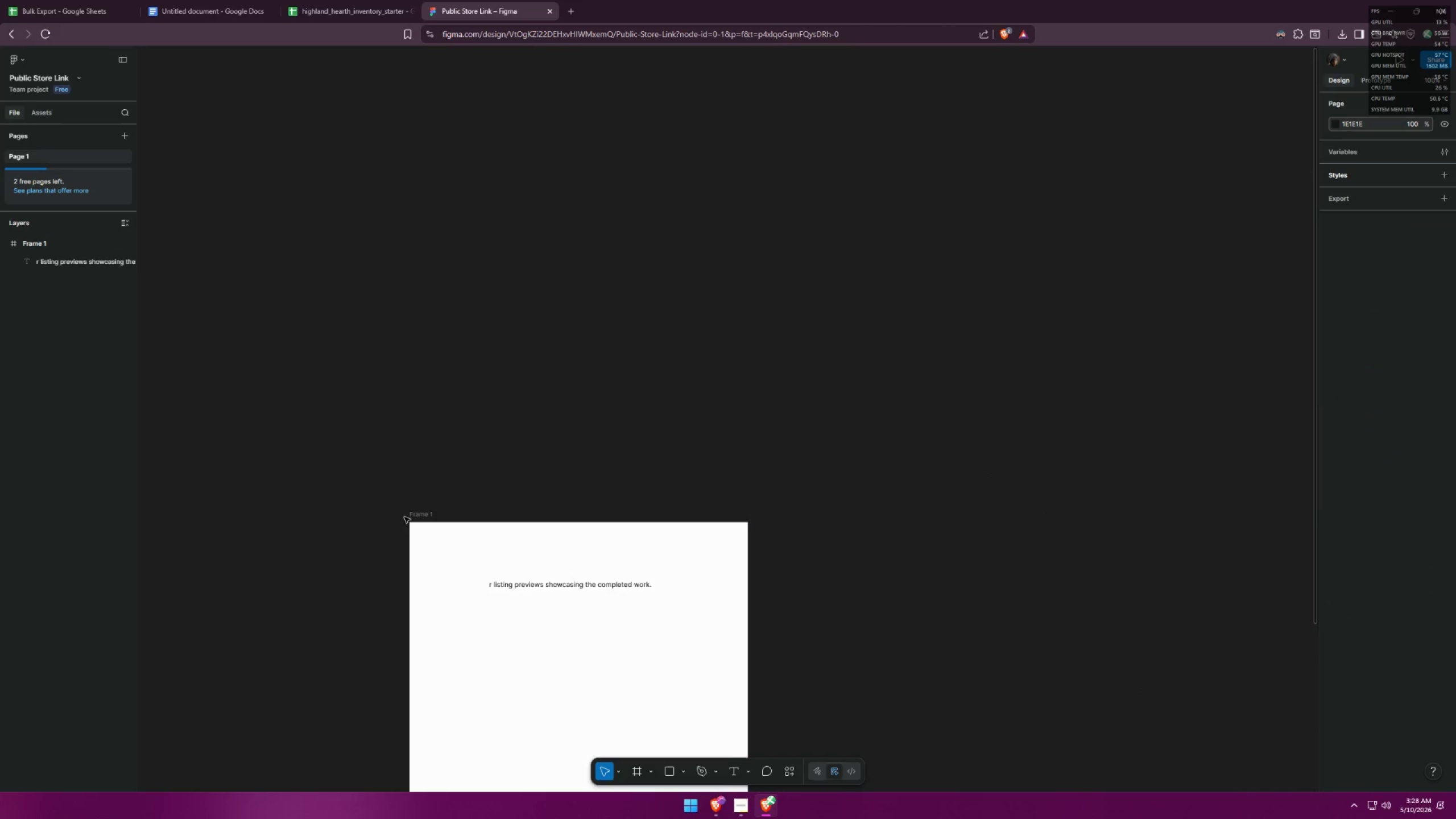 
left_click_drag(start_coordinate=[419, 518], to_coordinate=[436, 159])
 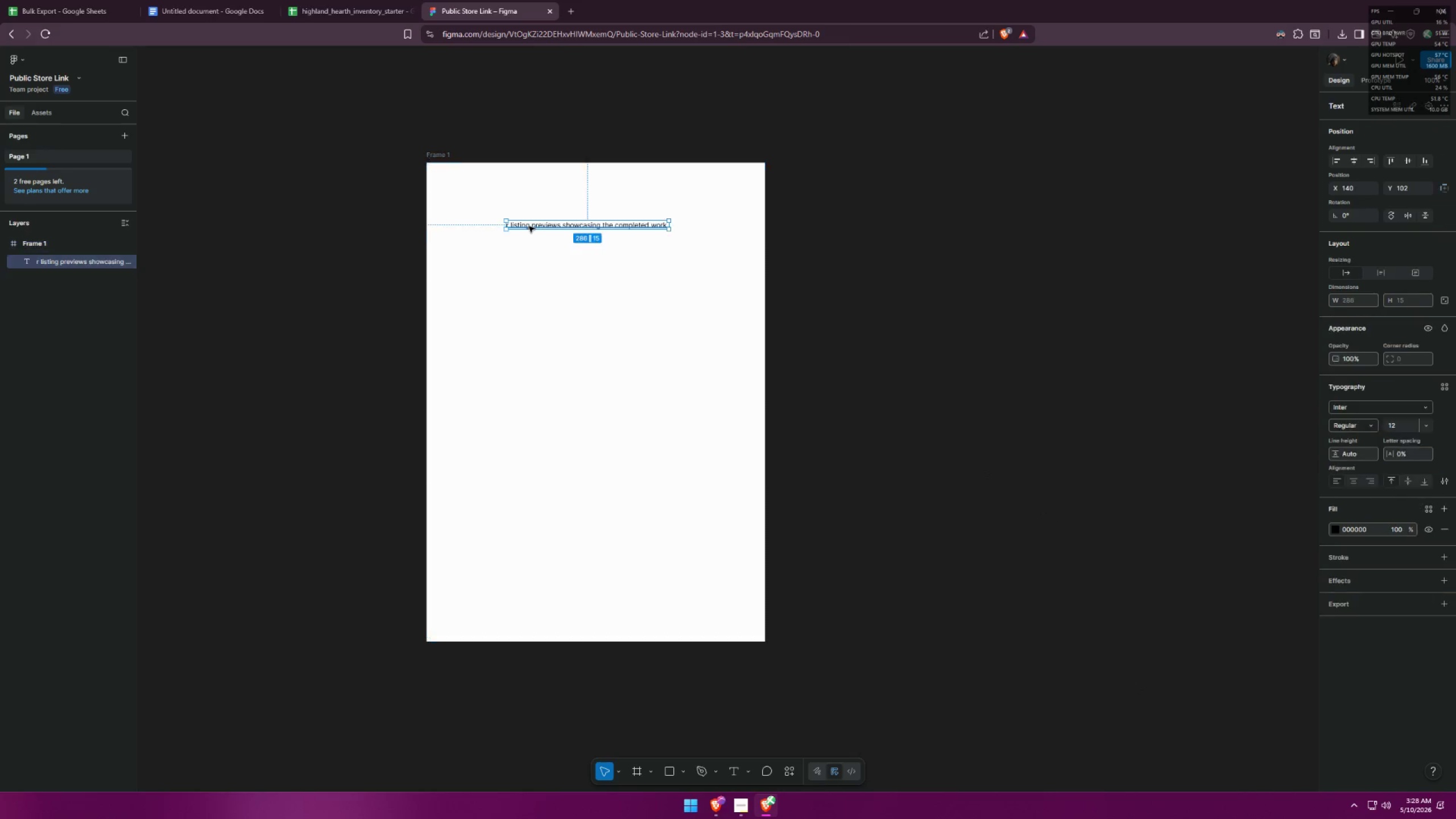 
double_click([529, 226])
 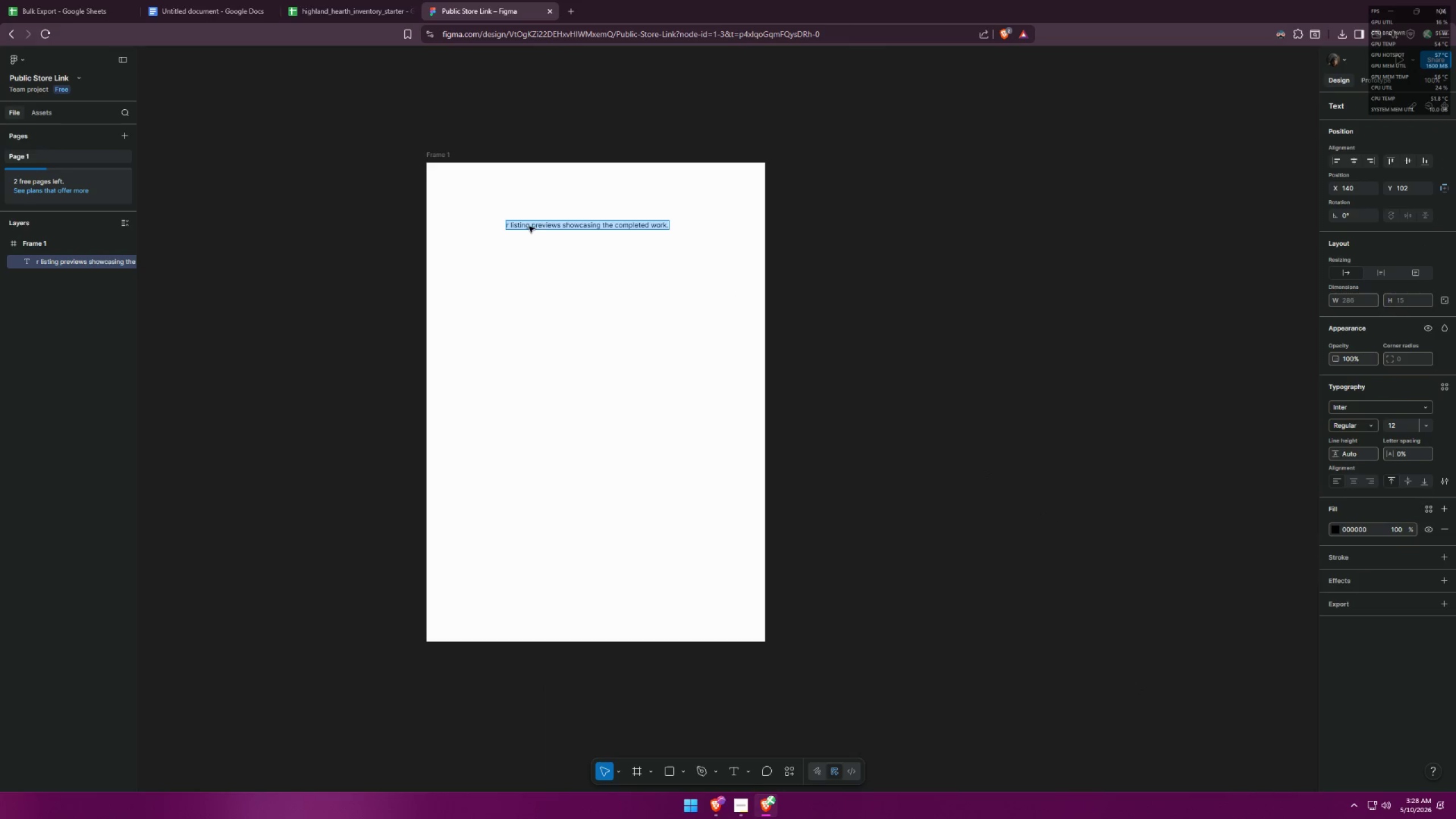 
triple_click([529, 226])
 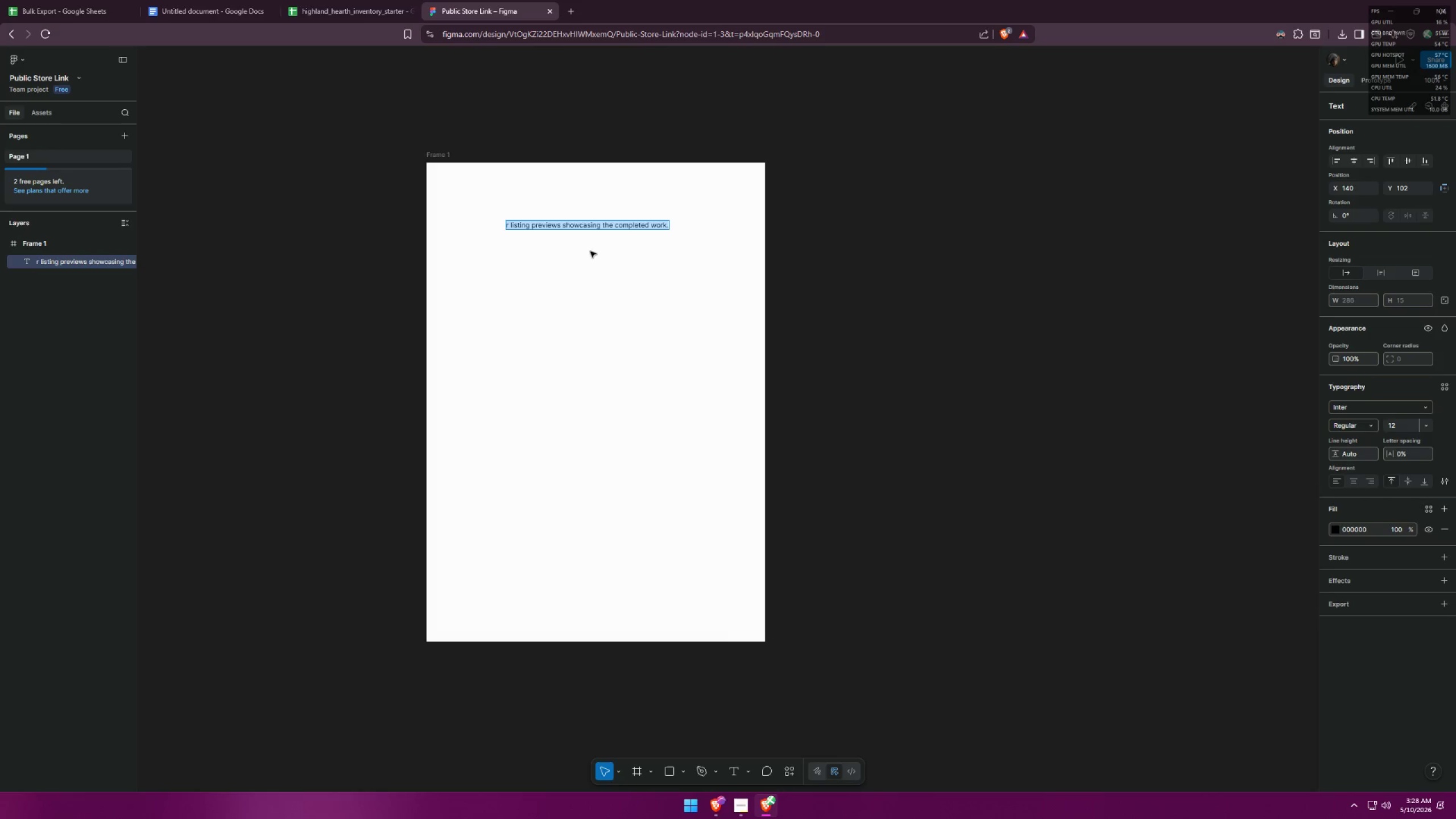 
hold_key(key=ControlLeft, duration=0.64)
 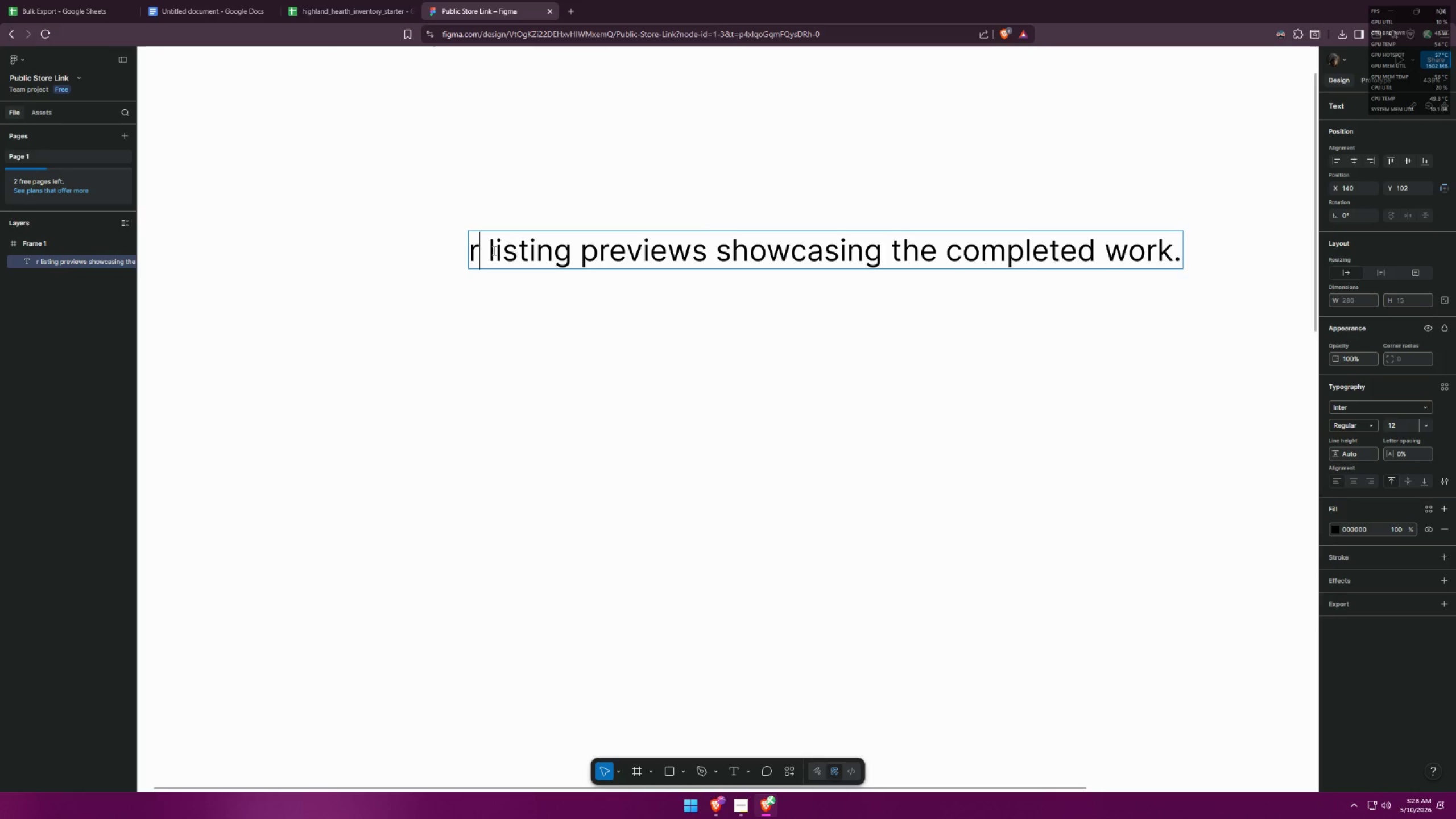 
left_click([482, 255])
 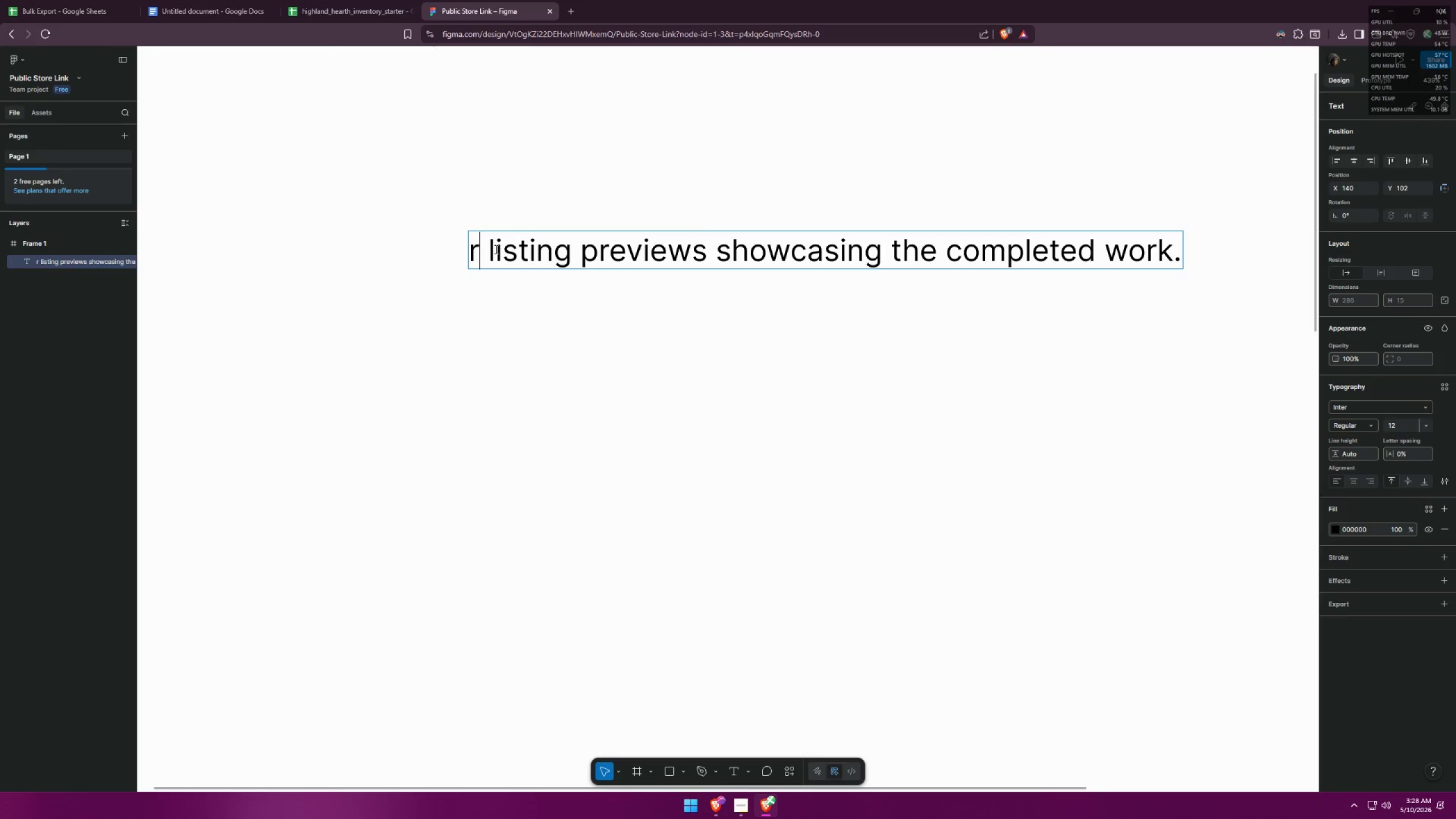 
scroll: coordinate [496, 226], scroll_direction: up, amount: 12.0
 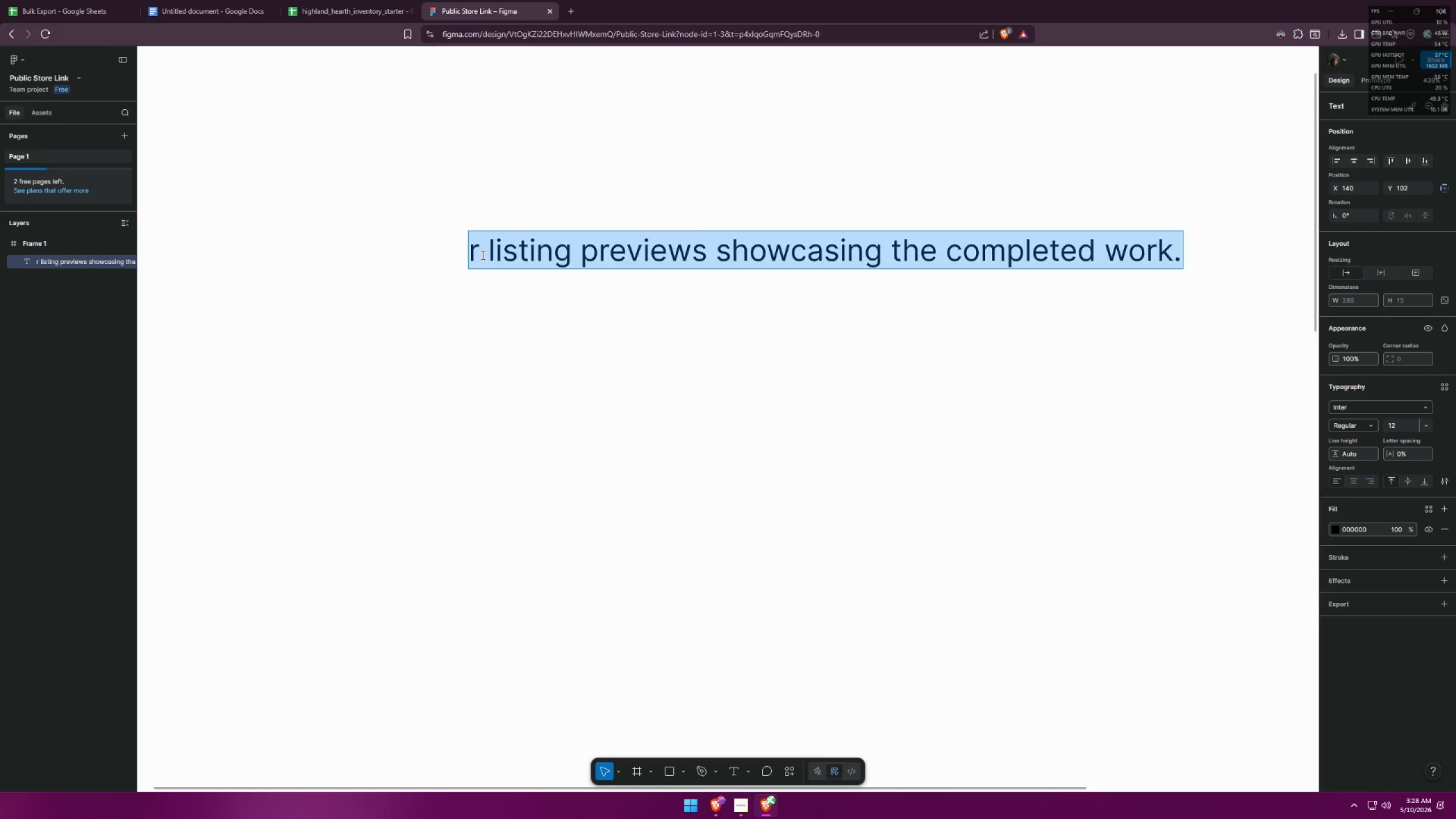 
left_click_drag(start_coordinate=[496, 249], to_coordinate=[396, 242])
 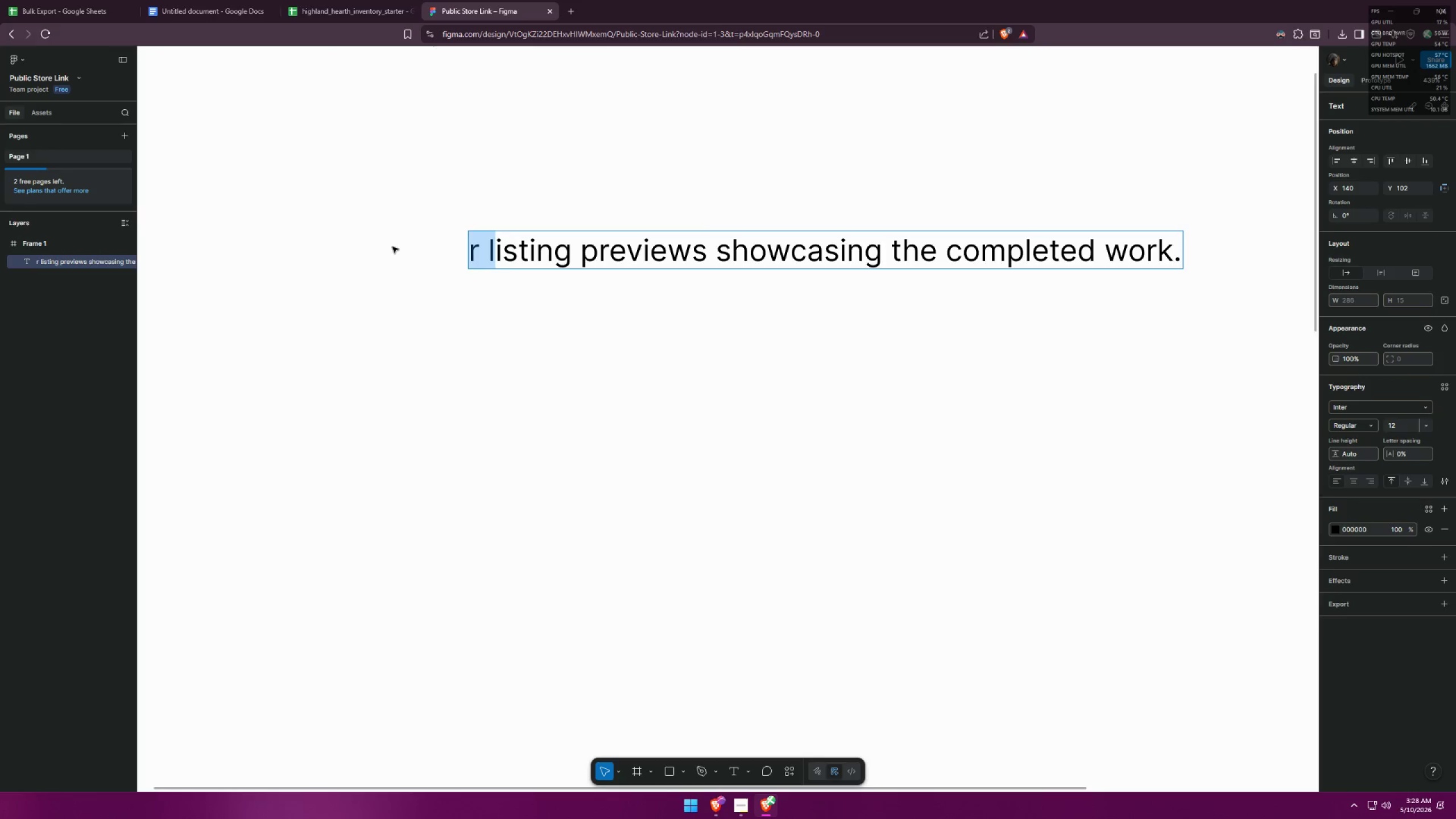 
key(Shift+L)
 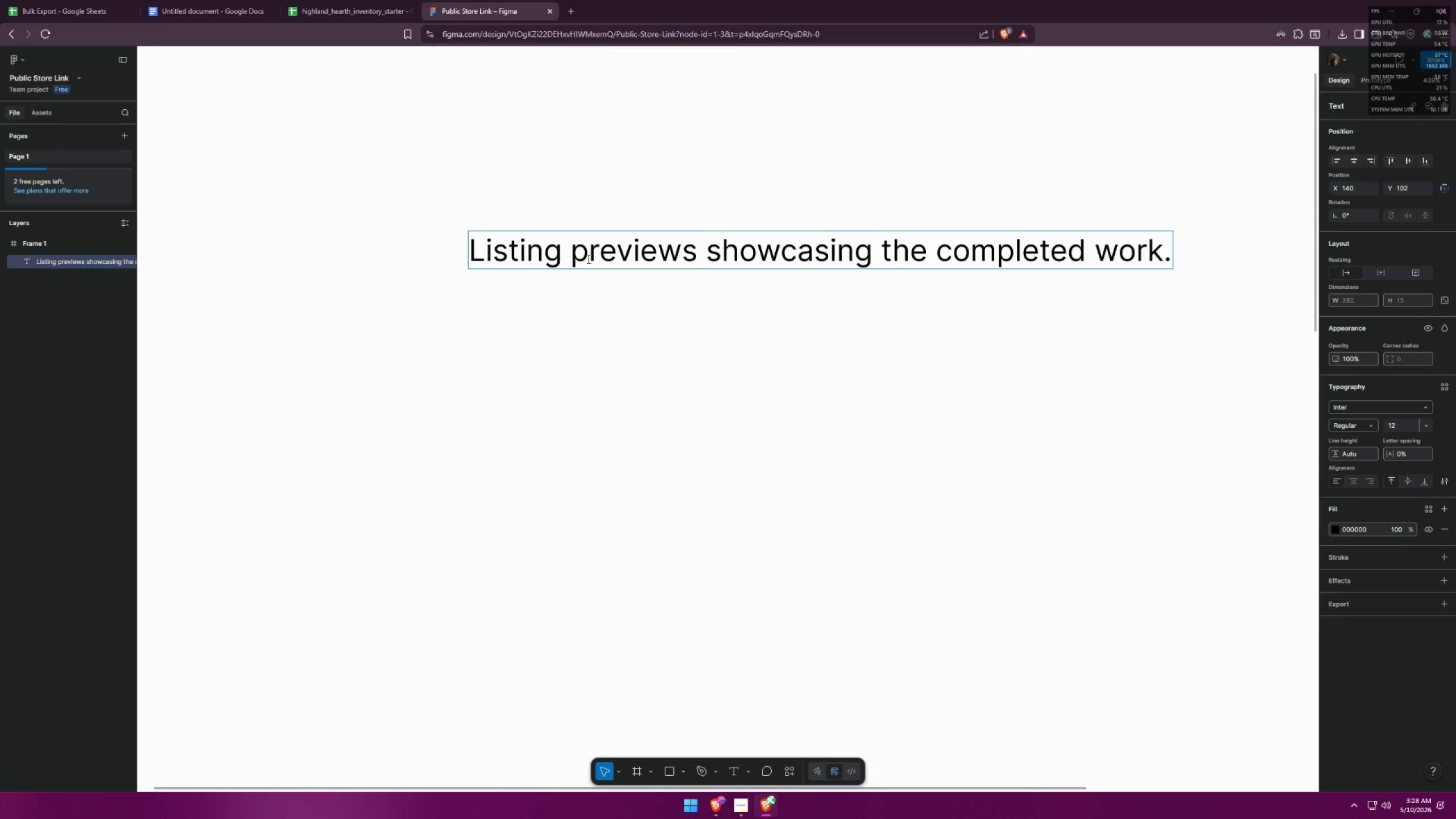 
key(Control+ControlLeft)
 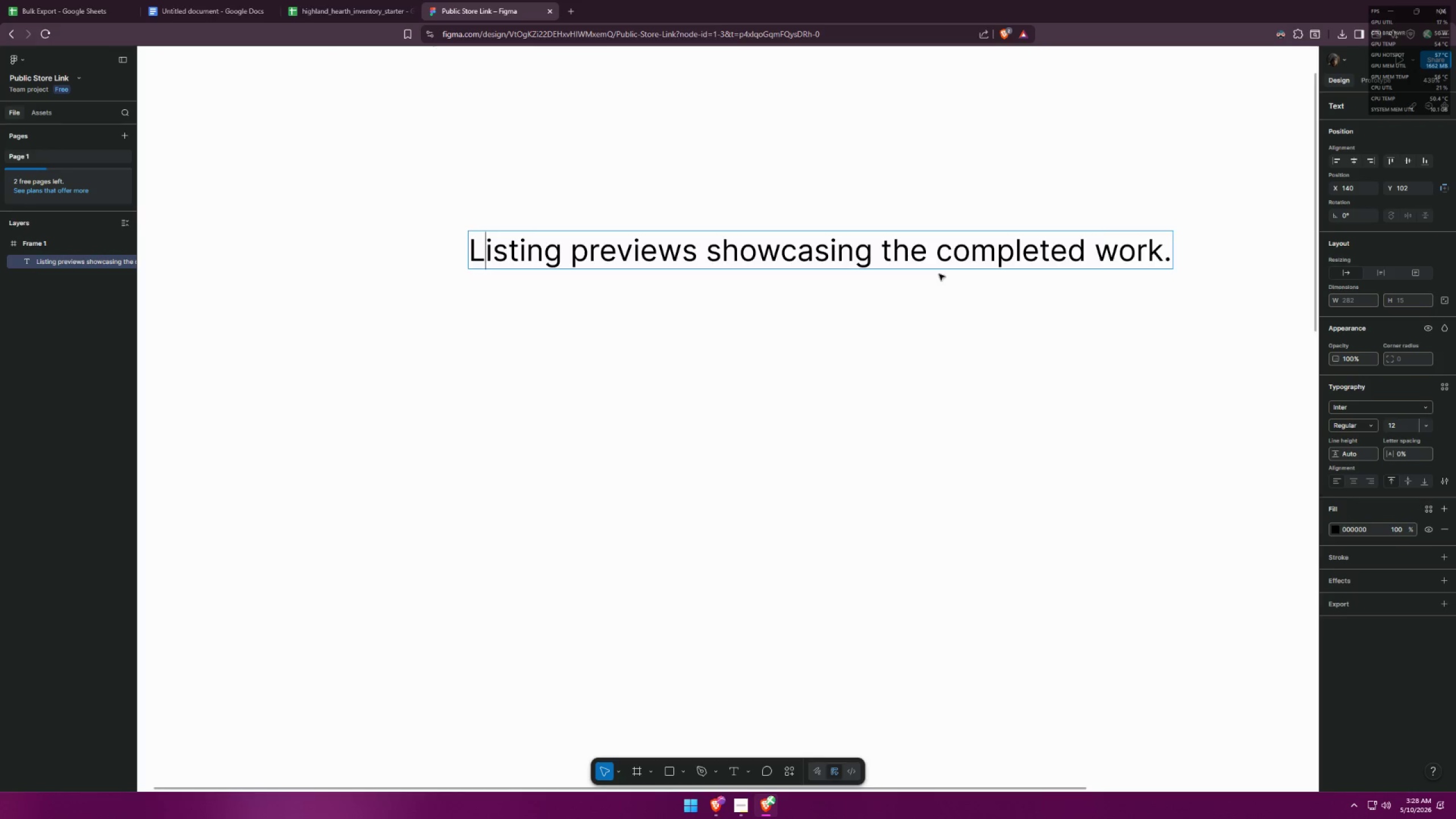 
key(Control+A)
 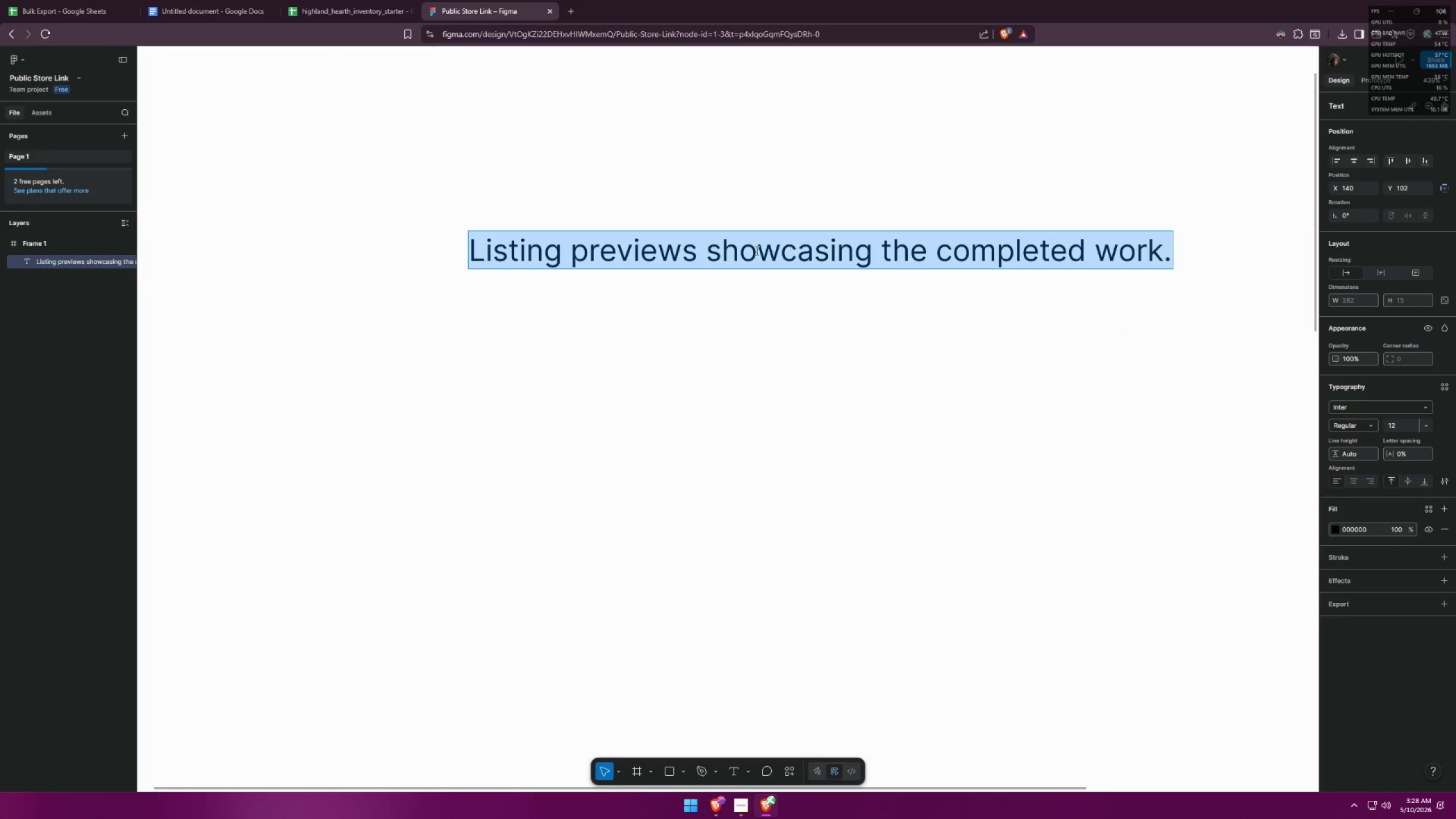 
double_click([694, 247])
 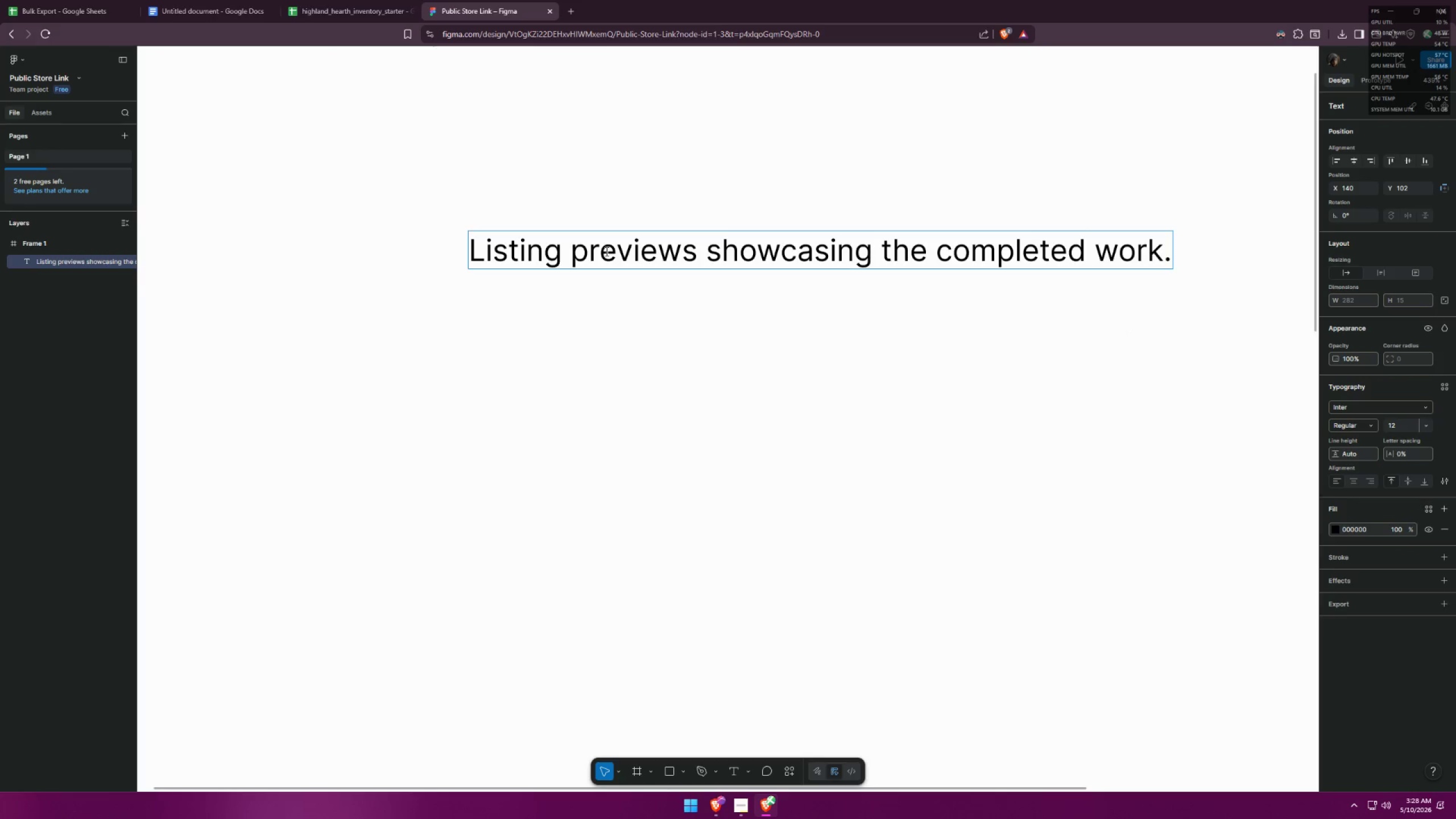 
left_click_drag(start_coordinate=[586, 256], to_coordinate=[566, 254])
 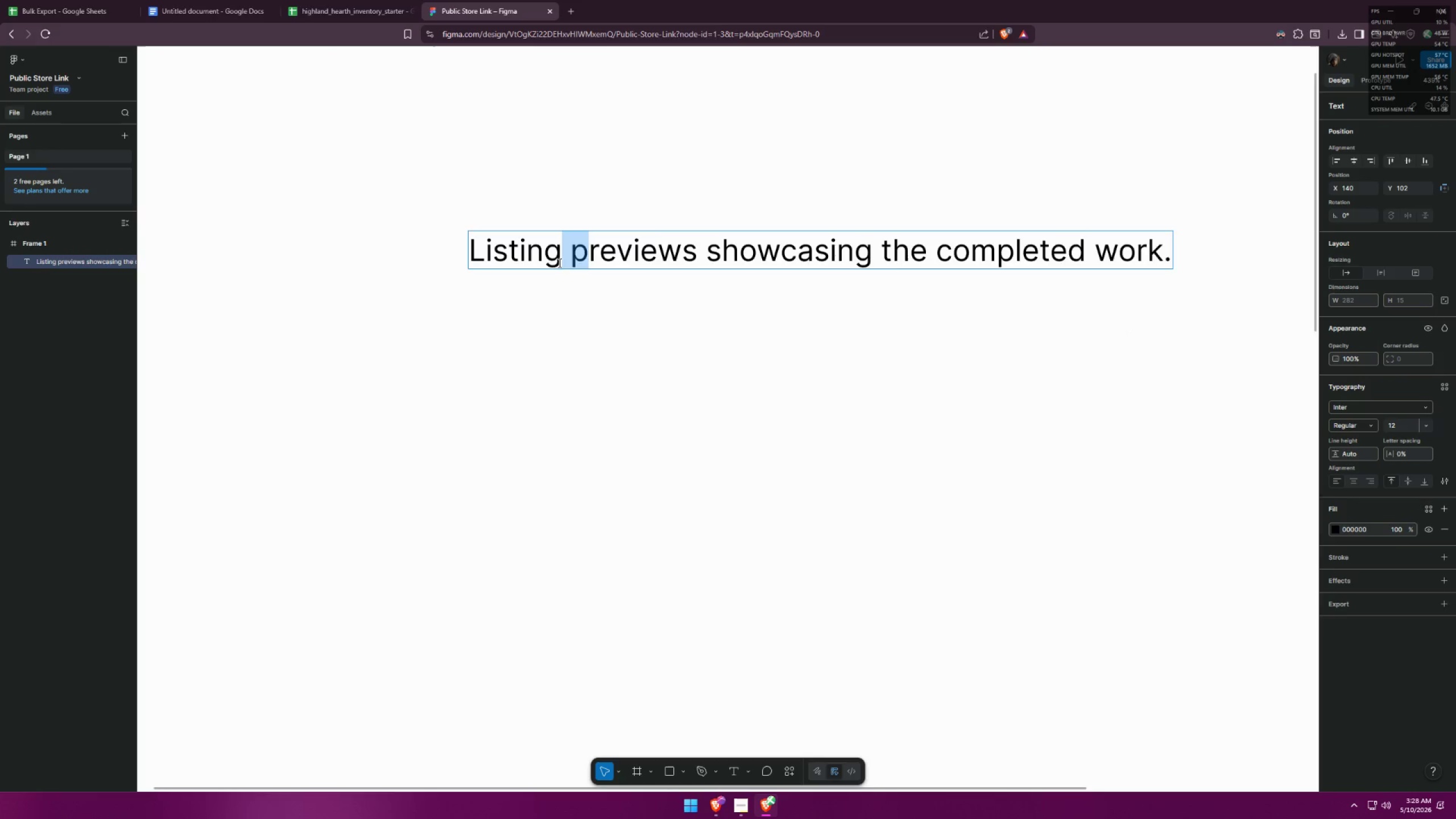 
key(Backspace)
 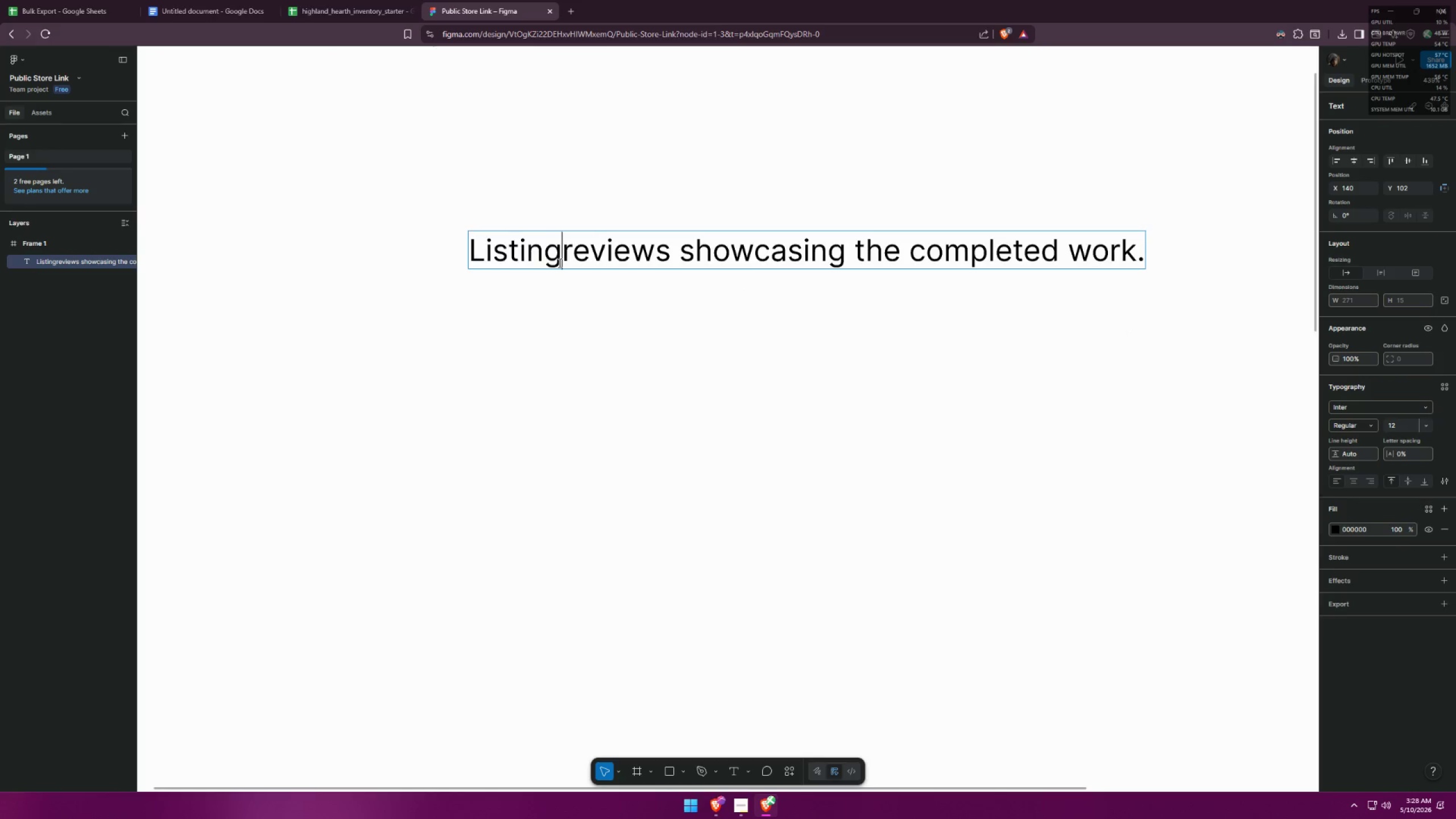 
key(Space)
 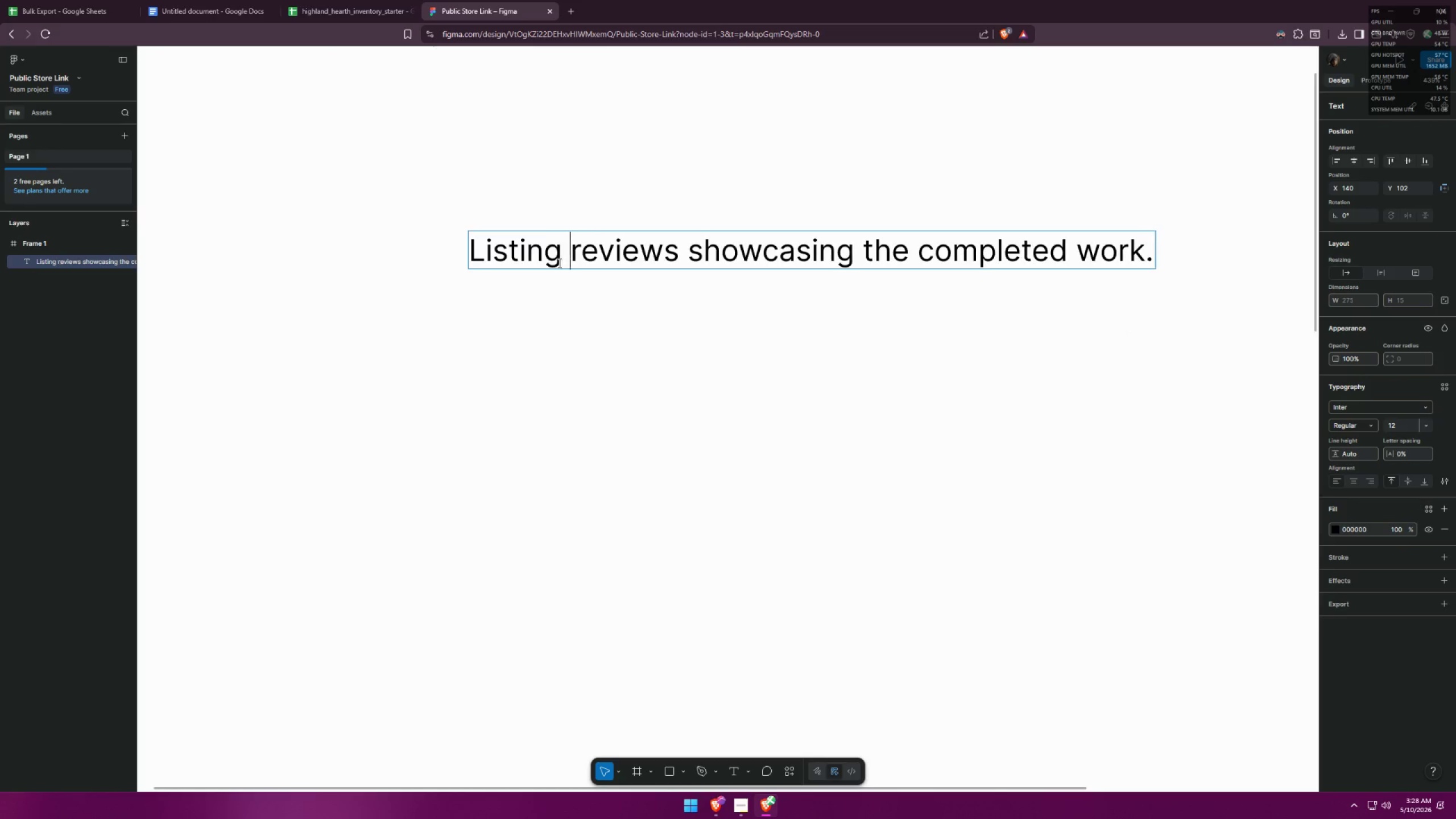 
key(Shift+ShiftLeft)
 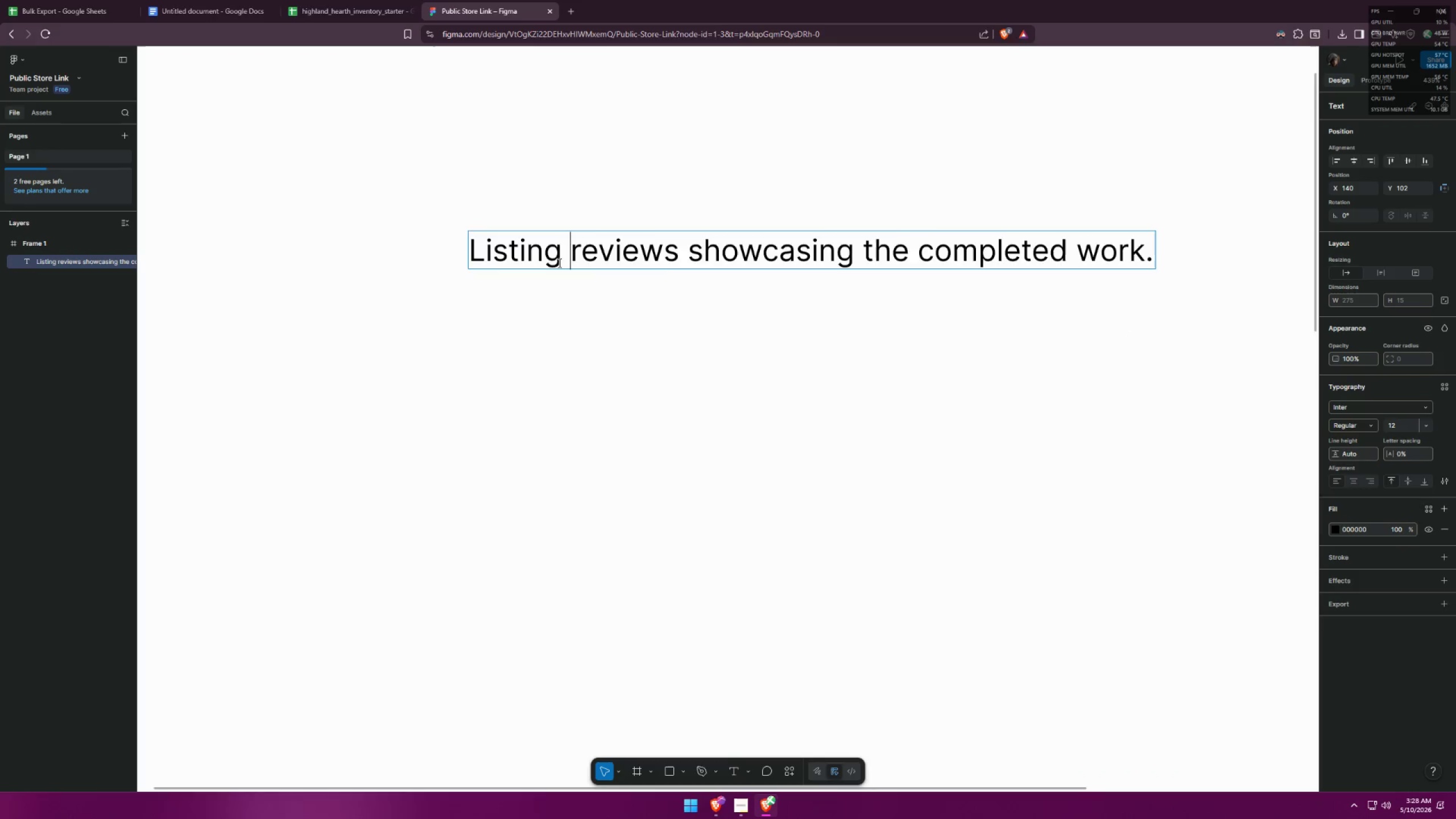 
key(Shift+P)
 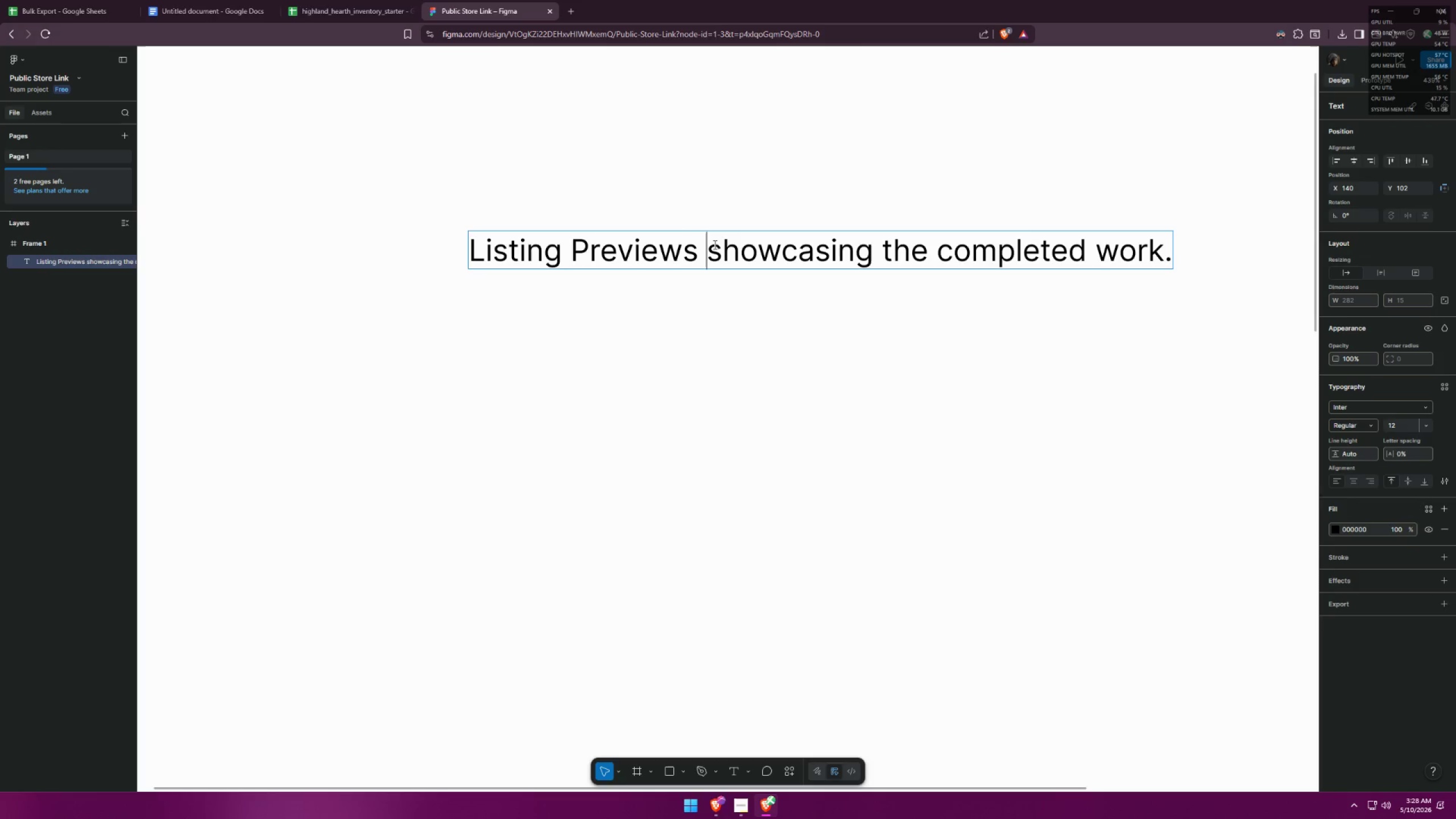 
key(Shift+Enter)
 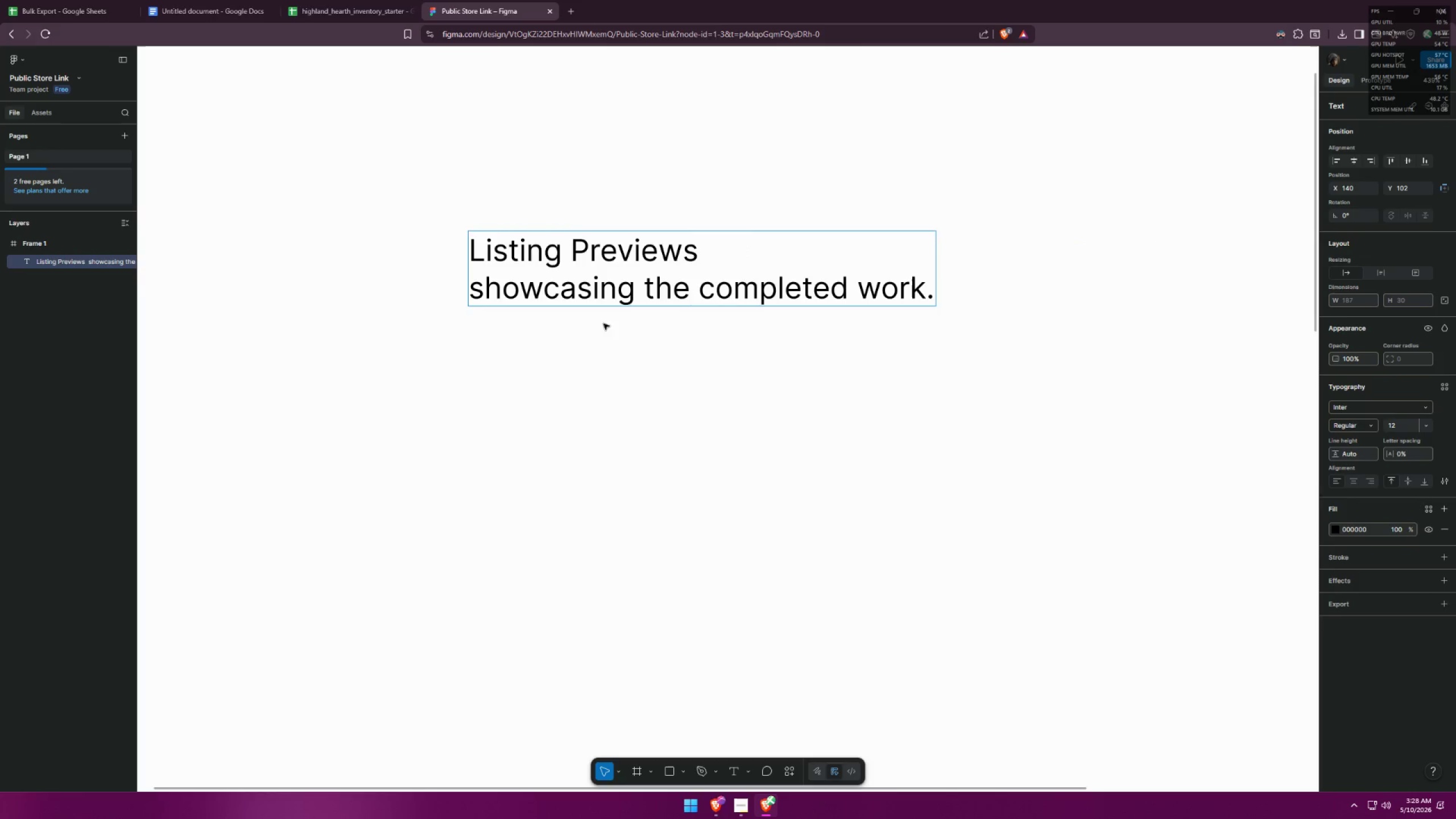 
left_click_drag(start_coordinate=[485, 287], to_coordinate=[458, 287])
 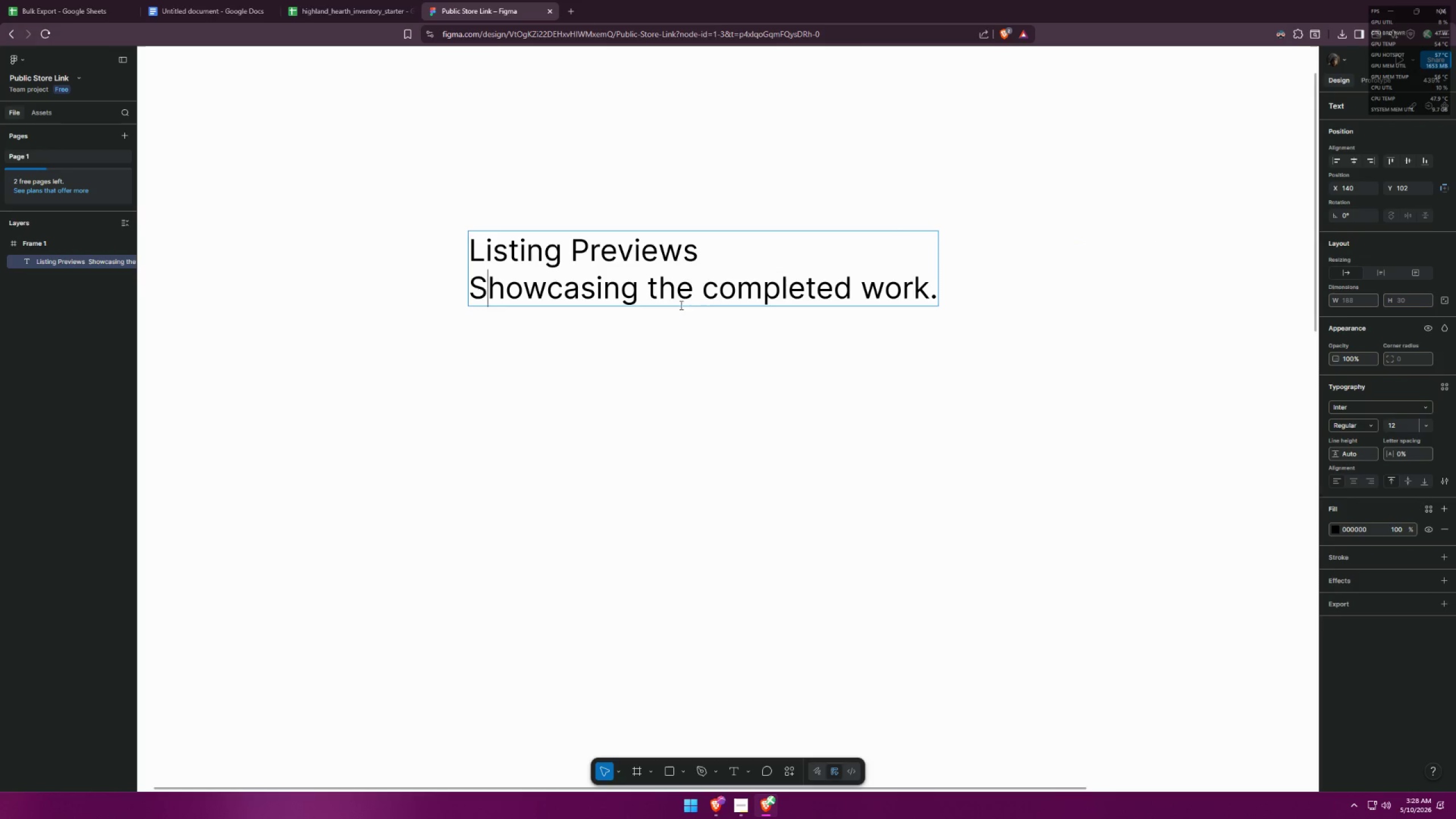 
key(Shift+ShiftLeft)
 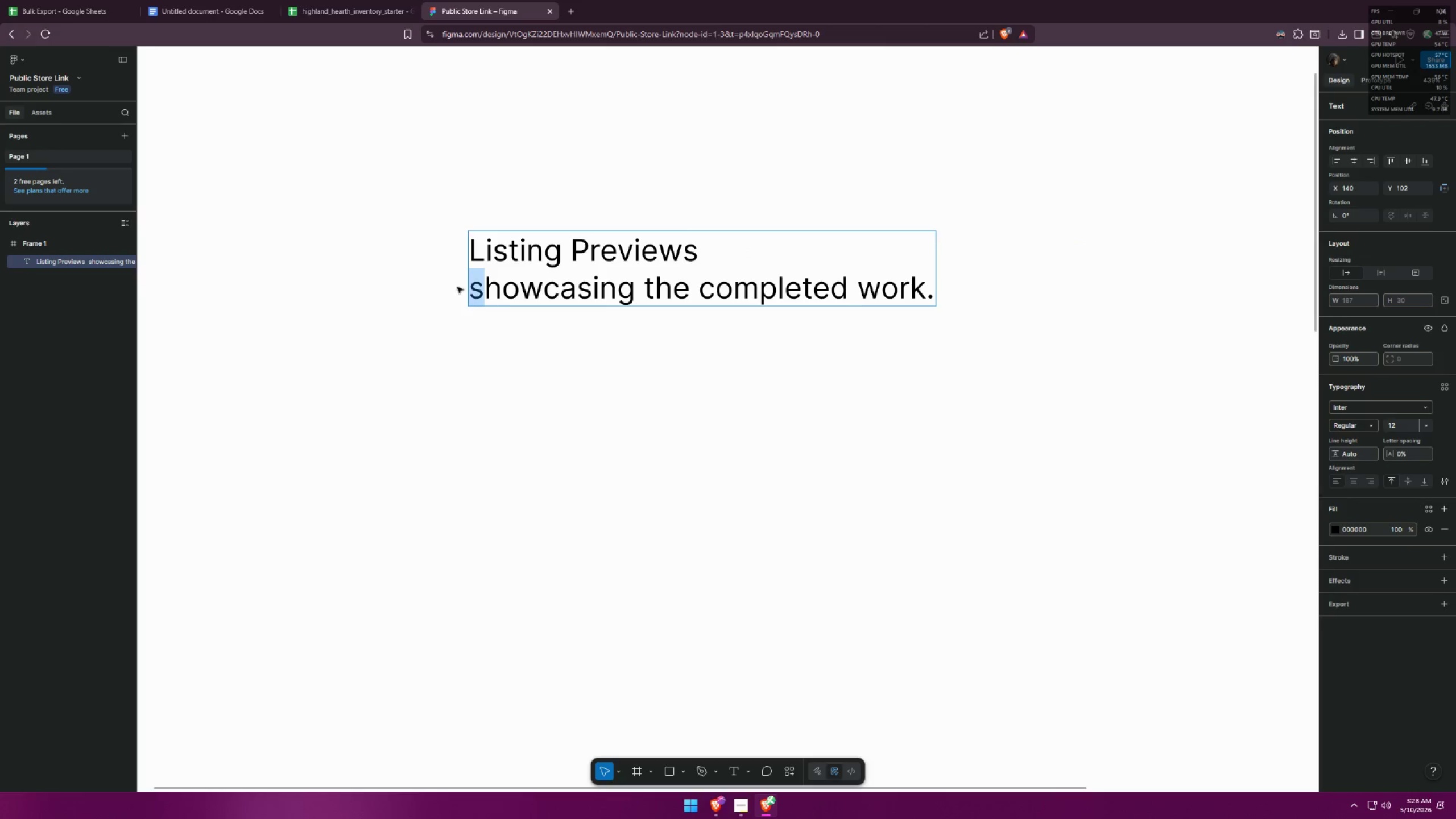 
key(Shift+S)
 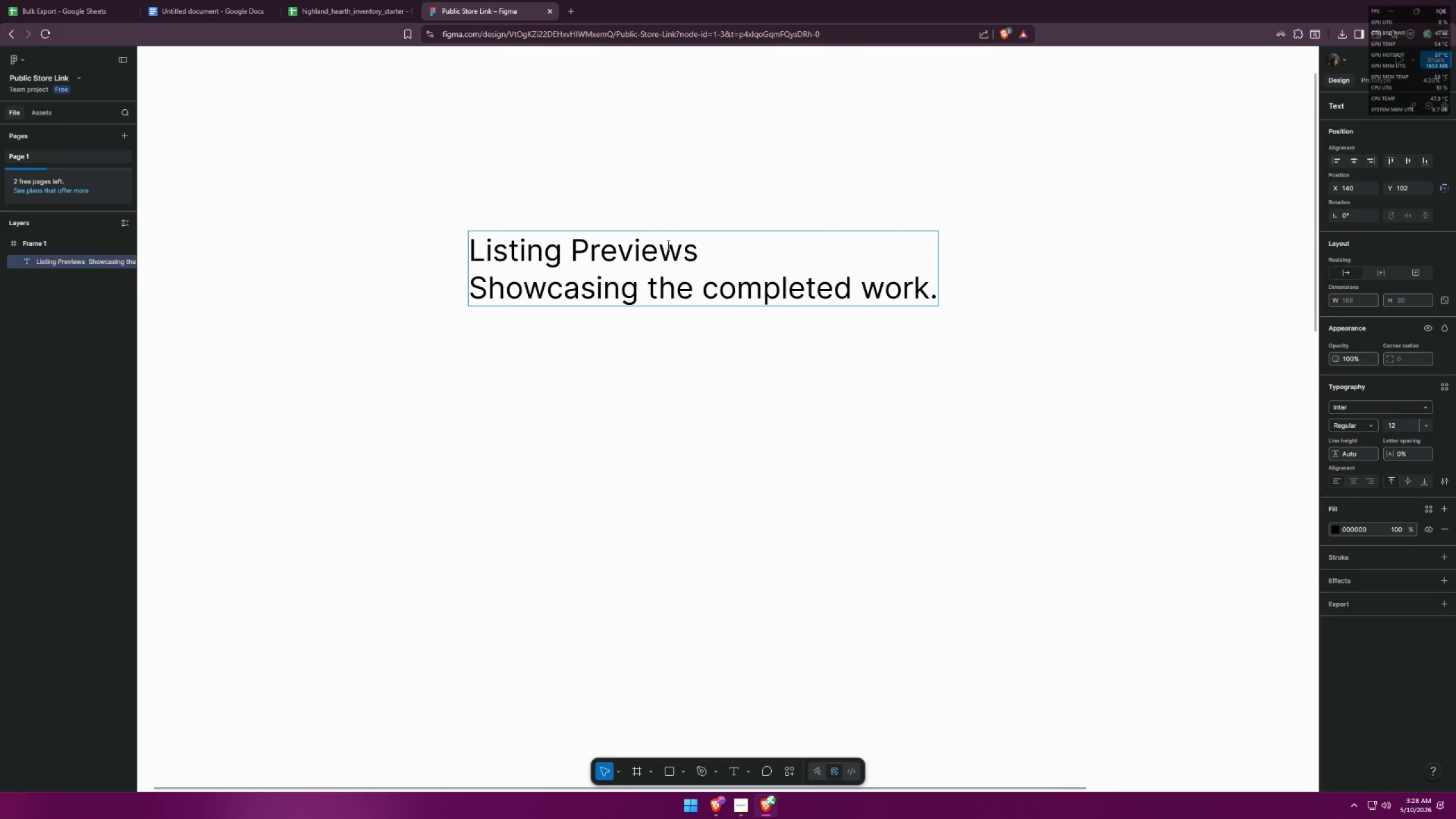 
left_click_drag(start_coordinate=[702, 246], to_coordinate=[434, 225])
 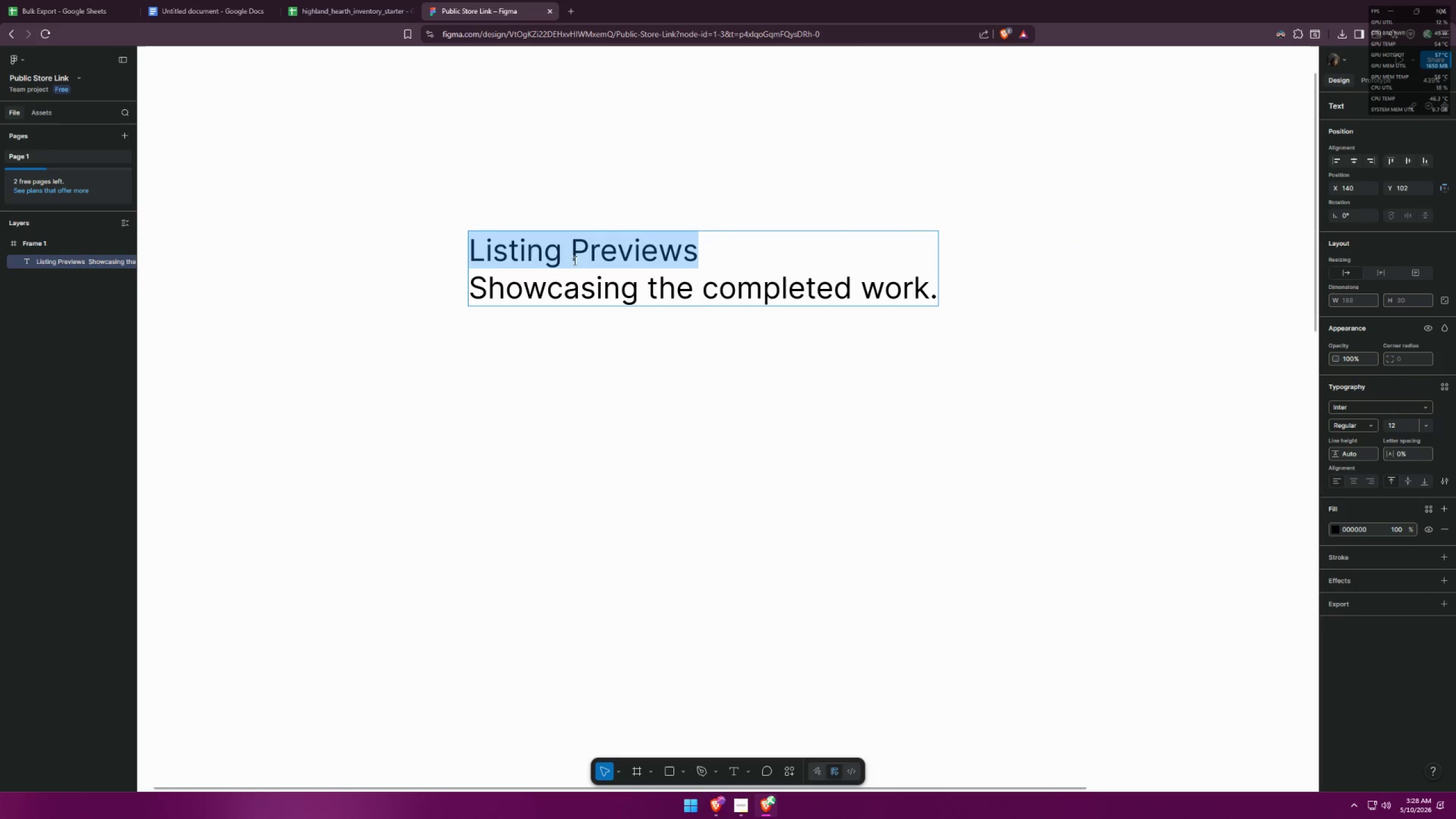 
key(Control+ControlLeft)
 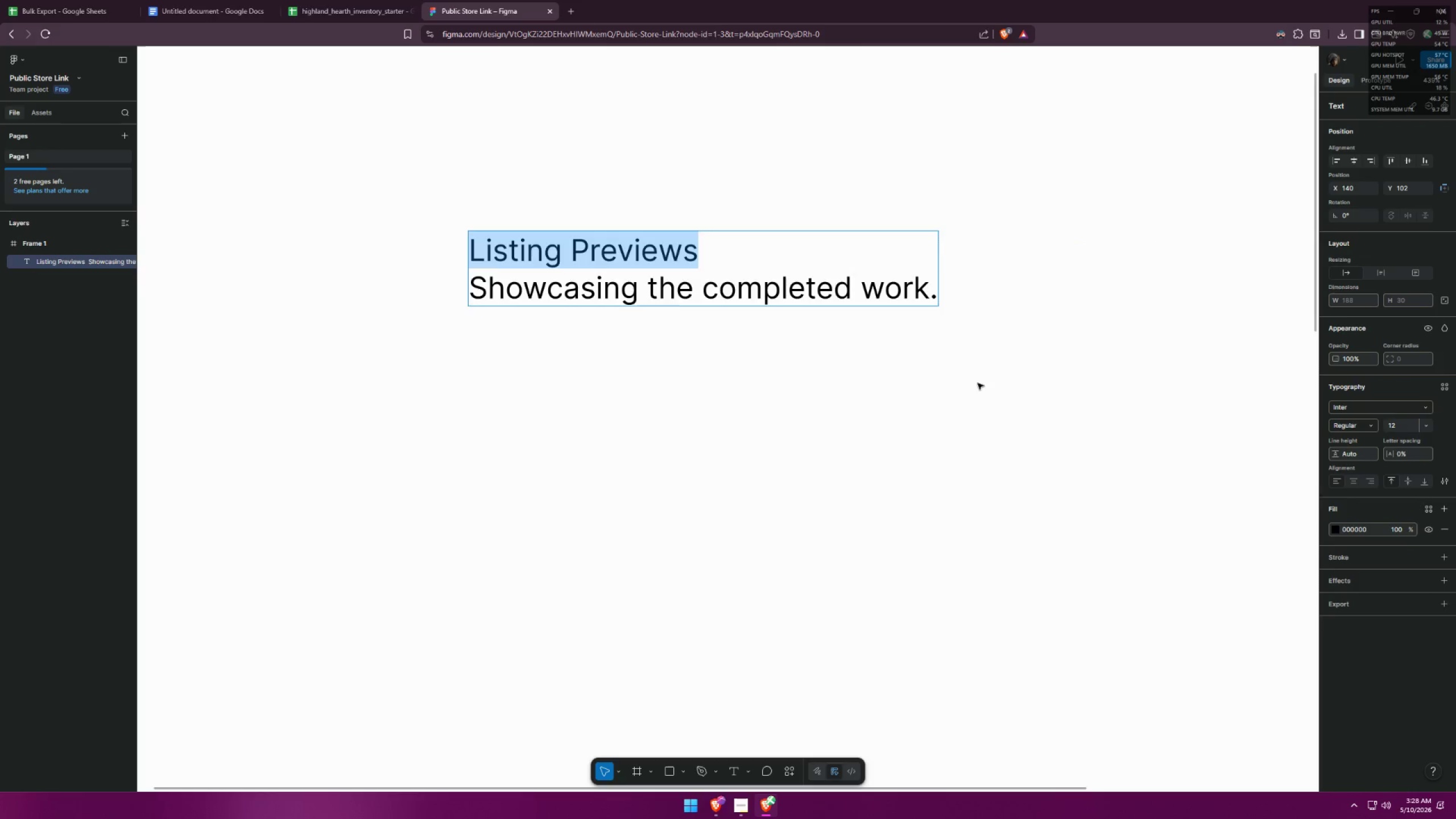 
key(Control+A)
 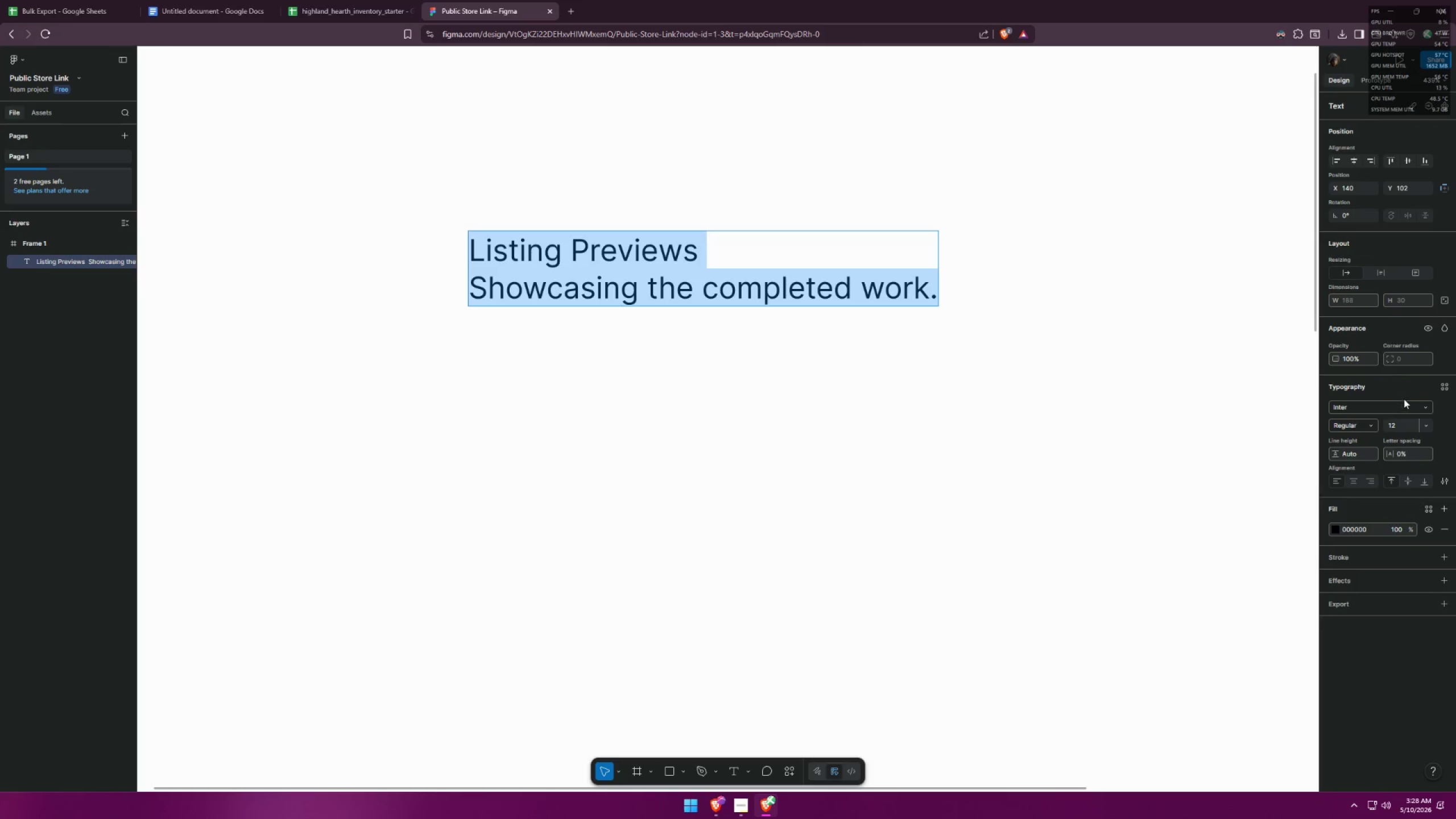 
wait(5.22)
 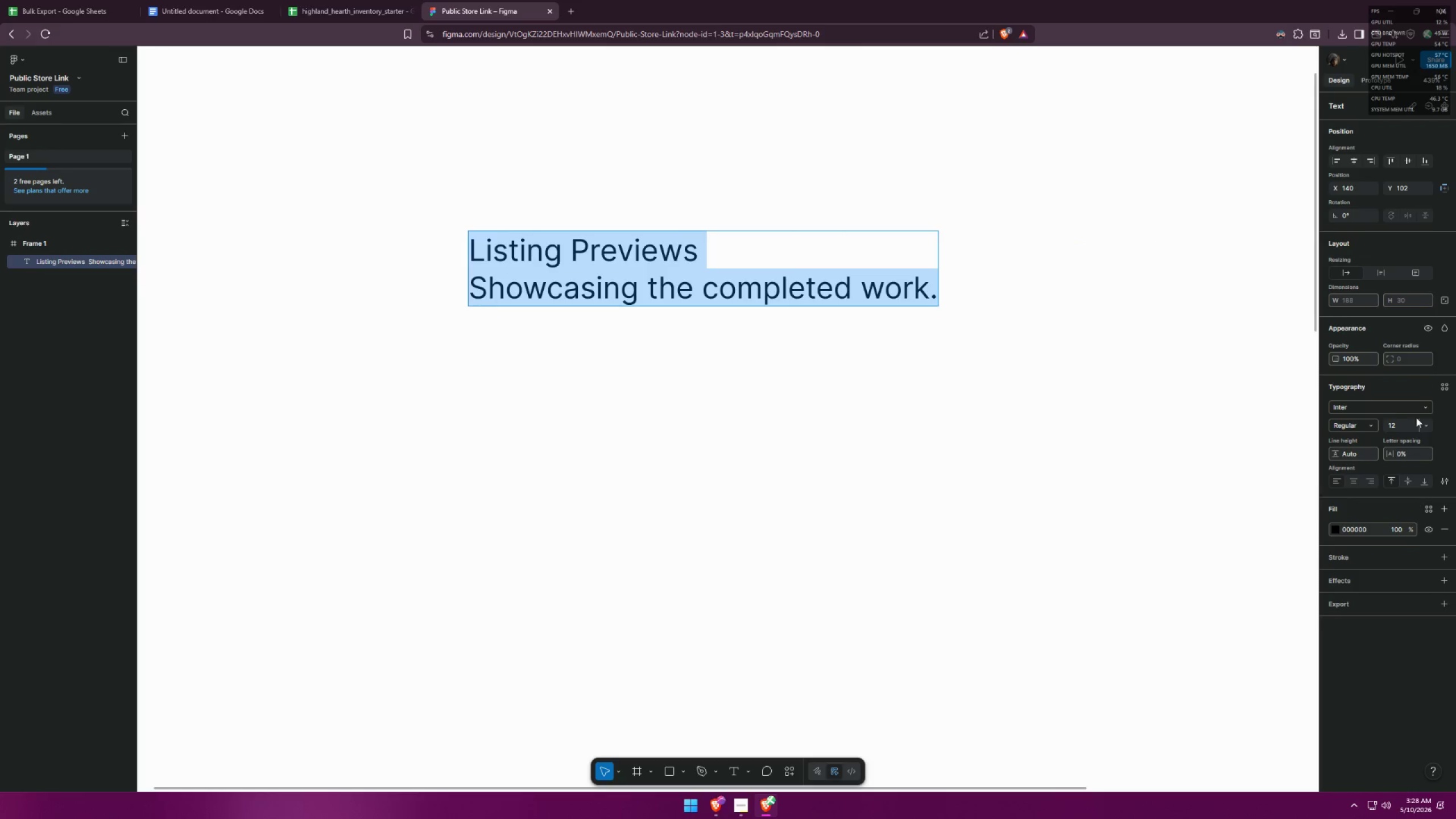 
left_click([1359, 481])
 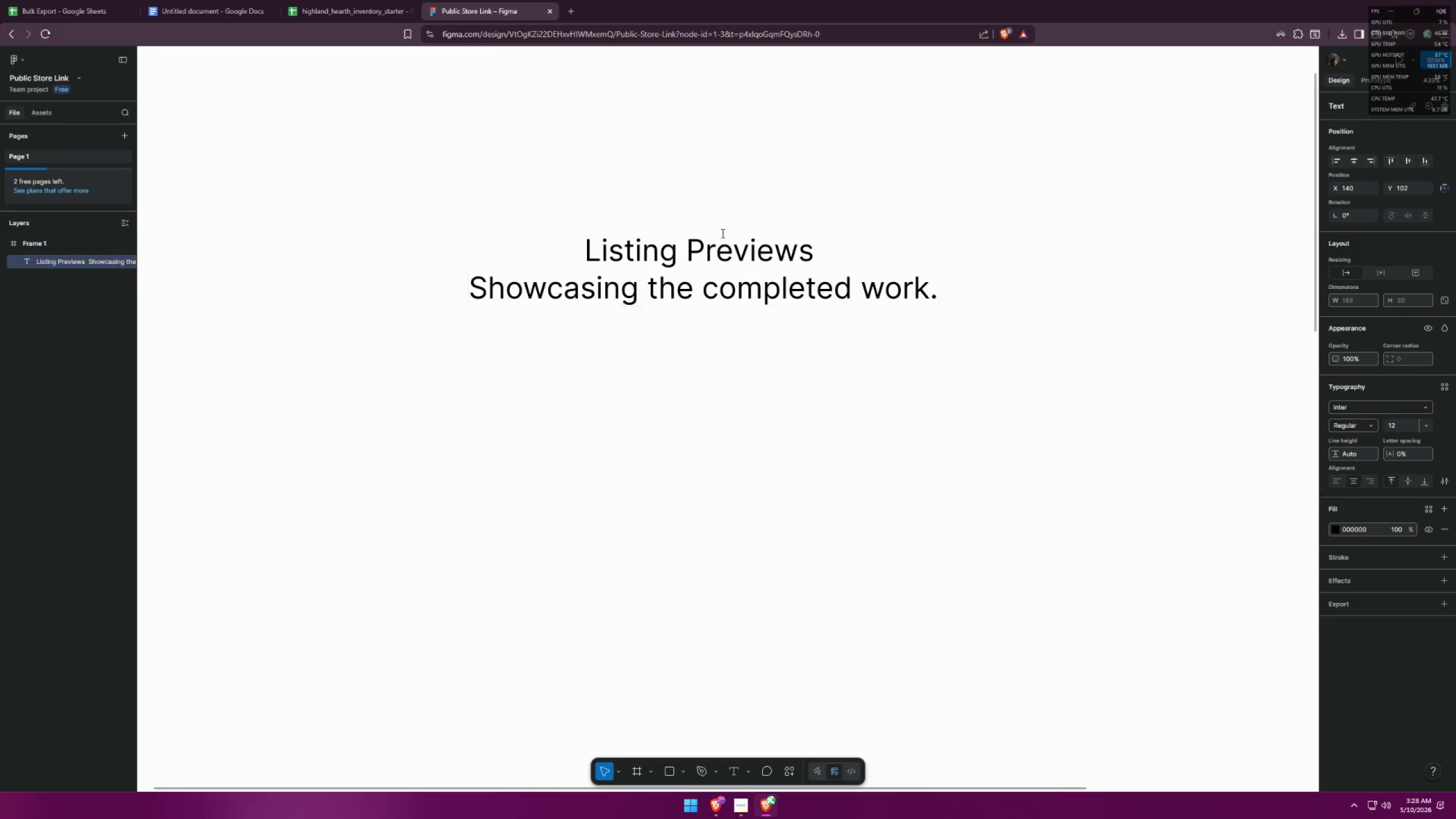 
left_click([744, 272])
 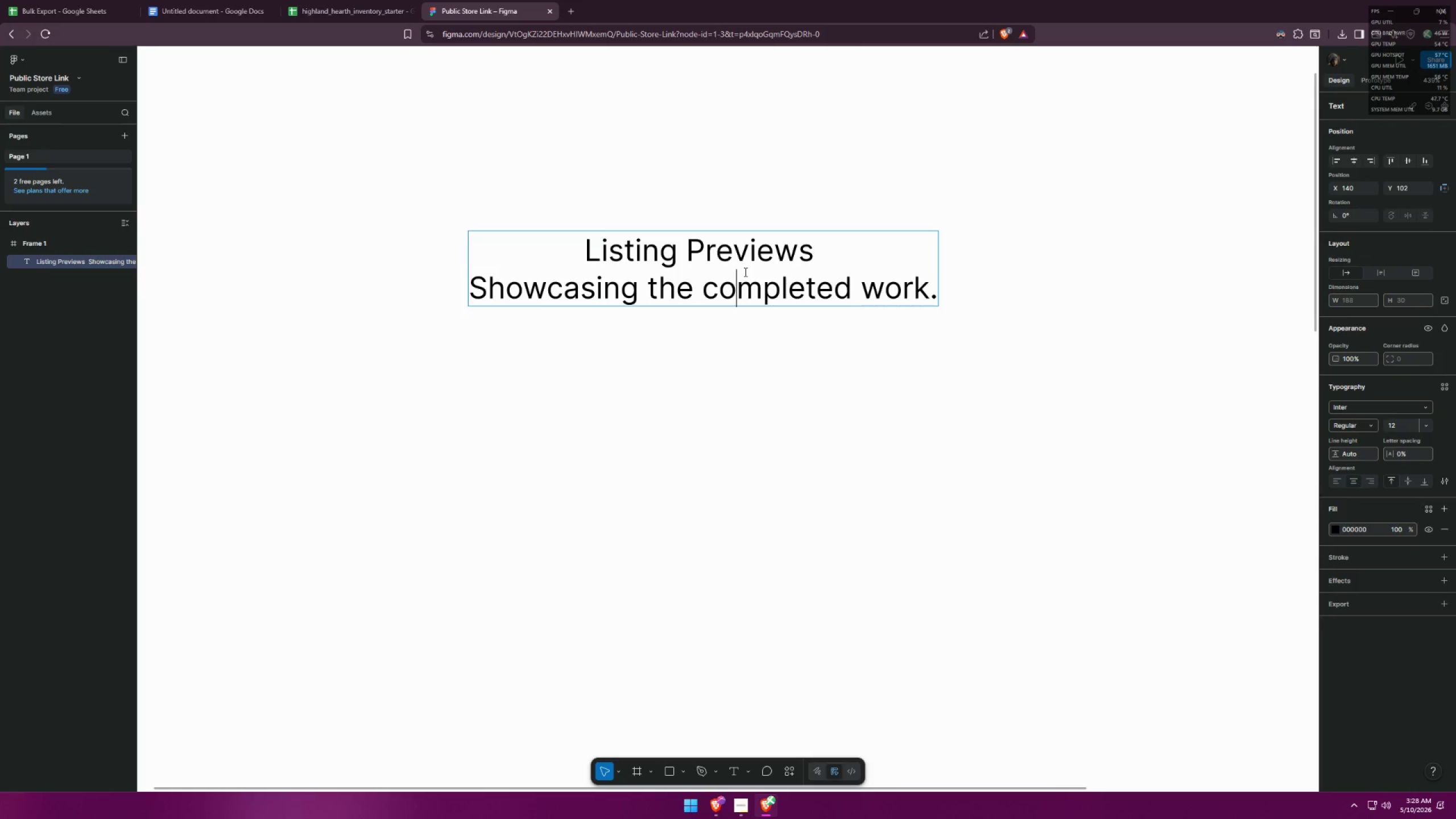 
key(Control+ControlLeft)
 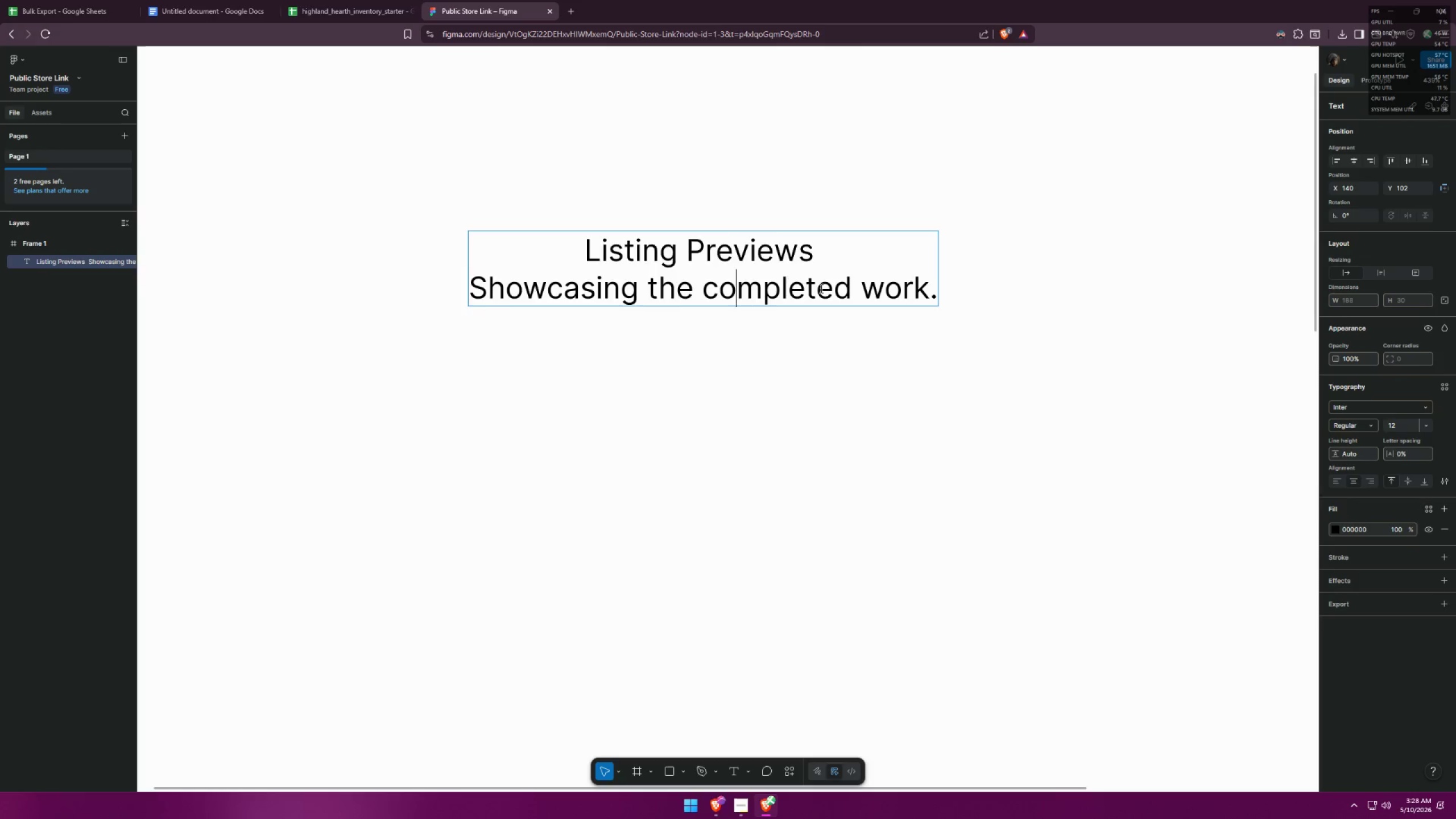 
key(Control+A)
 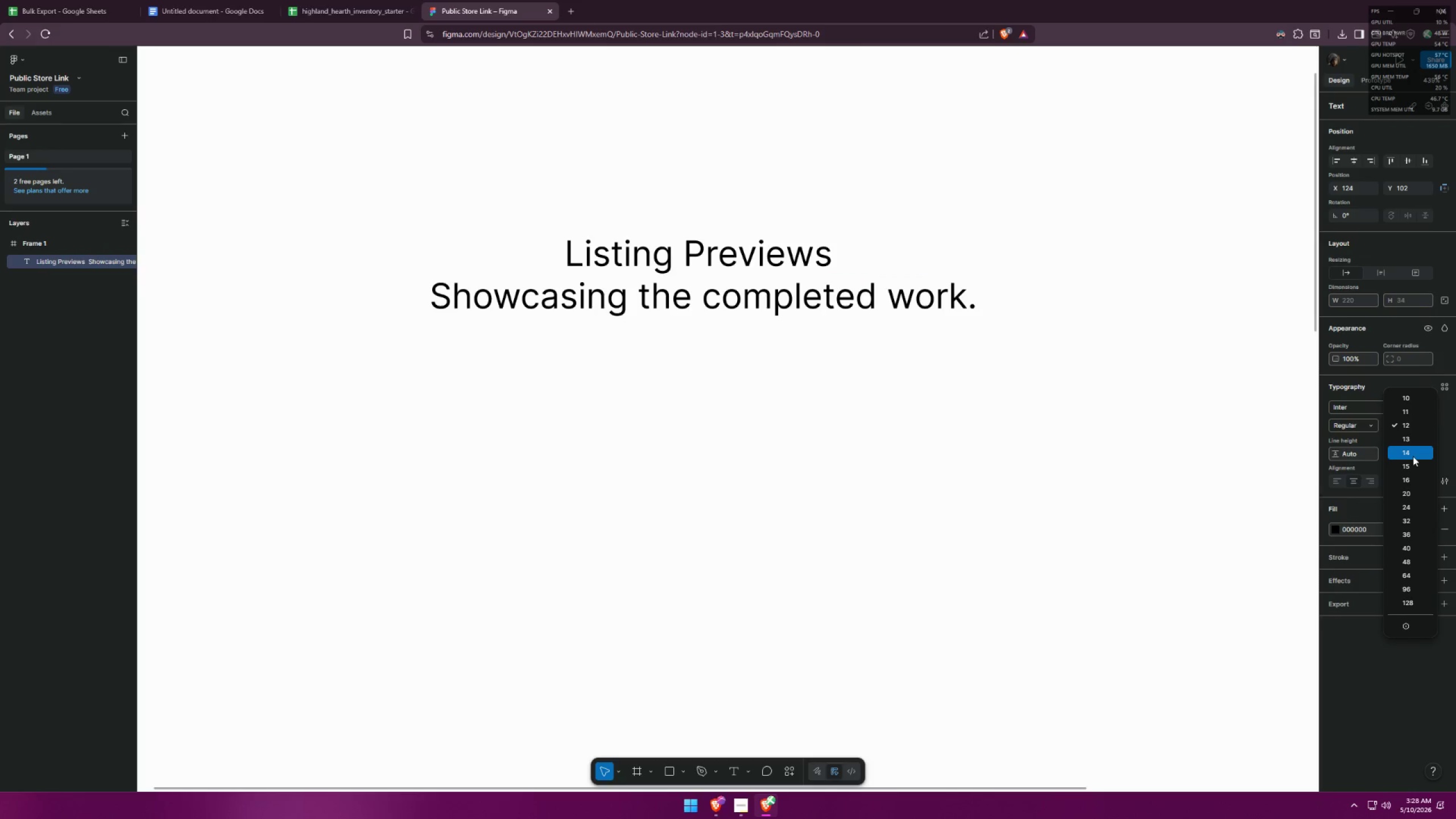 
left_click([1413, 454])
 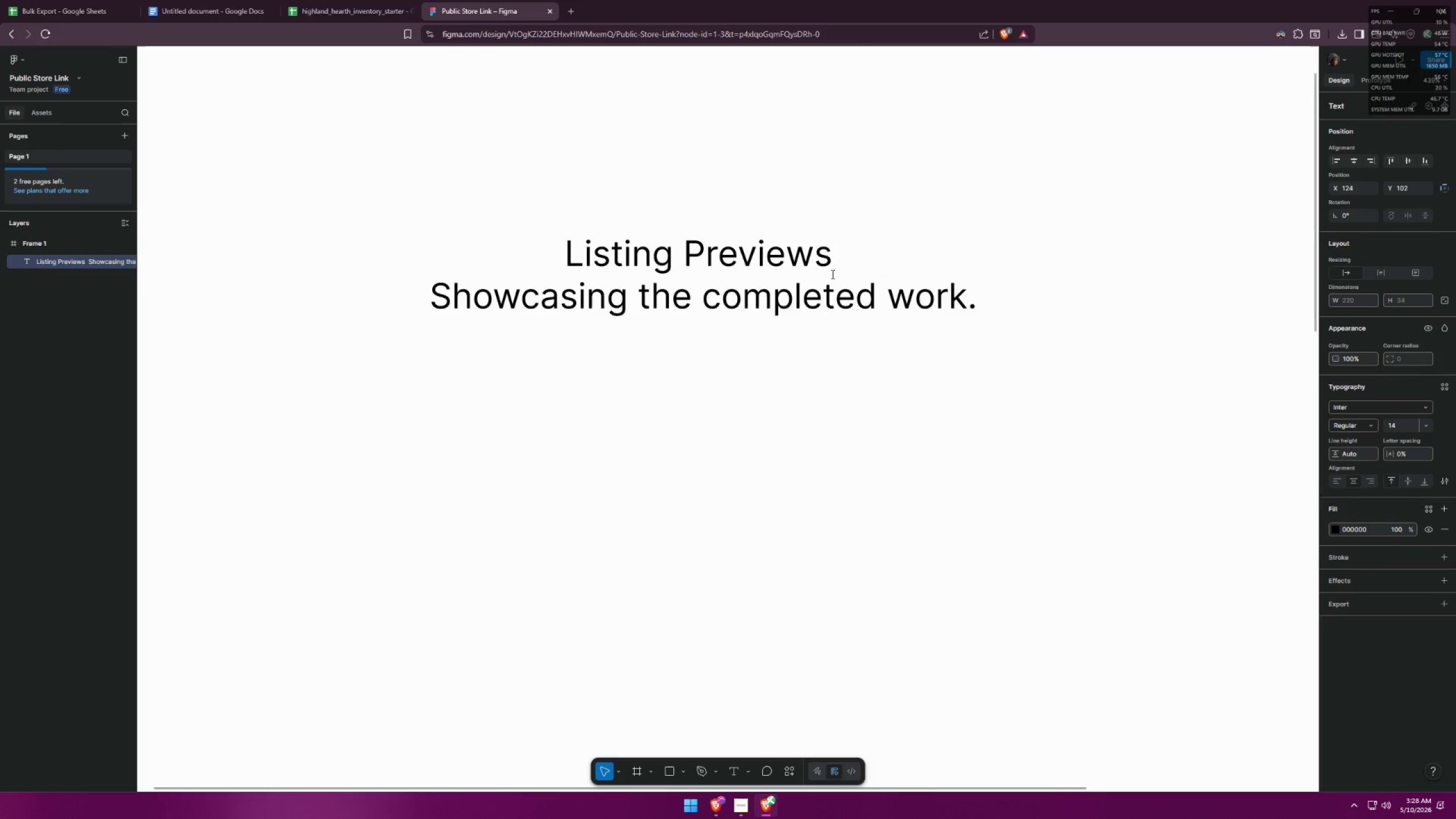 
left_click([800, 263])
 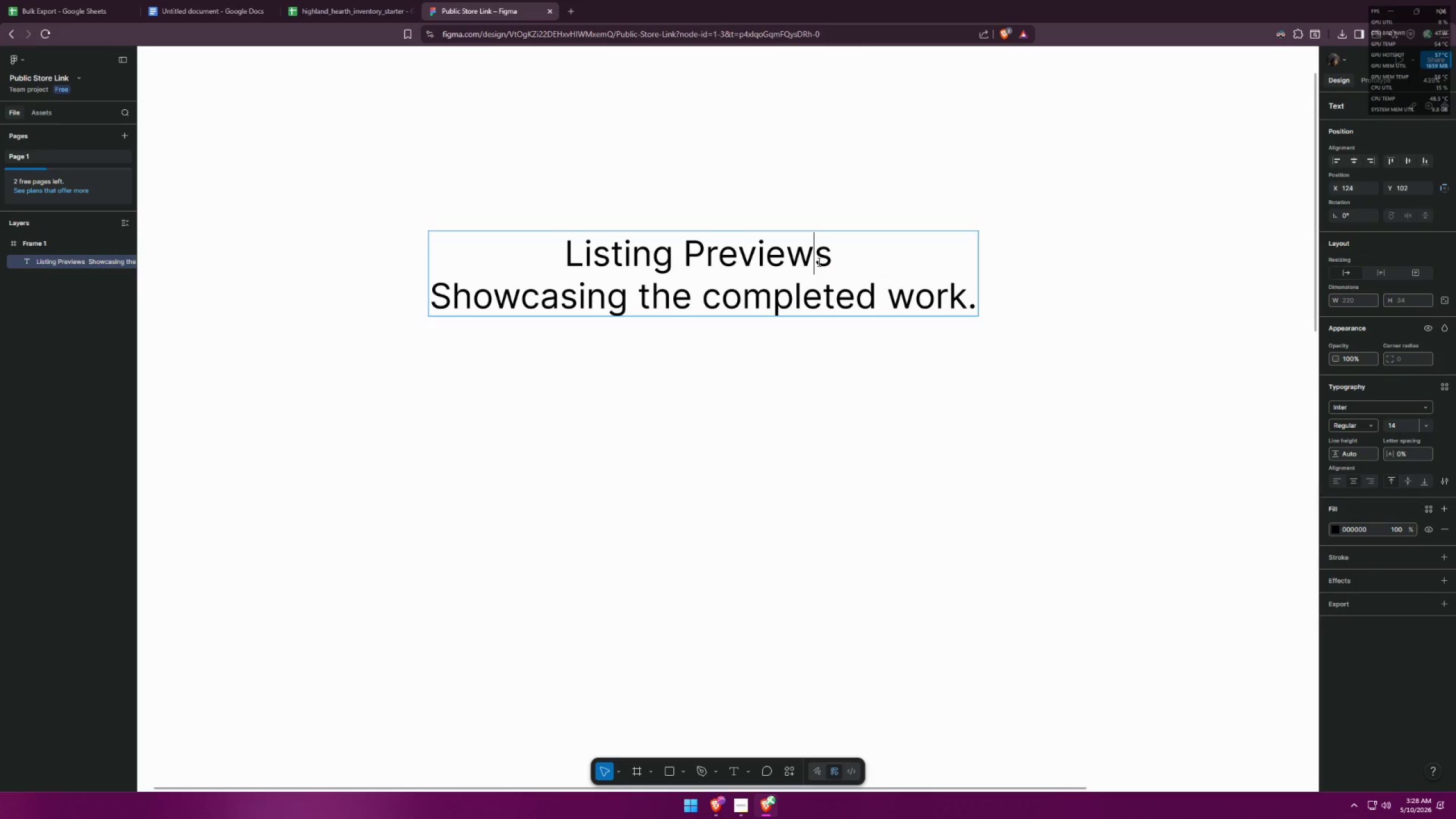 
left_click_drag(start_coordinate=[859, 266], to_coordinate=[512, 244])
 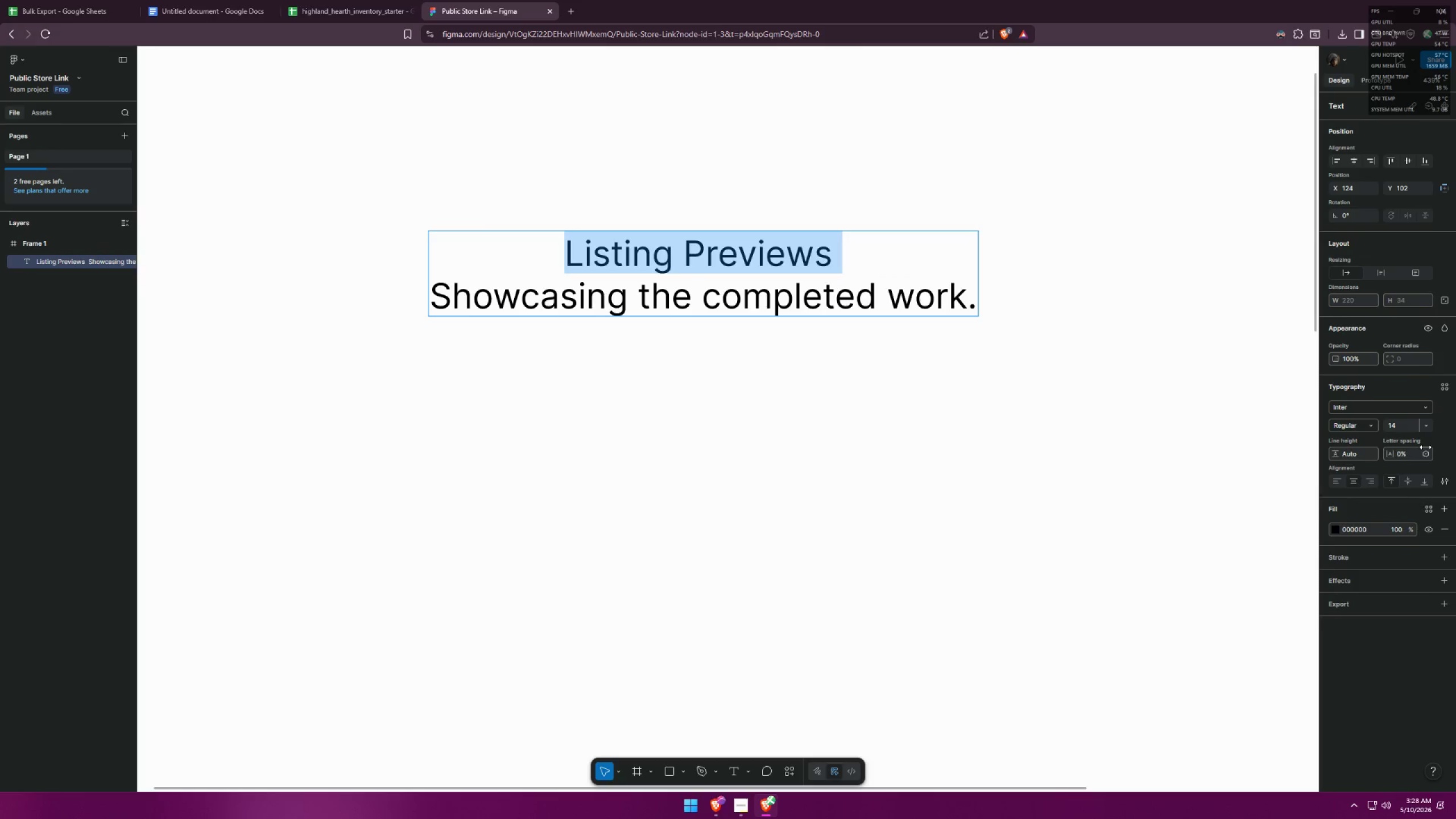 
left_click([1422, 432])
 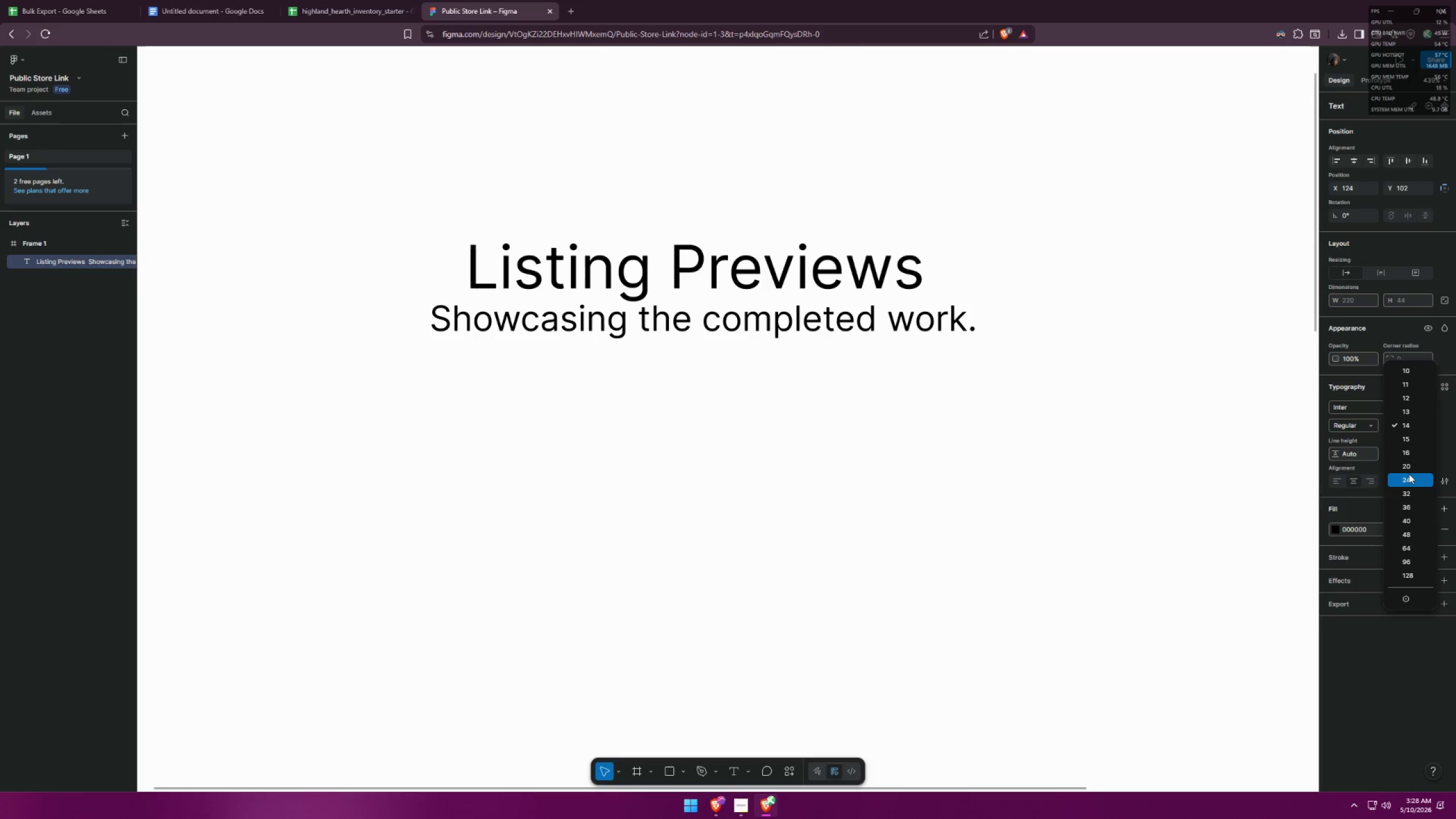 
left_click([1409, 477])
 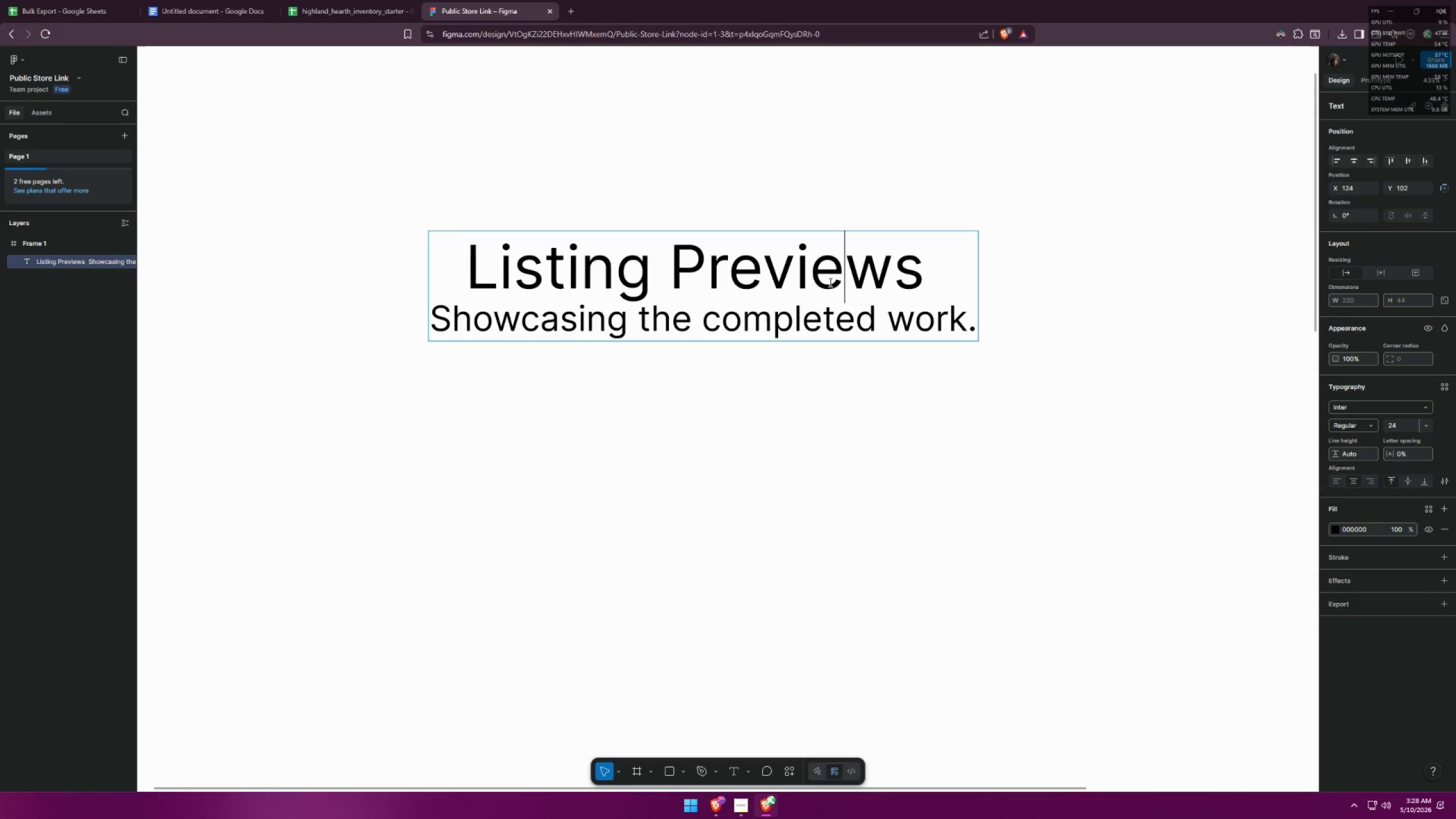 
key(Control+ControlLeft)
 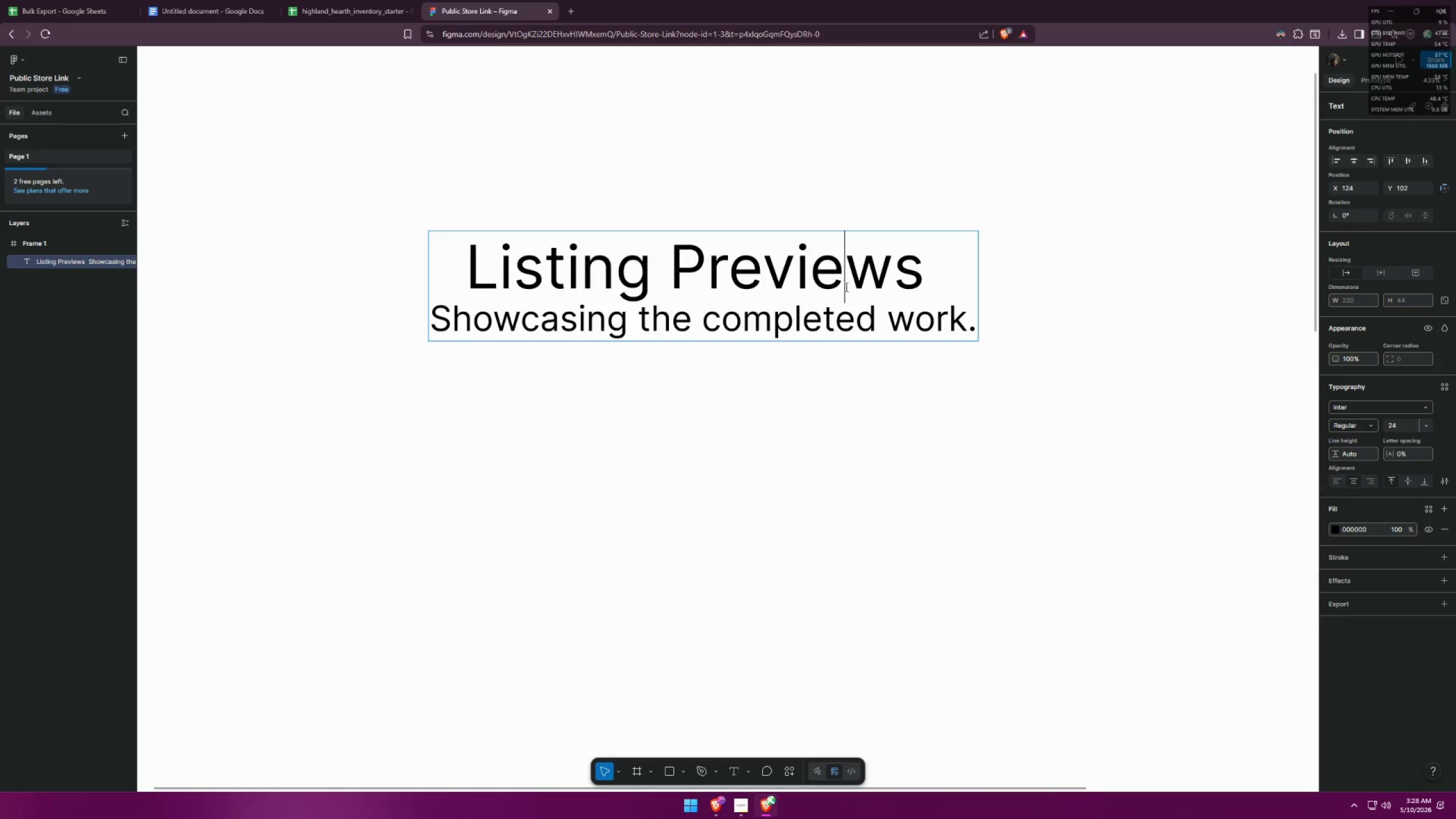 
key(Control+A)
 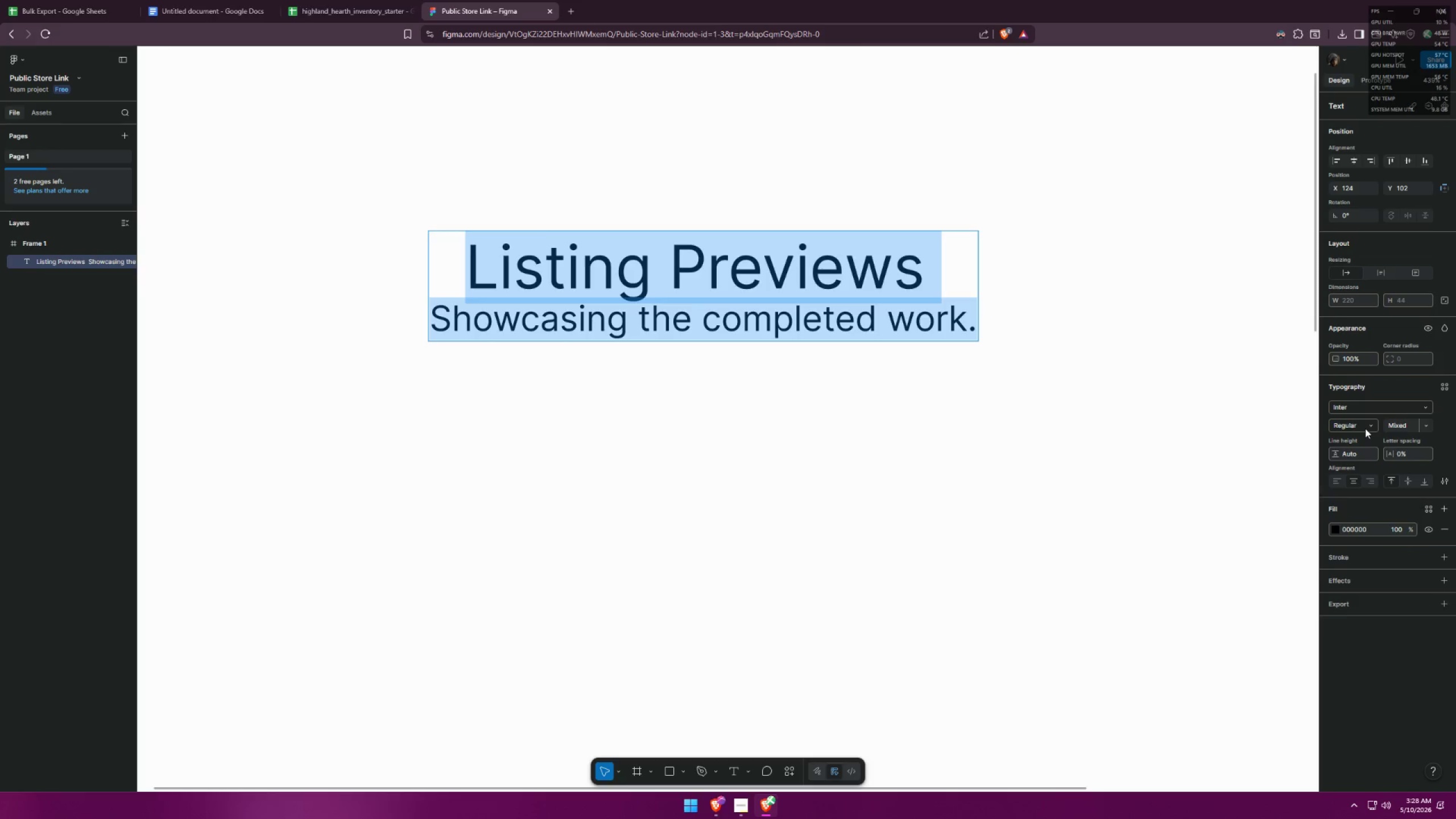 
left_click([901, 276])
 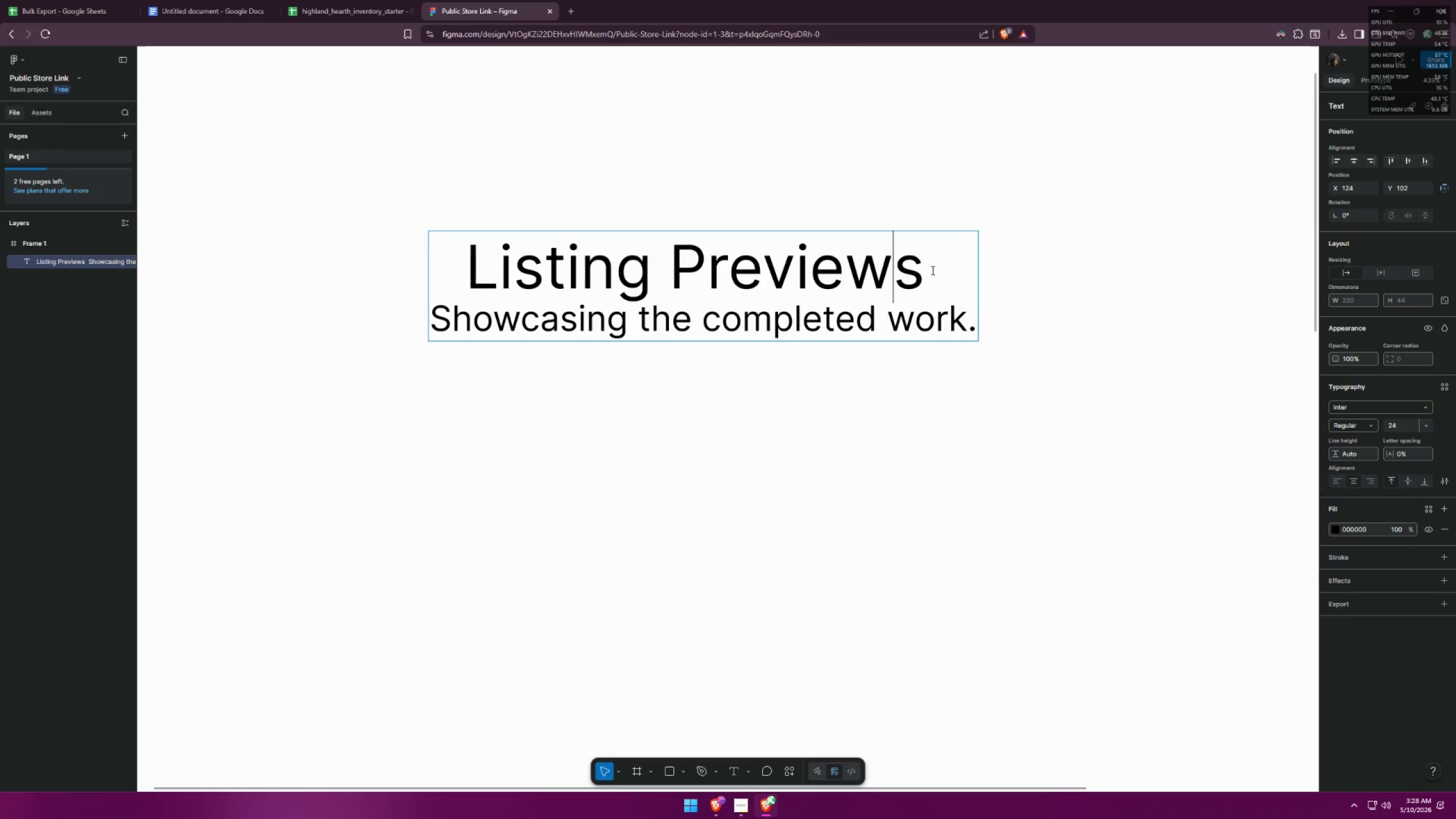 
left_click_drag(start_coordinate=[947, 269], to_coordinate=[442, 239])
 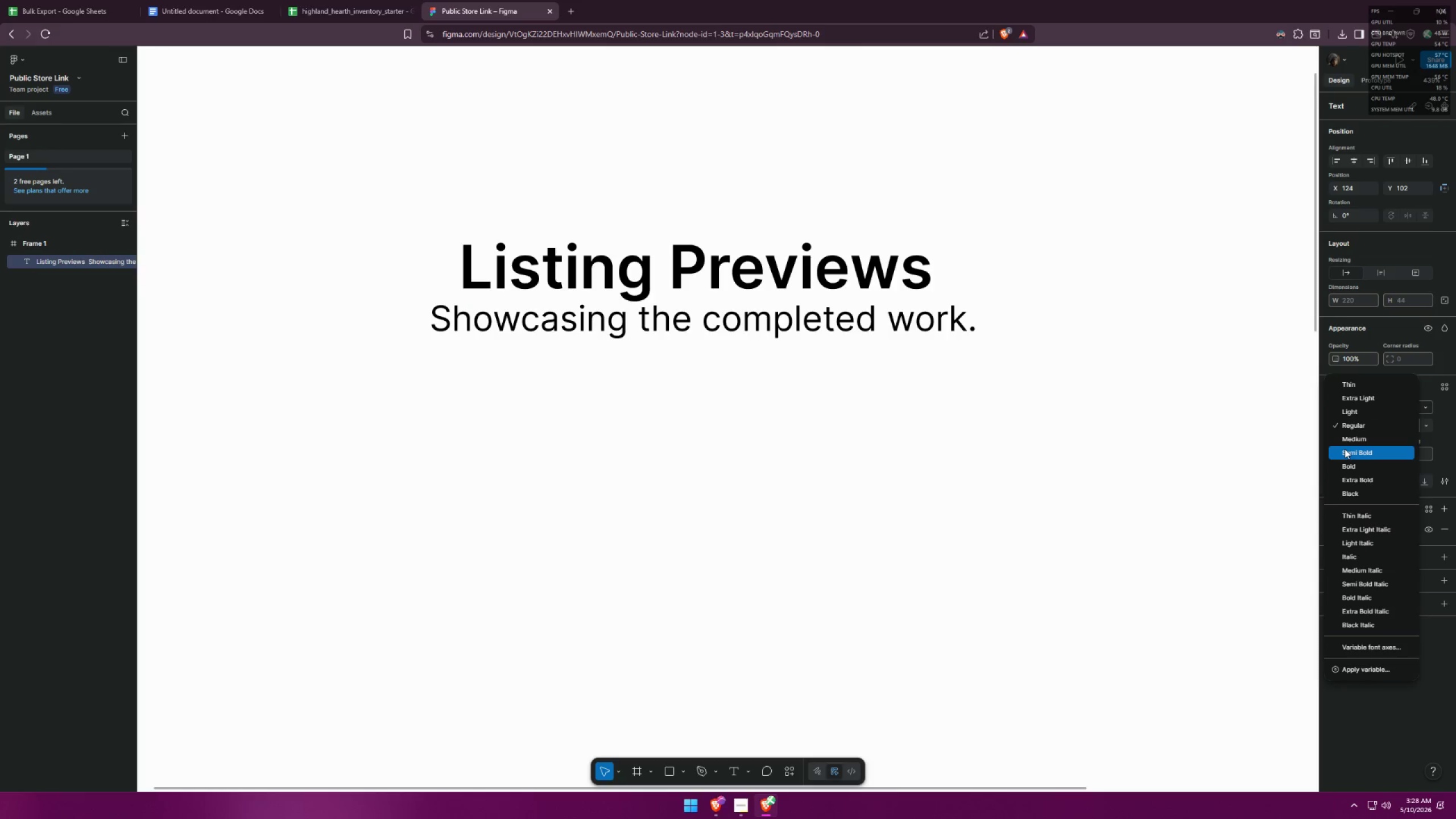 
double_click([926, 375])
 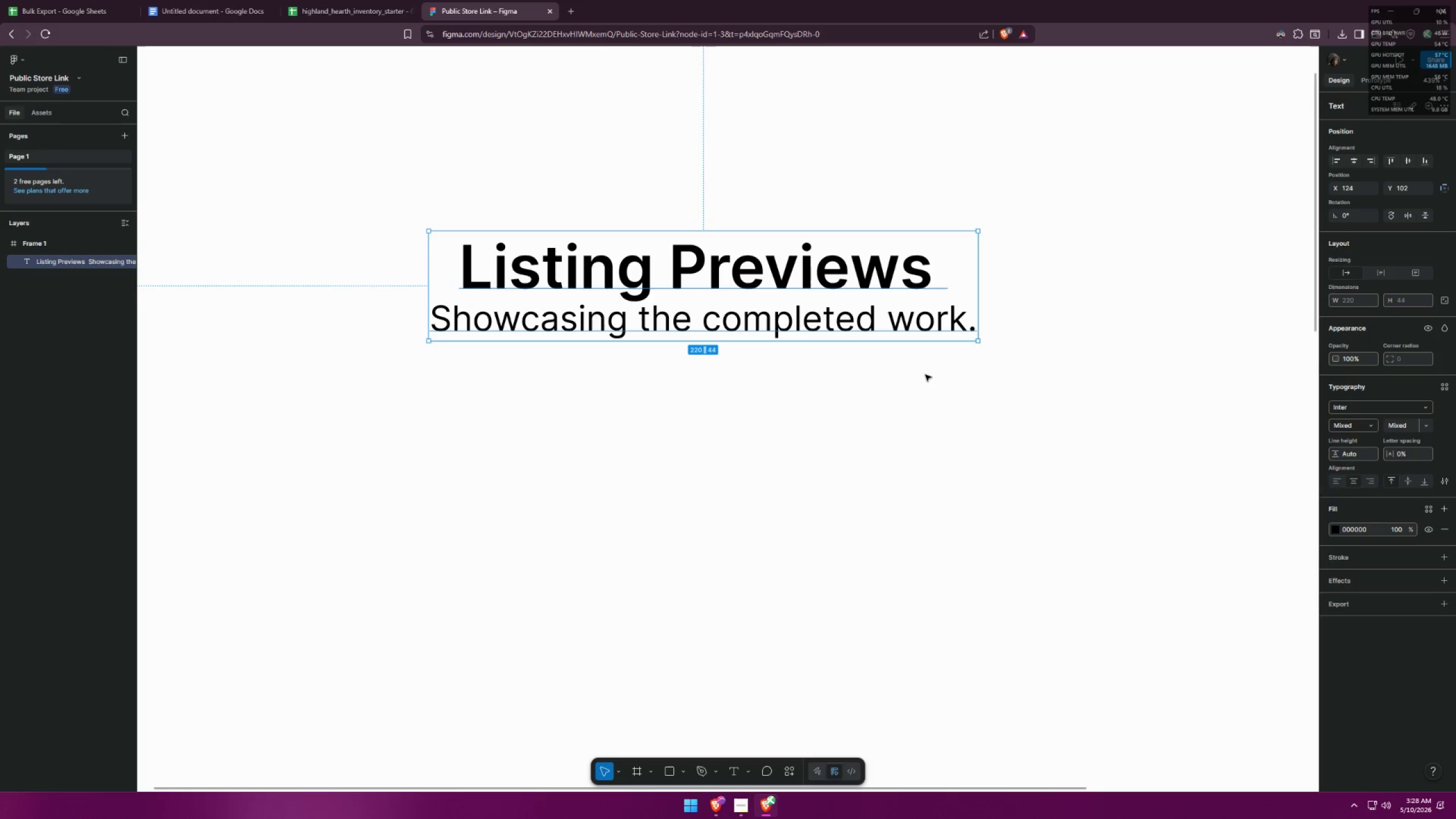 
hold_key(key=ControlLeft, duration=0.45)
 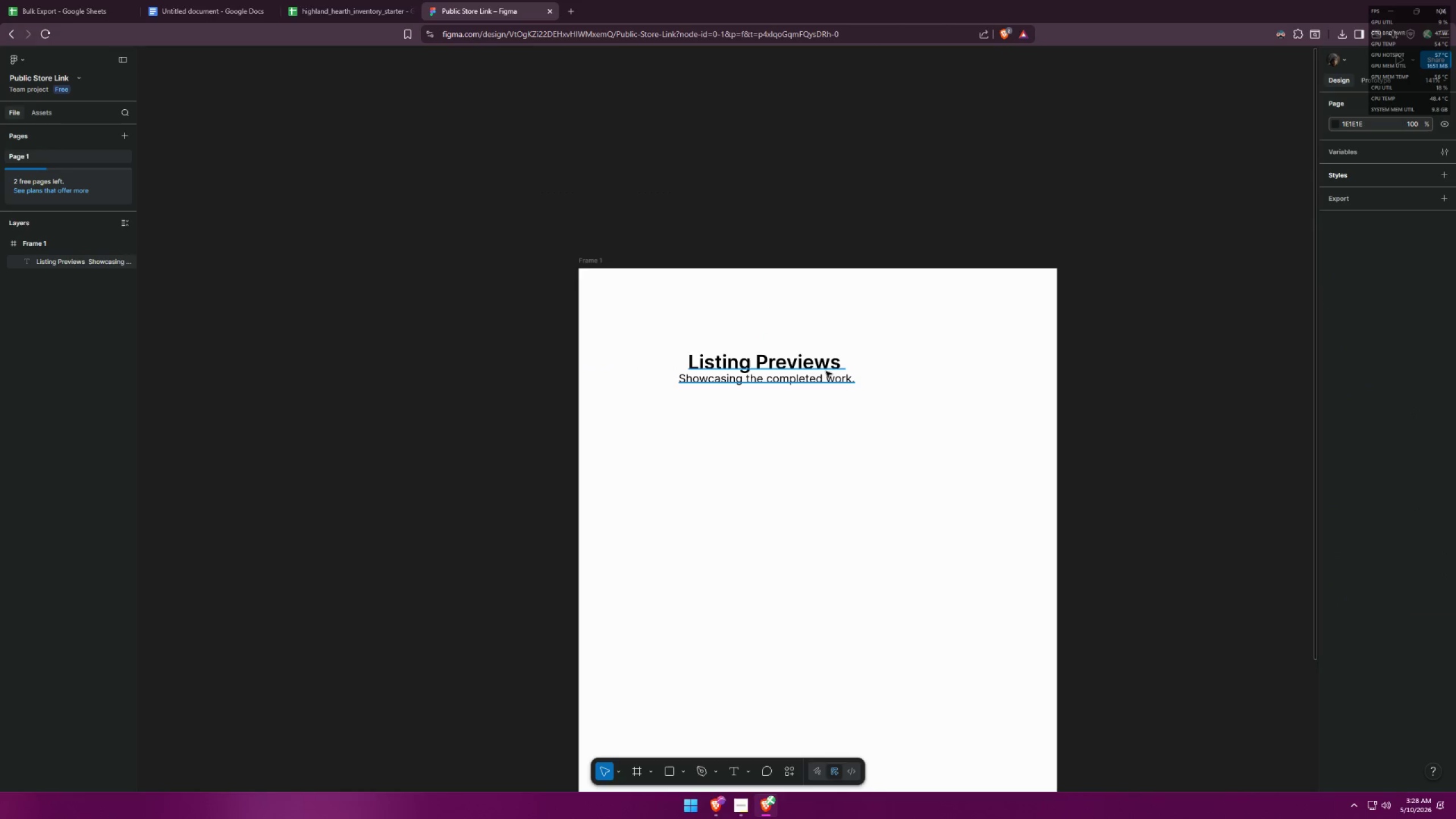 
left_click([907, 425])
 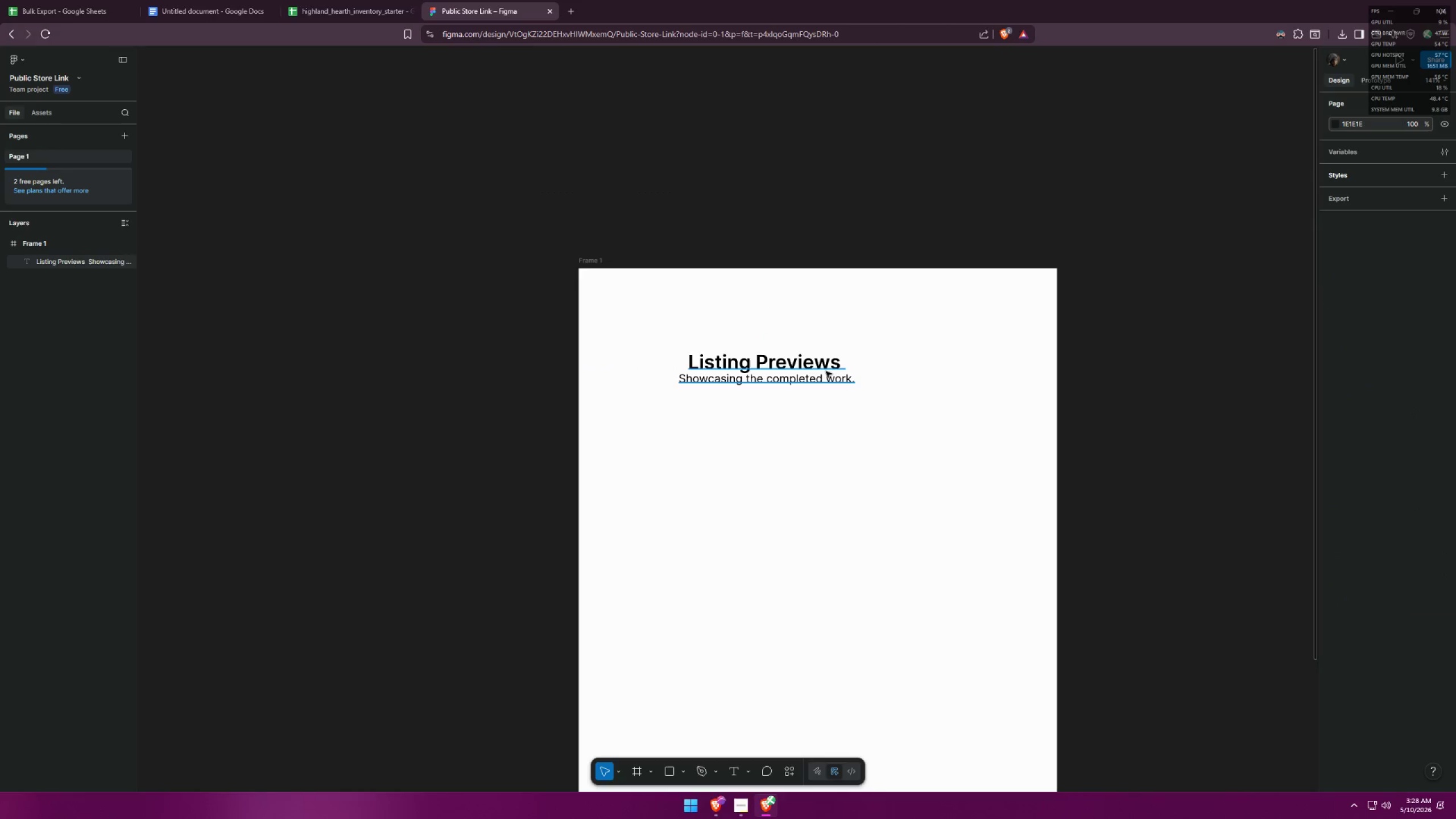 
scroll: coordinate [795, 406], scroll_direction: down, amount: 8.0
 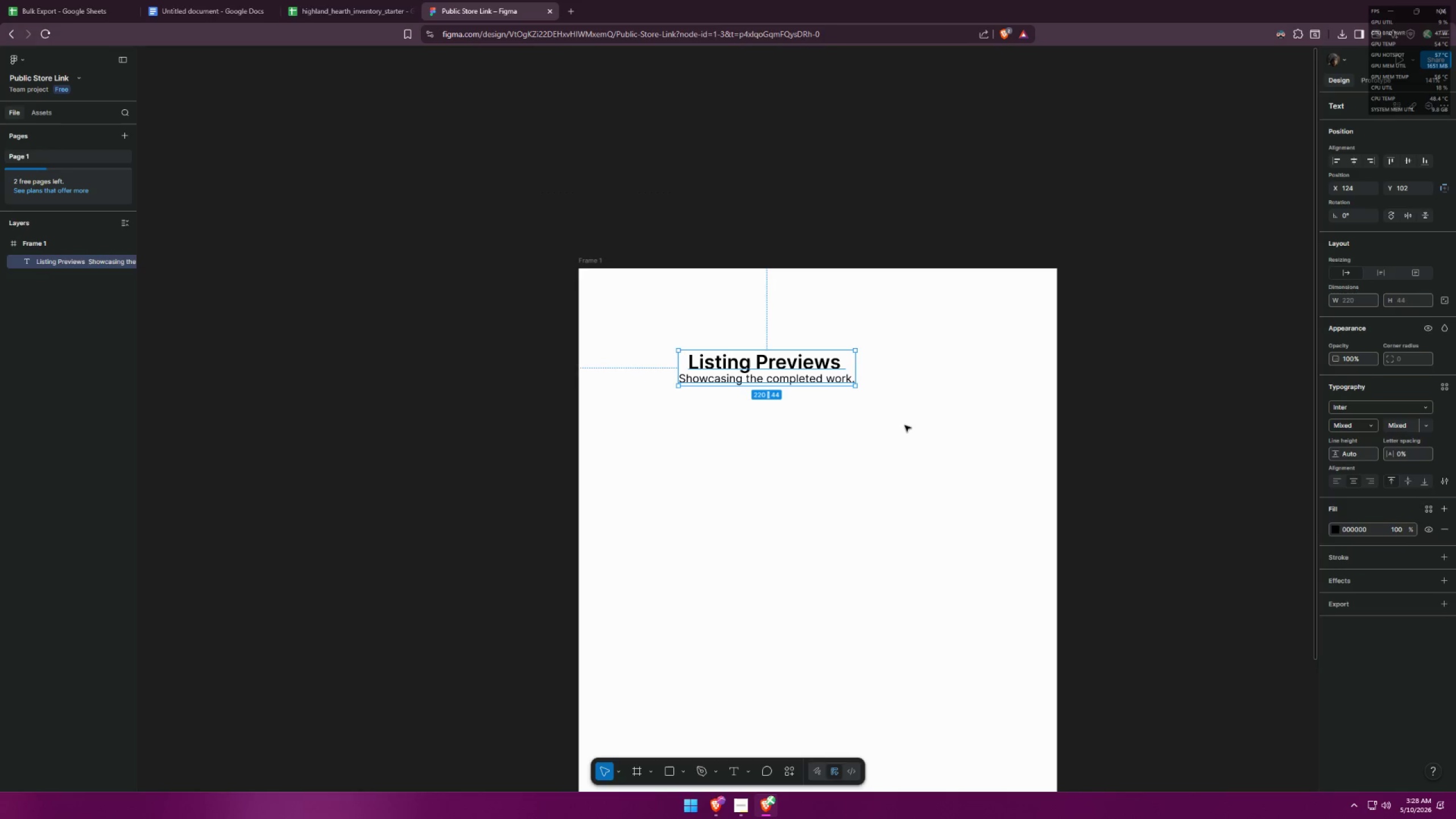 
left_click_drag(start_coordinate=[803, 361], to_coordinate=[851, 305])
 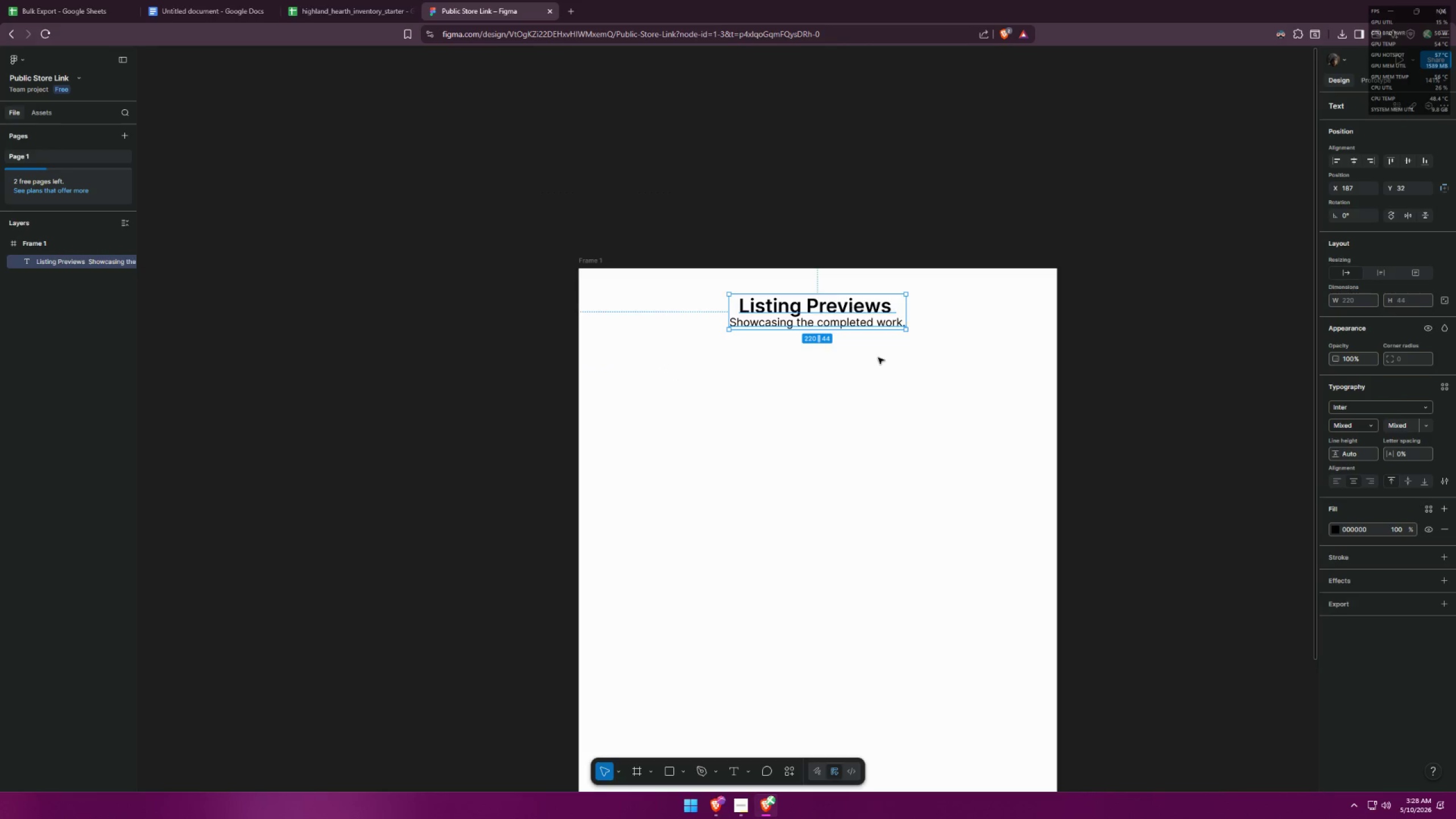 
left_click([907, 391])
 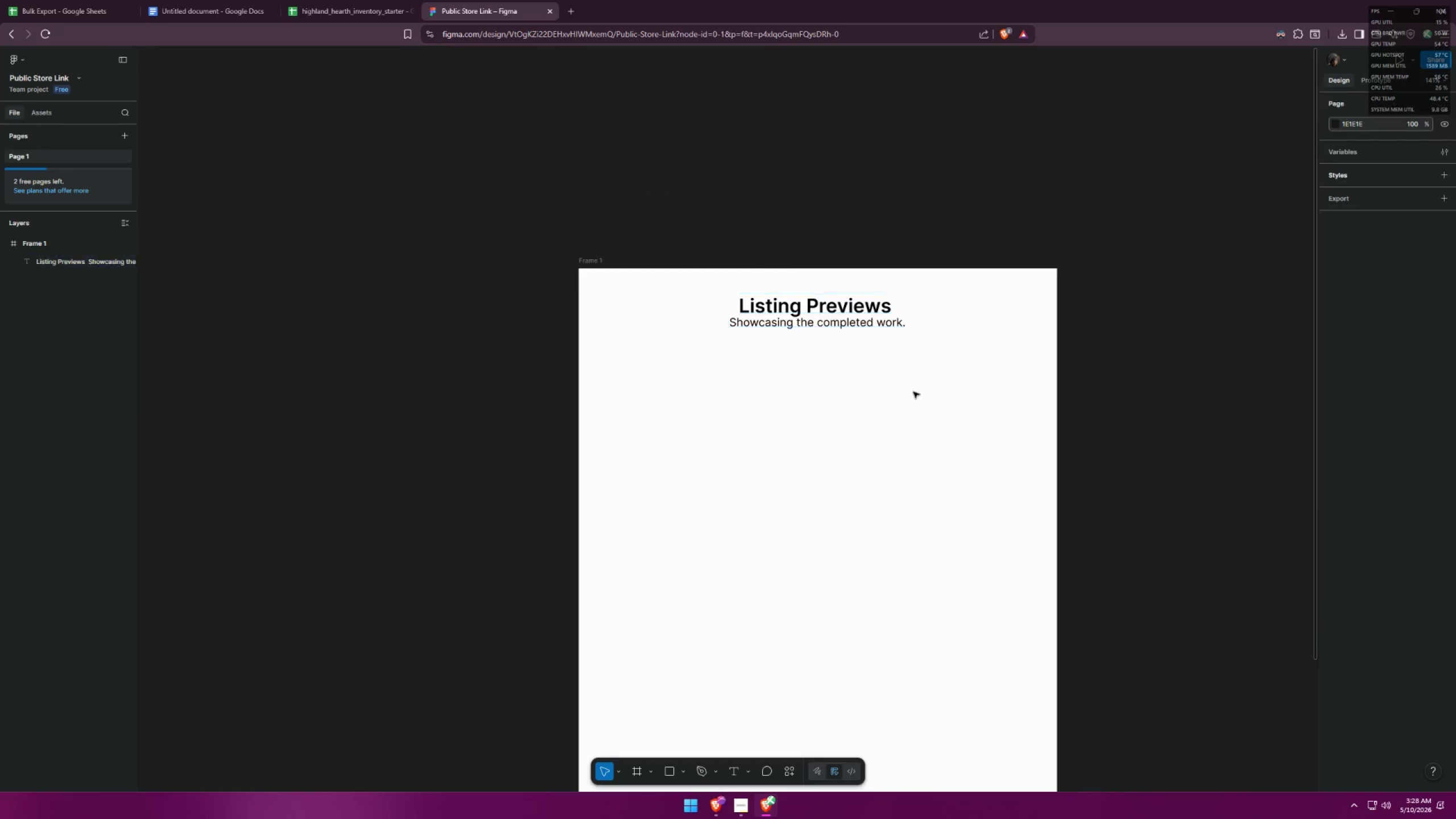 
hold_key(key=ControlLeft, duration=0.66)
scroll: coordinate [667, 180], scroll_direction: down, amount: 5.0
 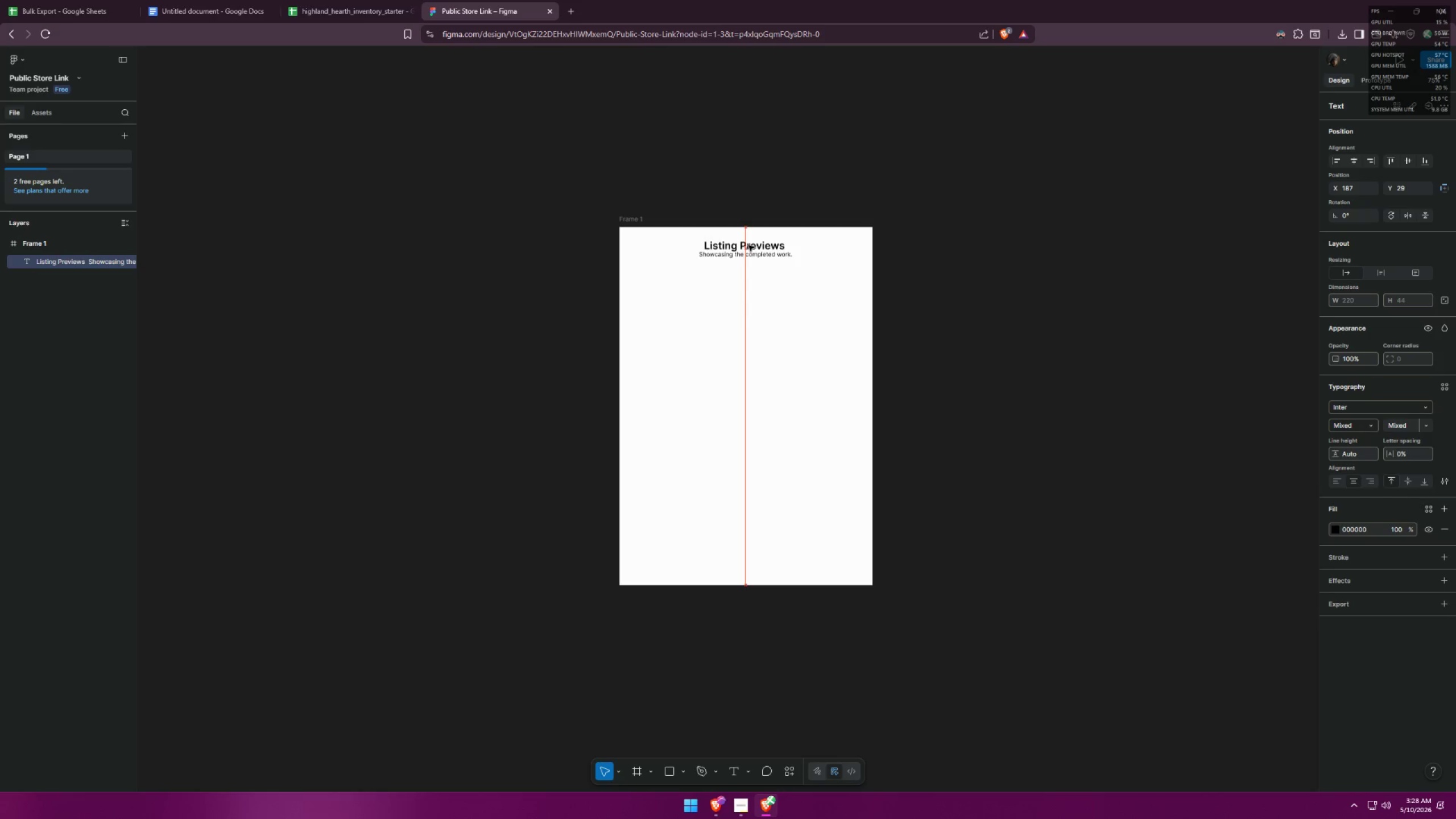 
left_click([784, 287])
 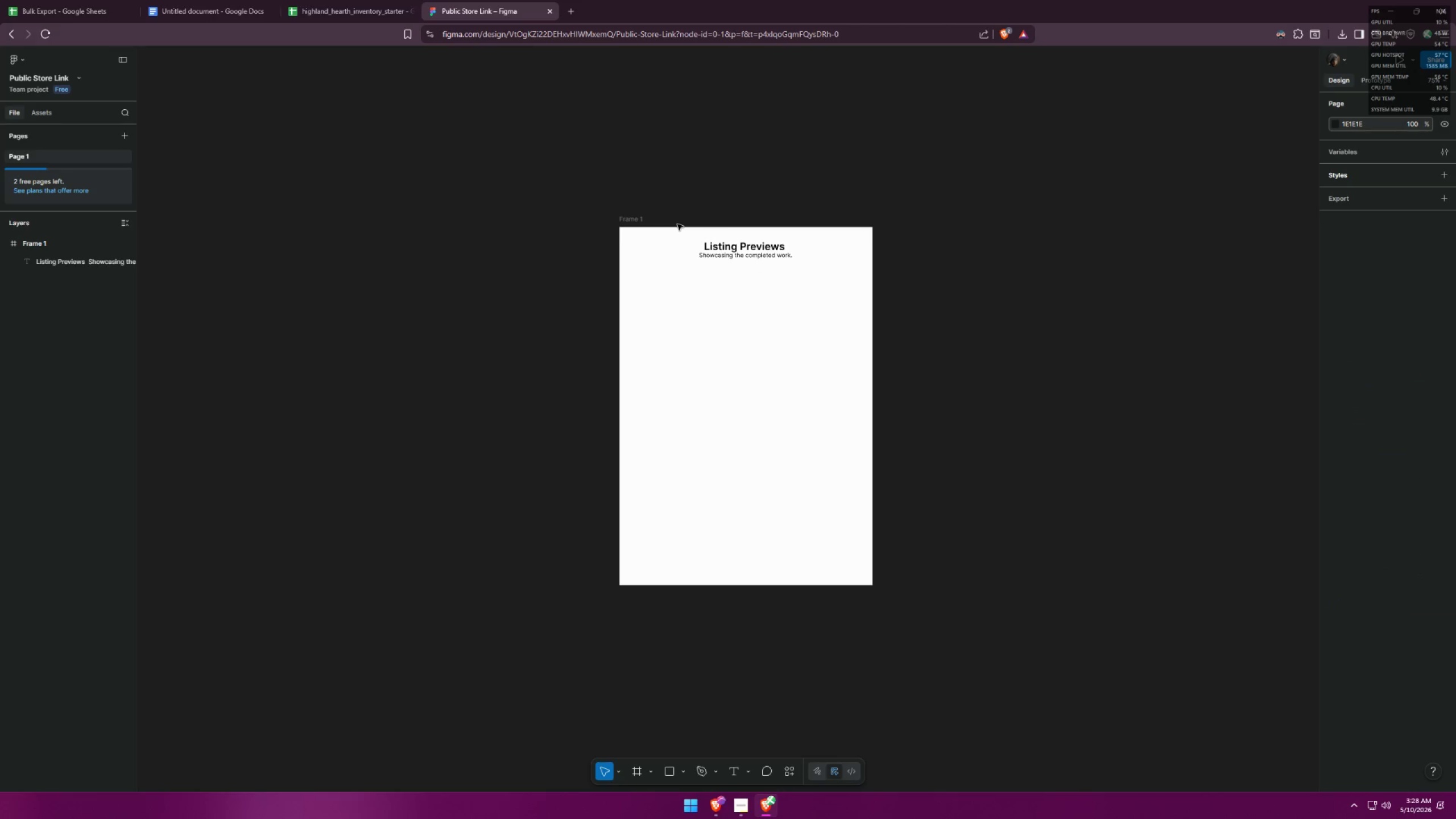 
left_click([715, 803])
 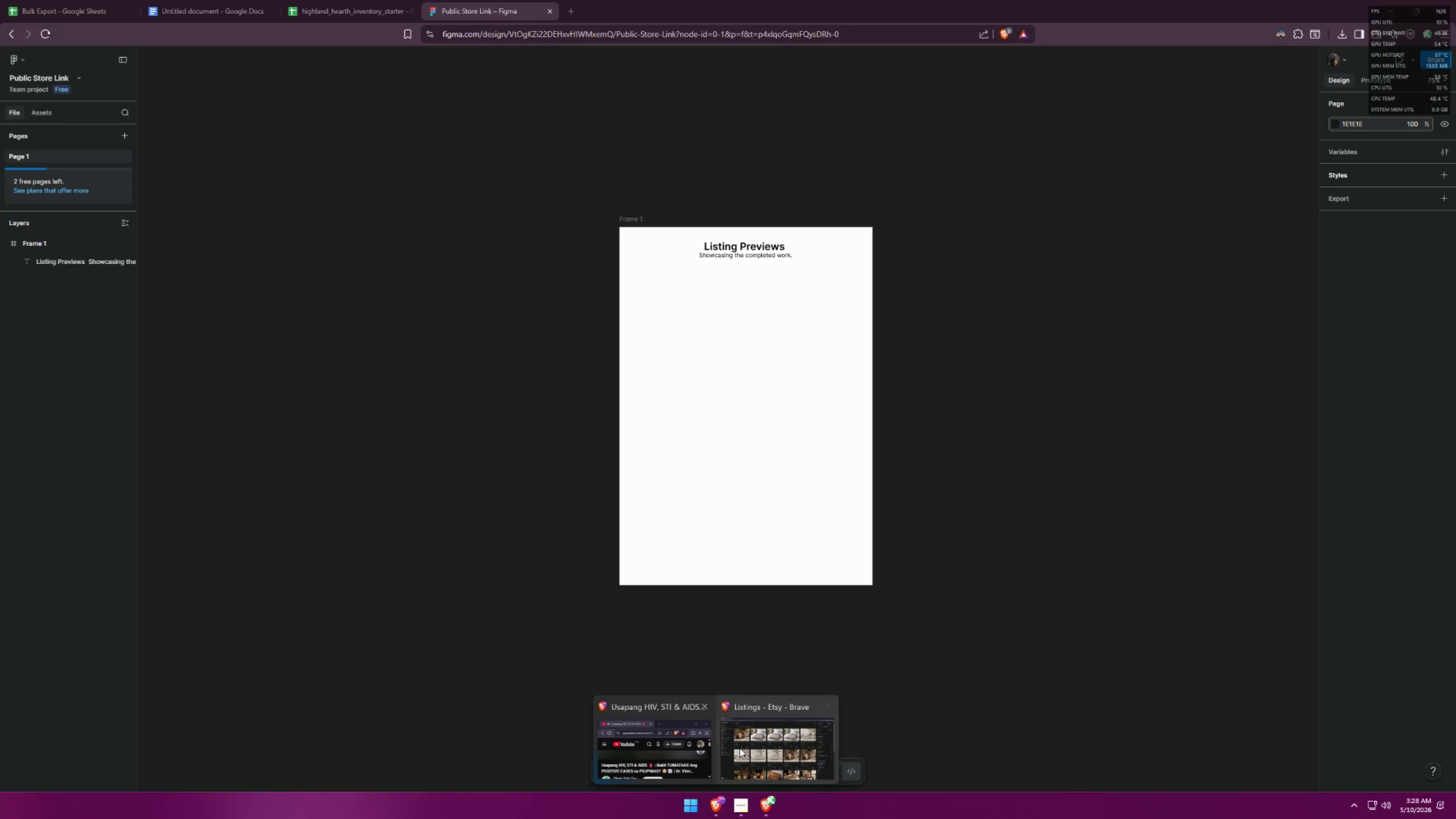 
left_click([784, 751])
 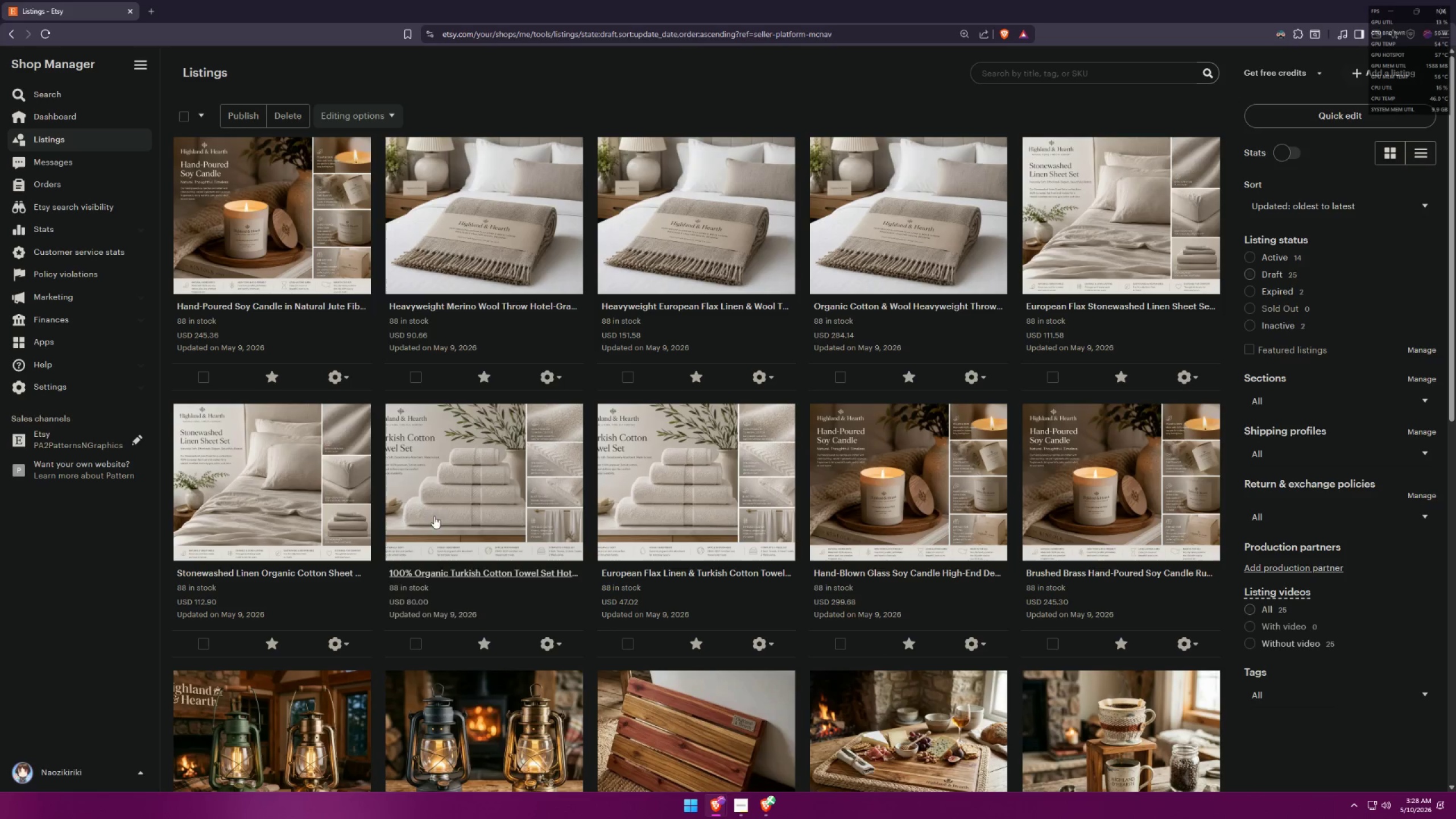 
scroll: coordinate [390, 408], scroll_direction: down, amount: 23.0
 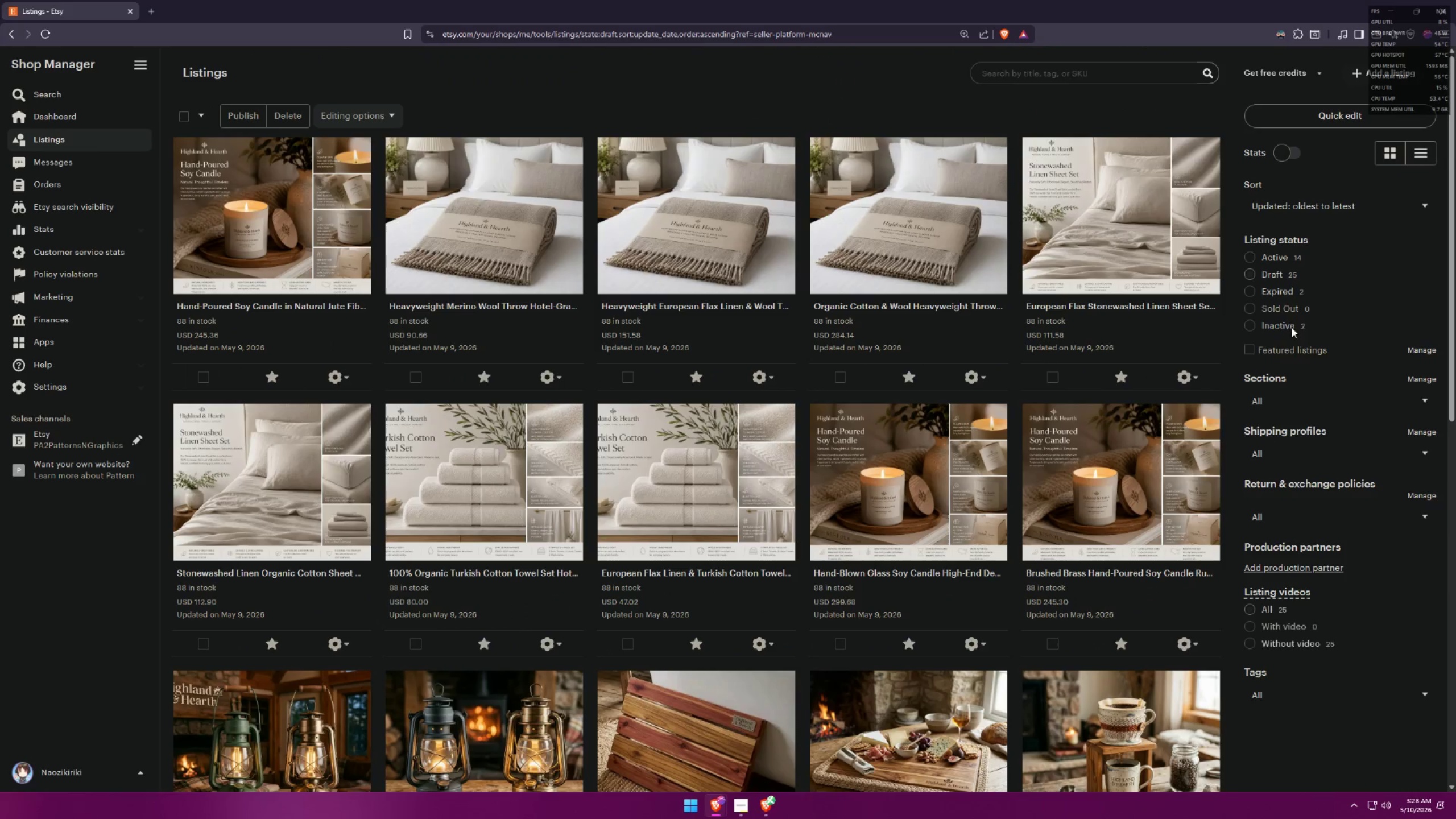 
left_click([1316, 205])
 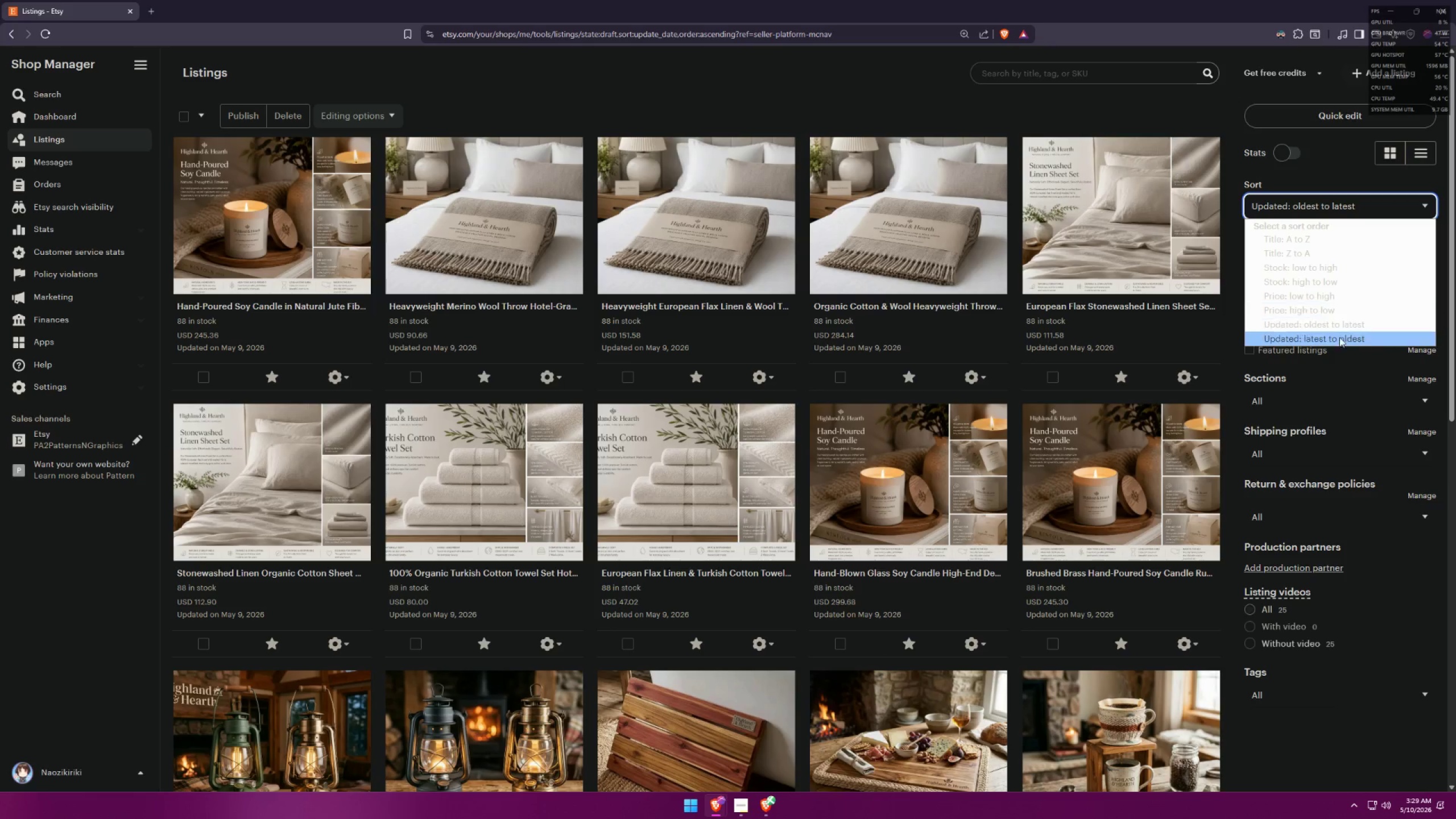 
left_click([1341, 340])
 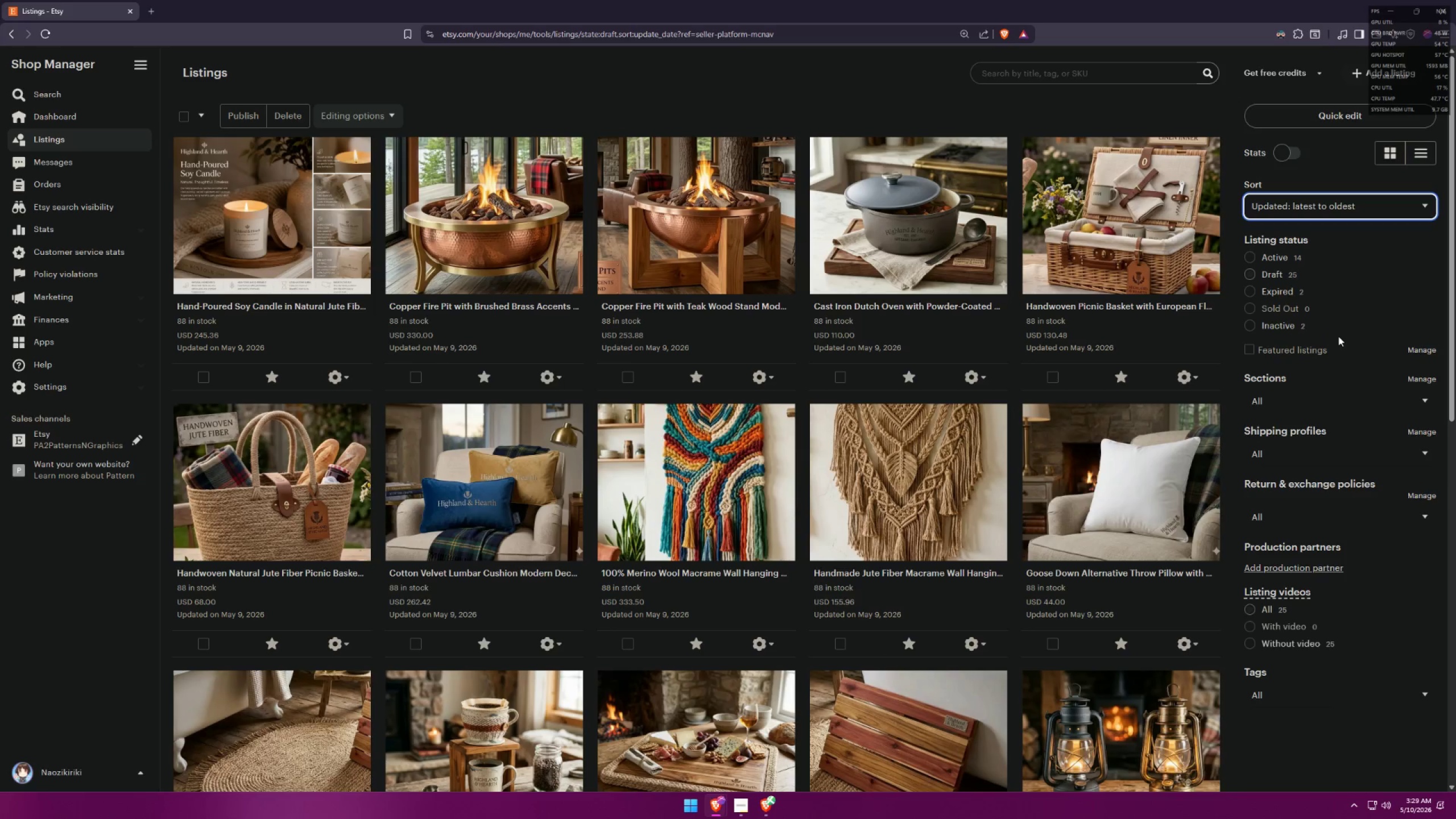 
left_click([1312, 200])
 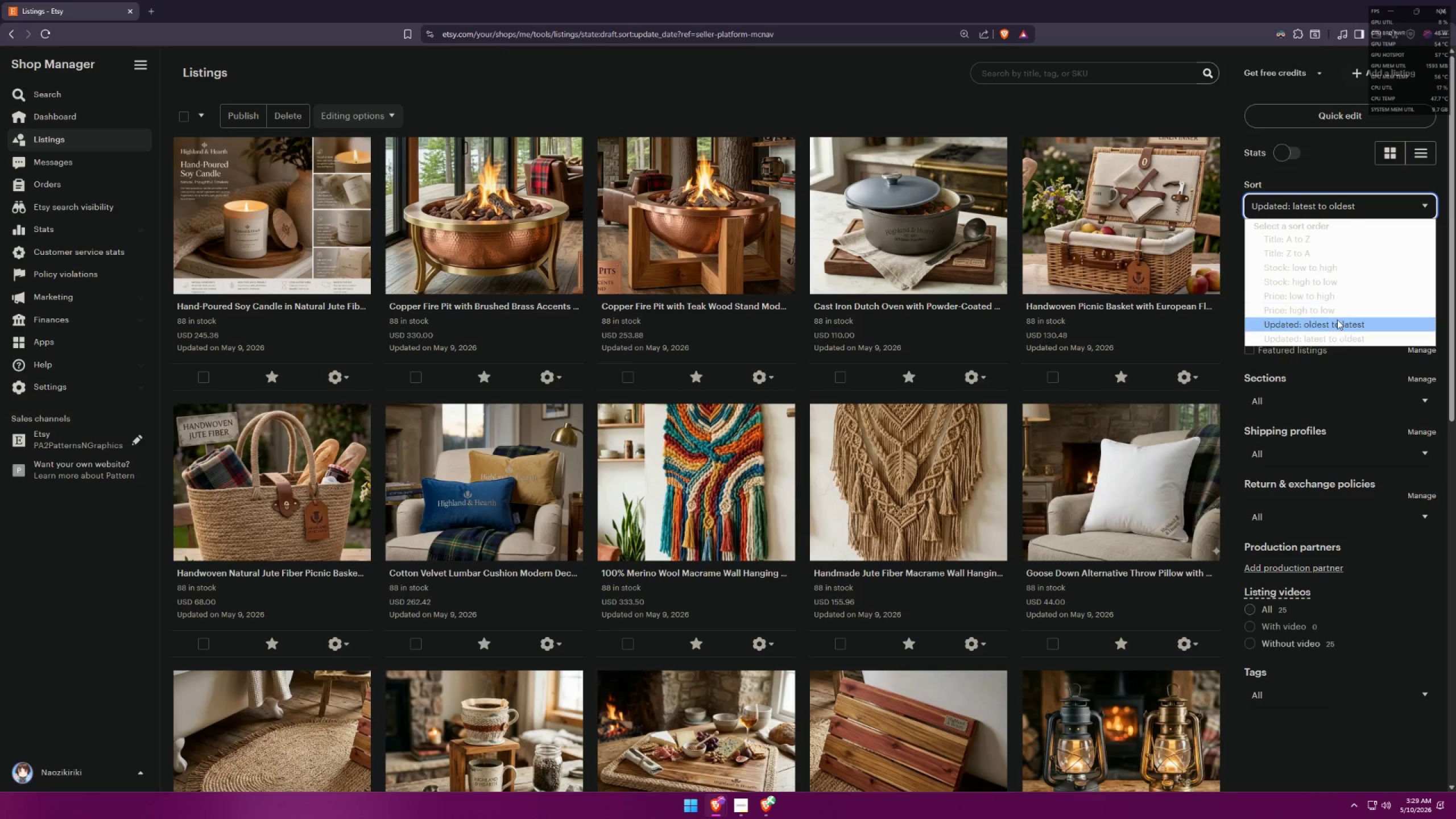 
left_click([1338, 324])
 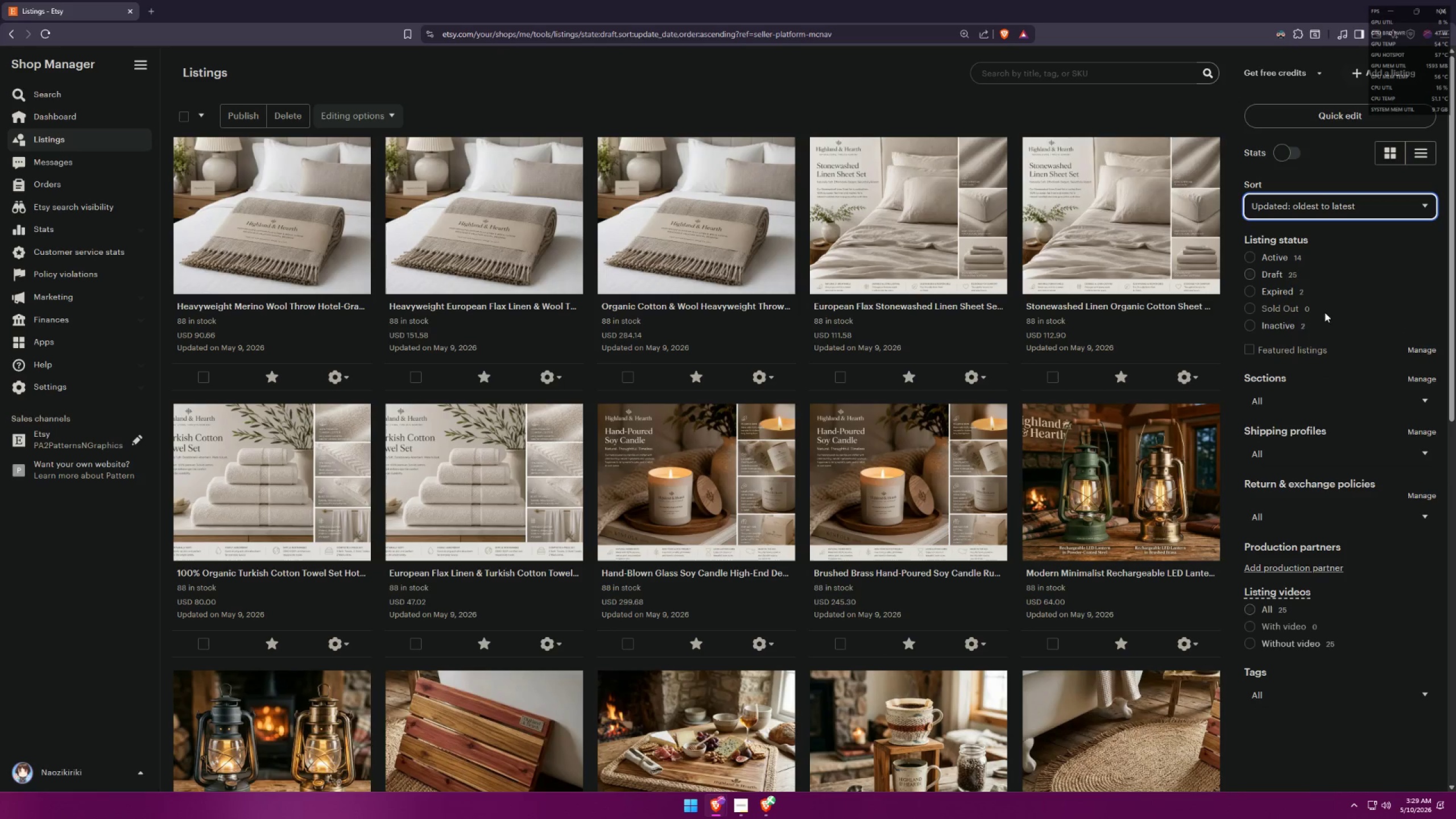 
scroll: coordinate [851, 185], scroll_direction: up, amount: 2.0
 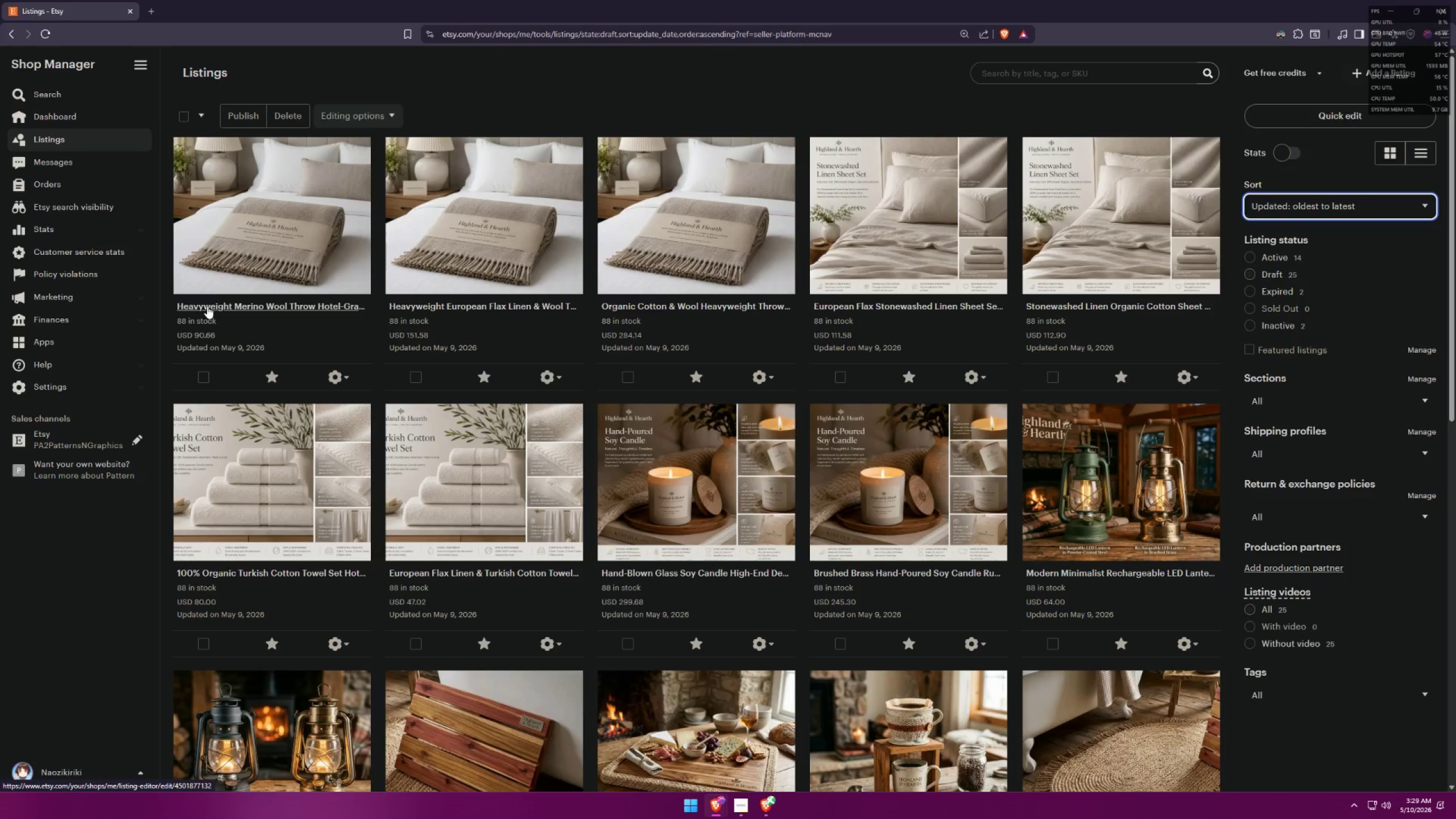 
middle_click([491, 312])
 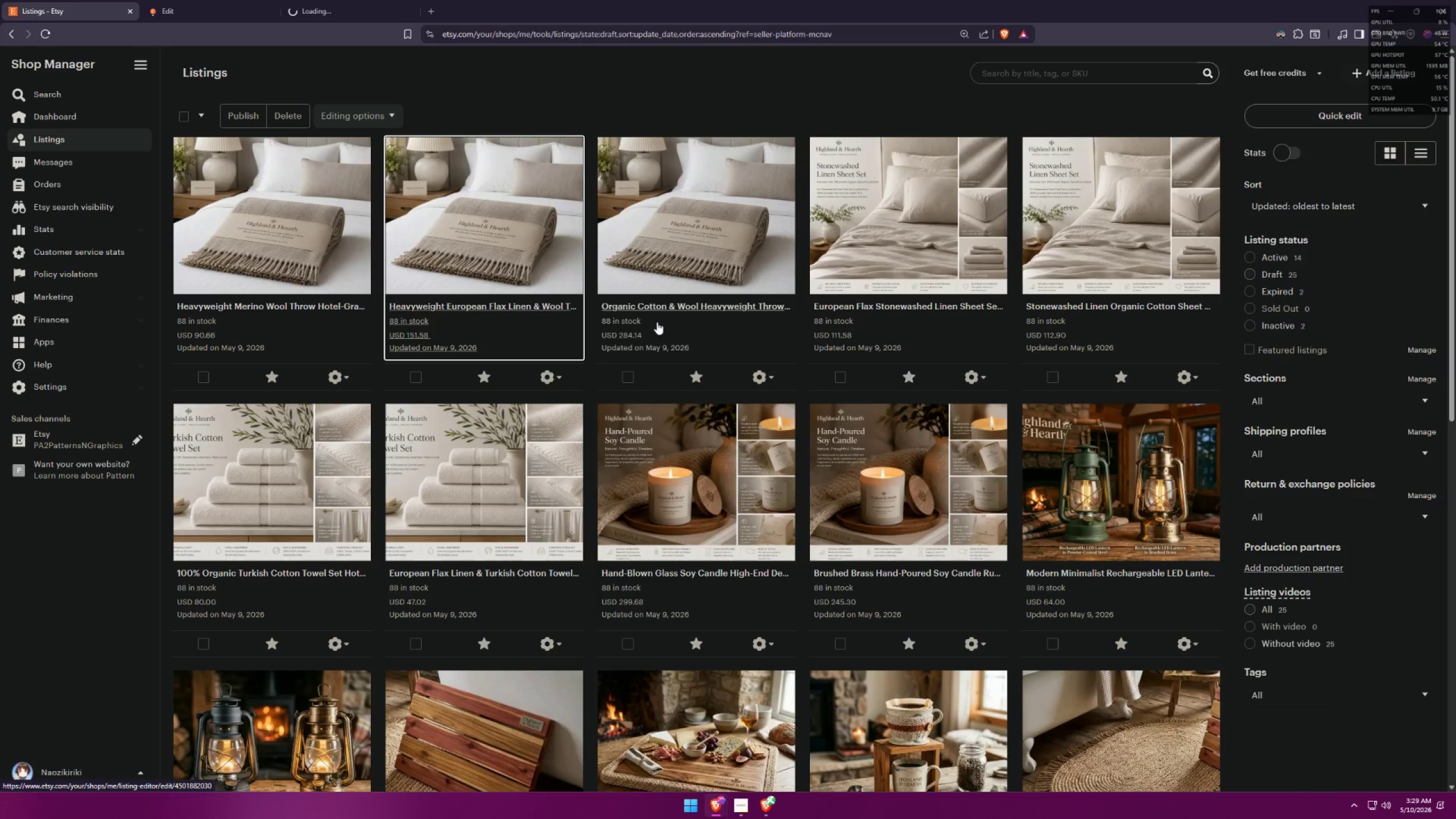 
middle_click([677, 311])
 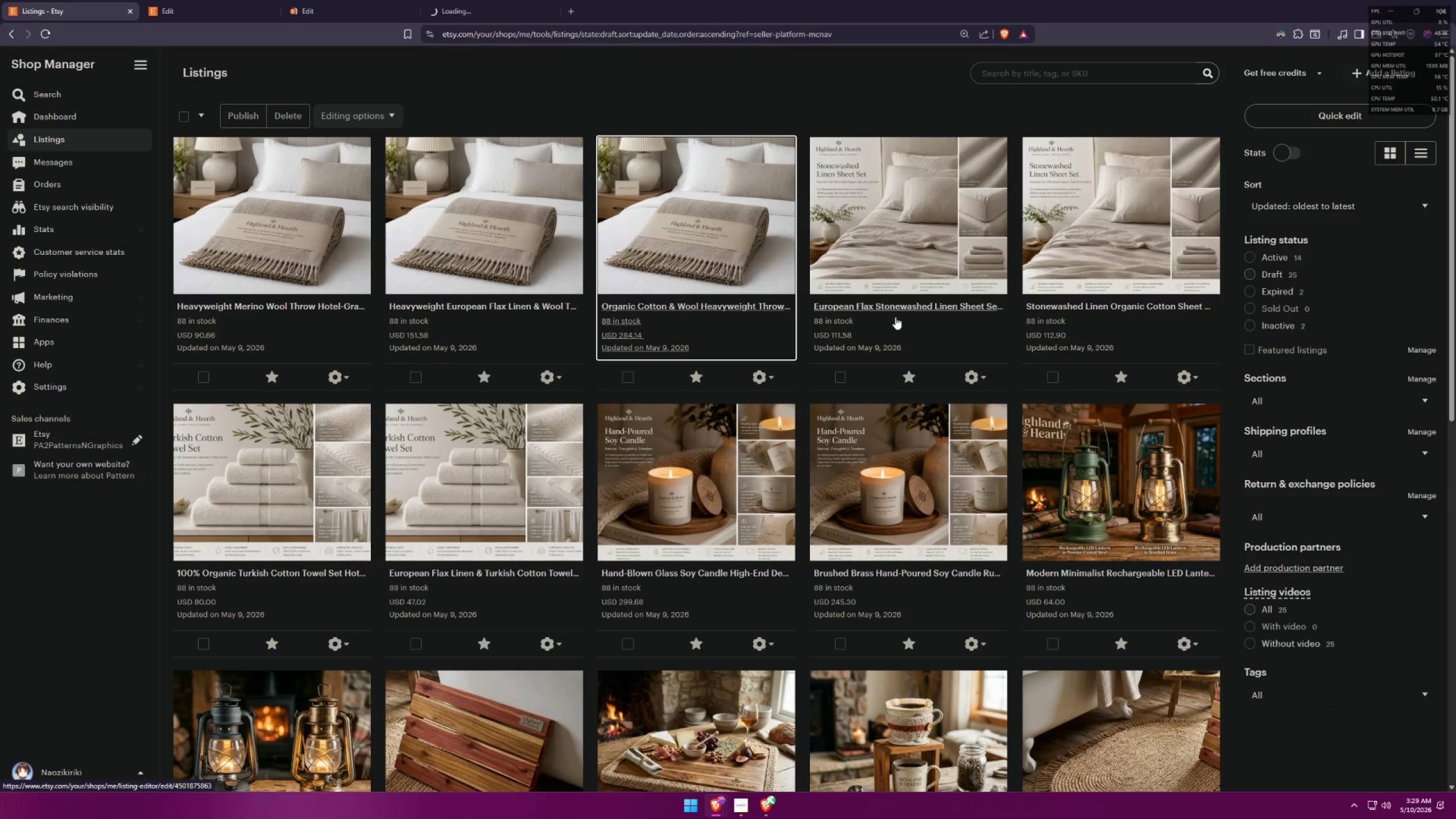 
middle_click([903, 312])
 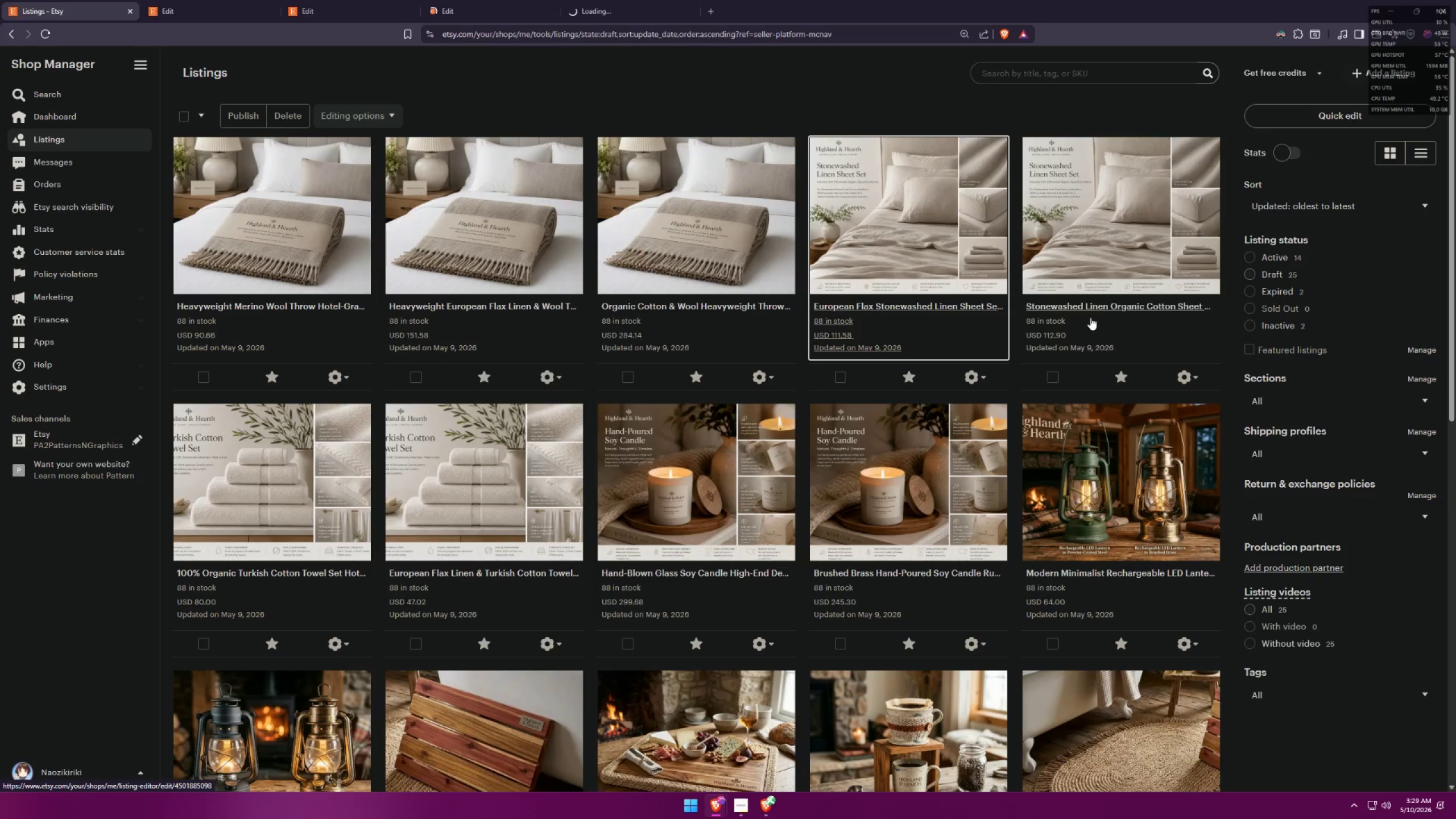 
middle_click([1093, 316])
 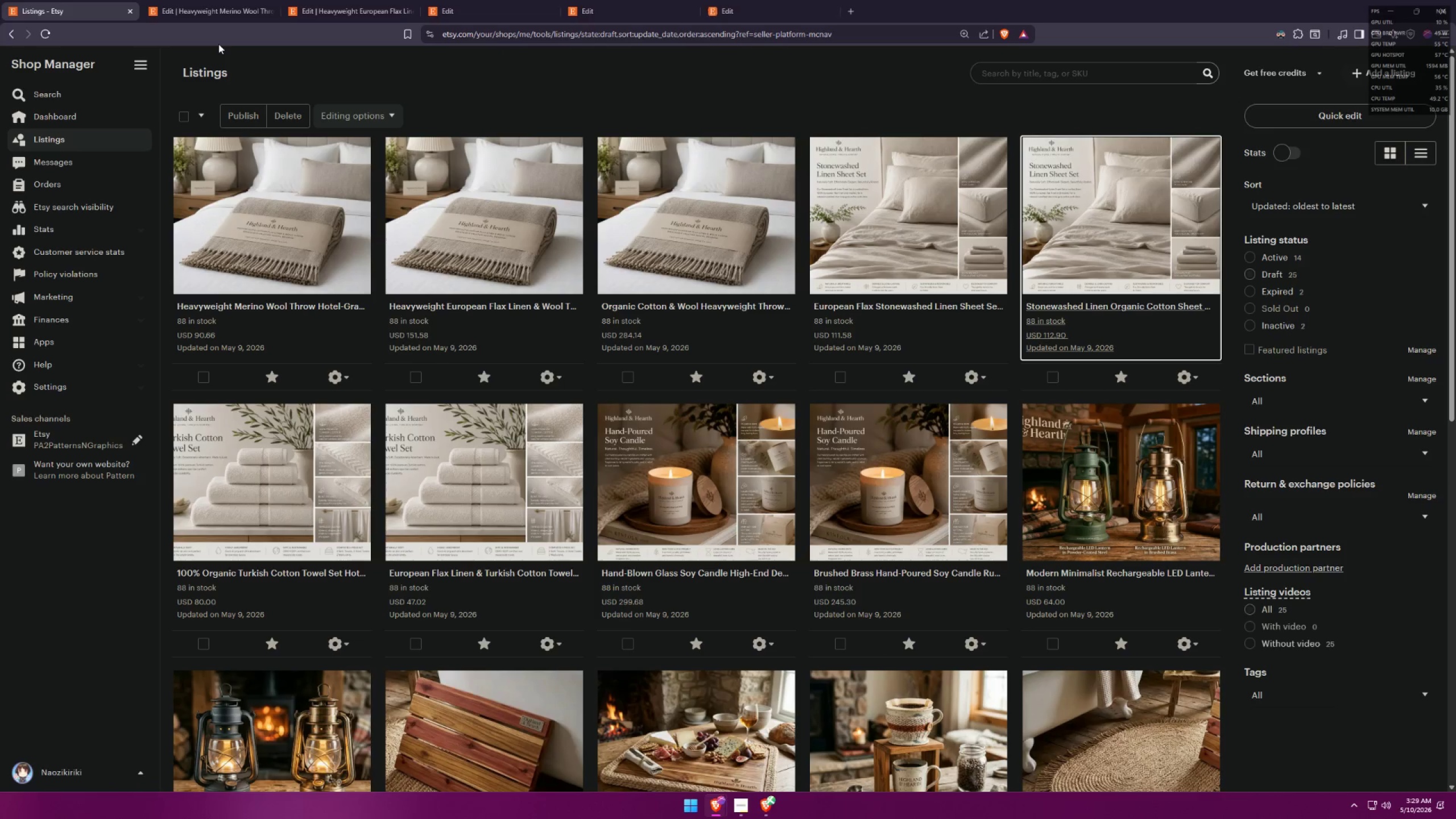 
left_click([204, 0])
 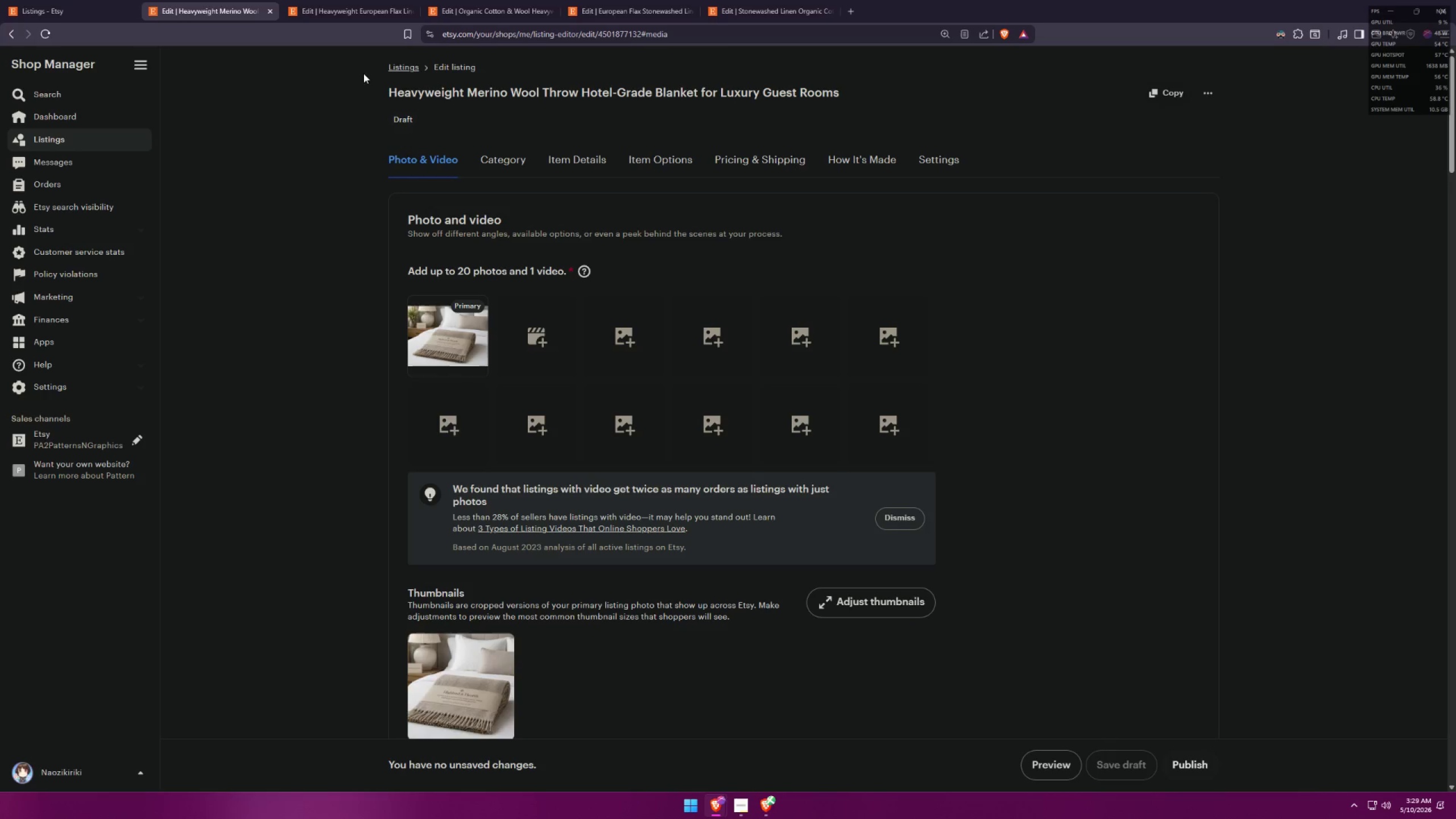 
scroll: coordinate [702, 409], scroll_direction: down, amount: 2.0
 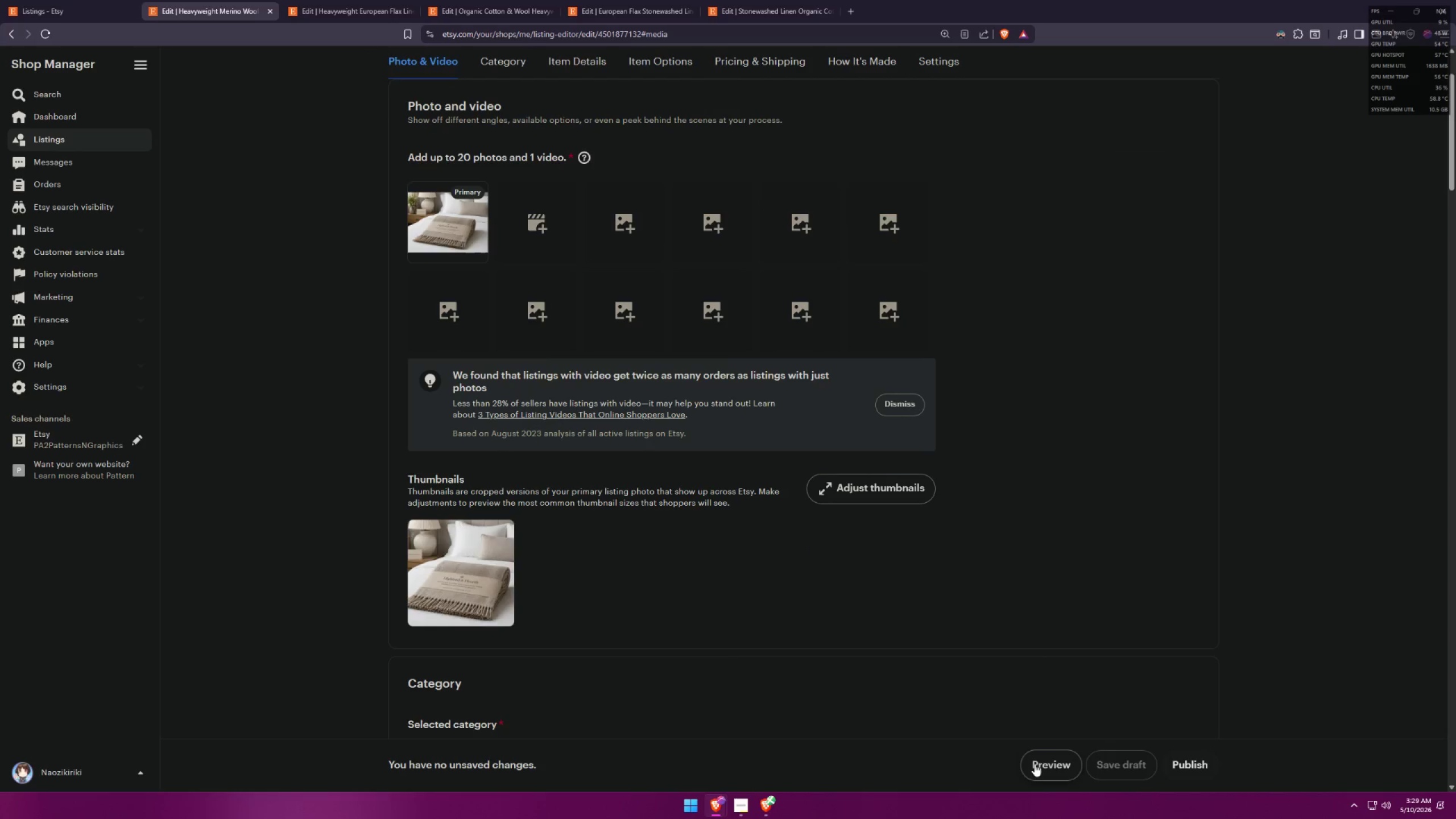 
left_click([1035, 764])
 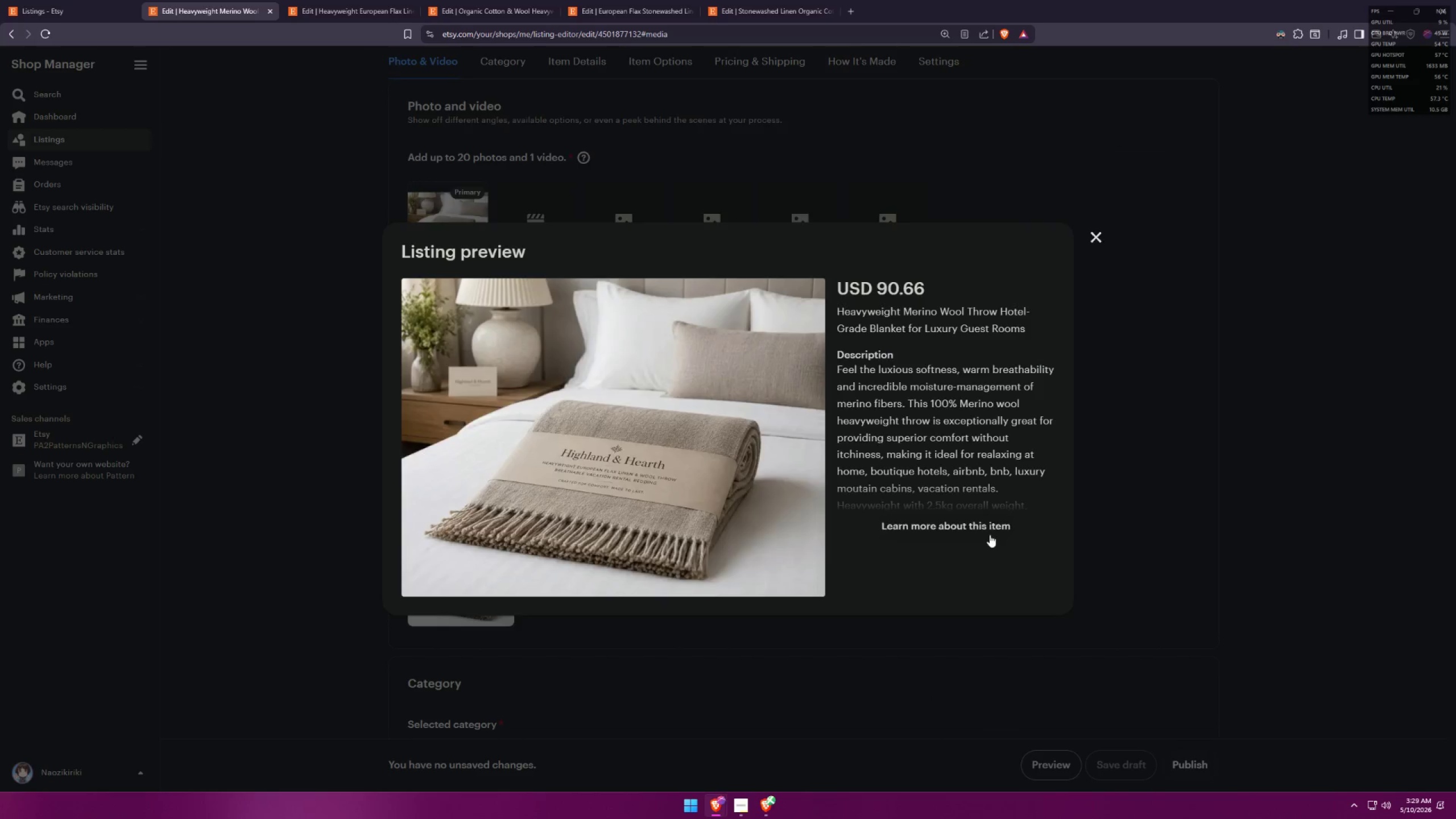 
scroll: coordinate [985, 526], scroll_direction: down, amount: 3.0
 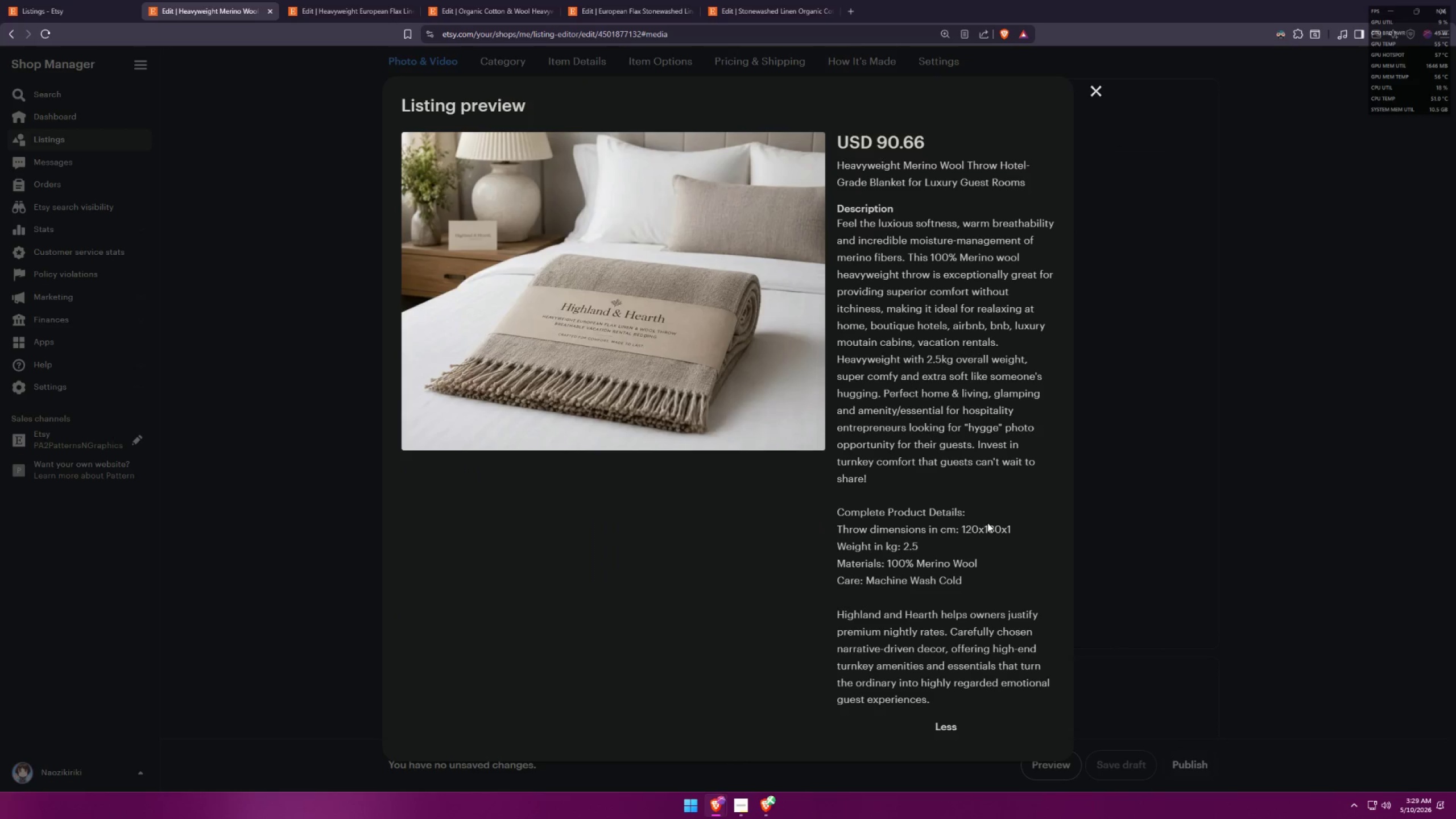 
scroll: coordinate [987, 523], scroll_direction: up, amount: 1.0
 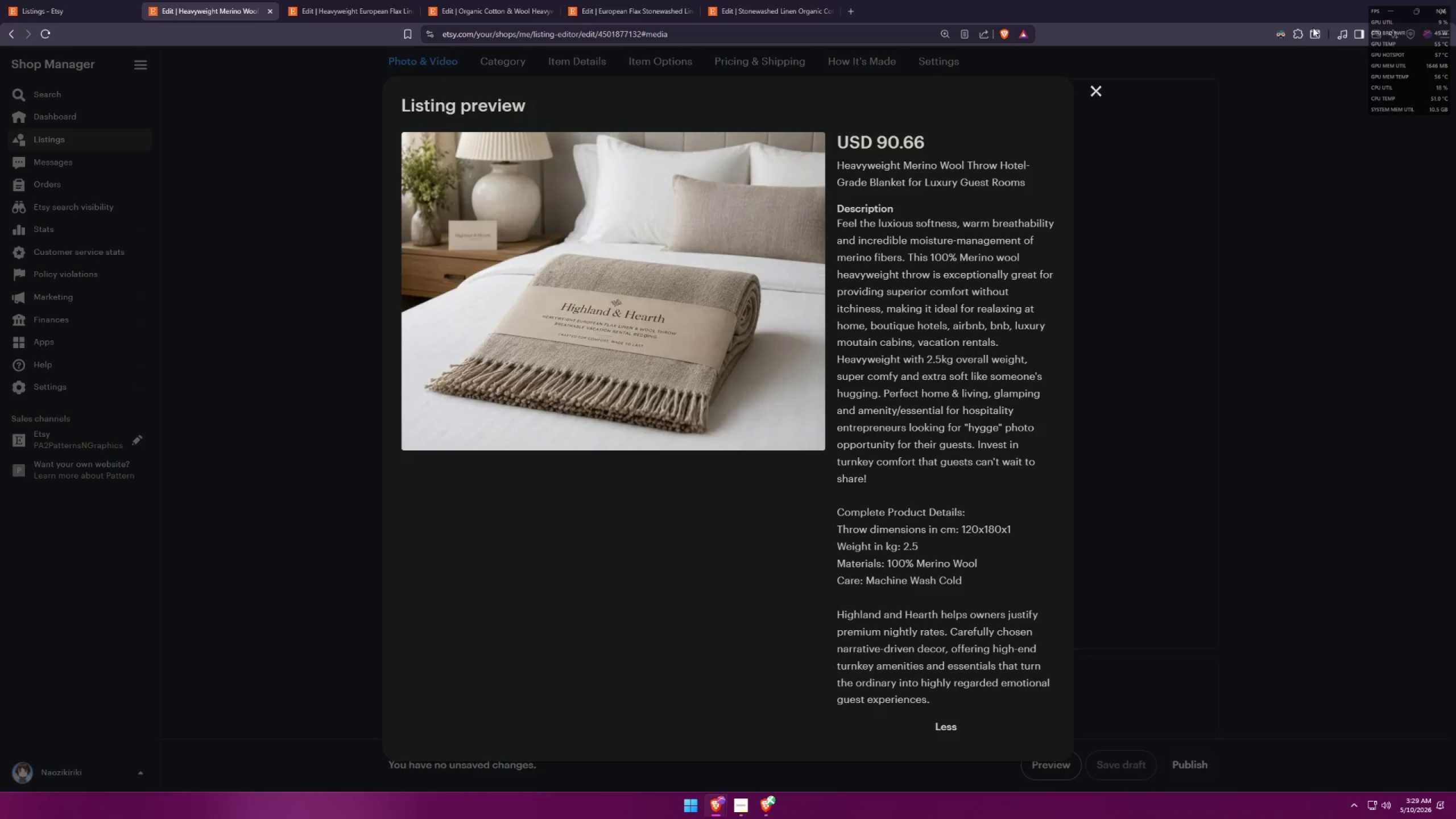 
left_click([1281, 38])
 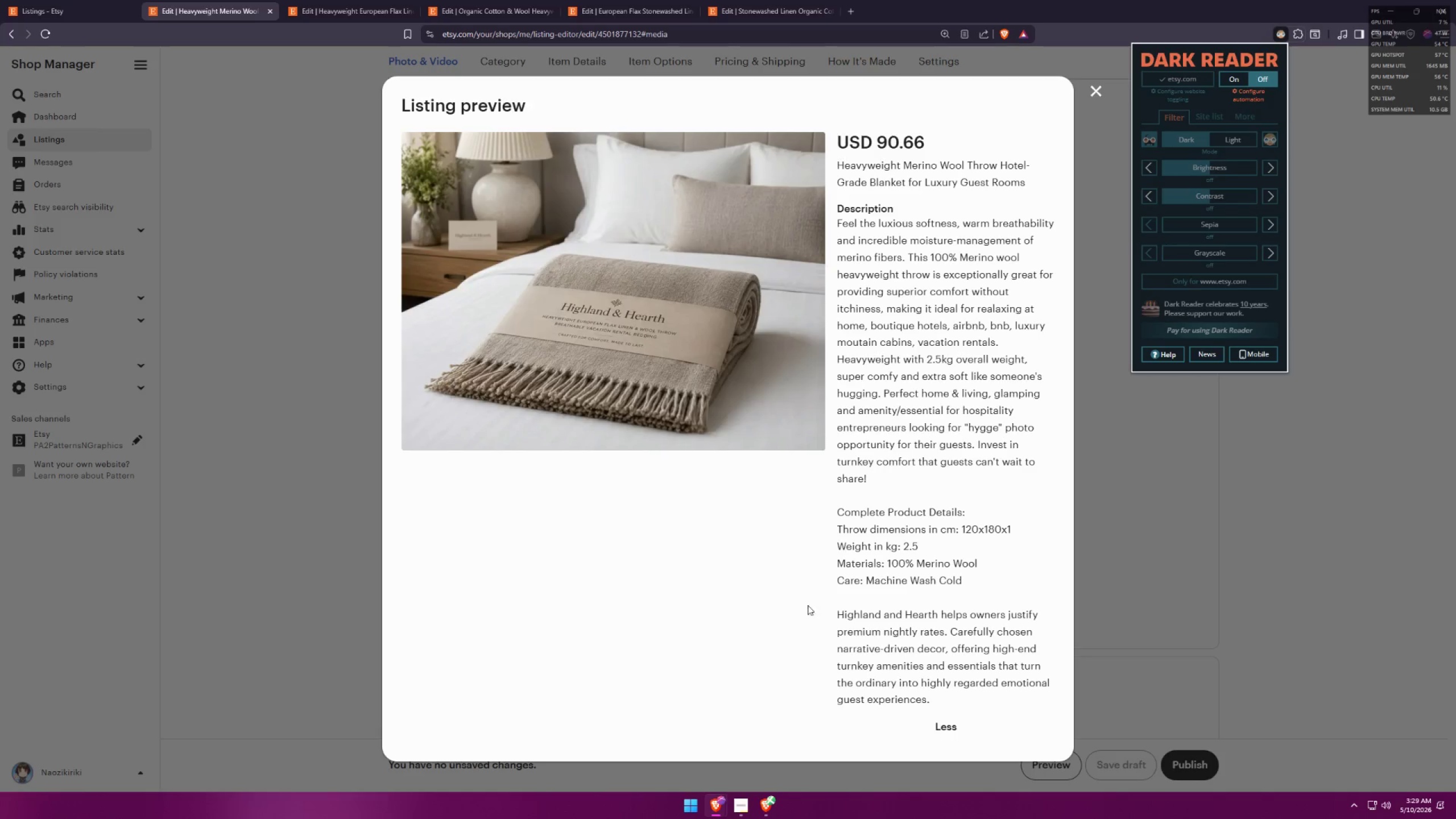 
left_click([760, 799])
 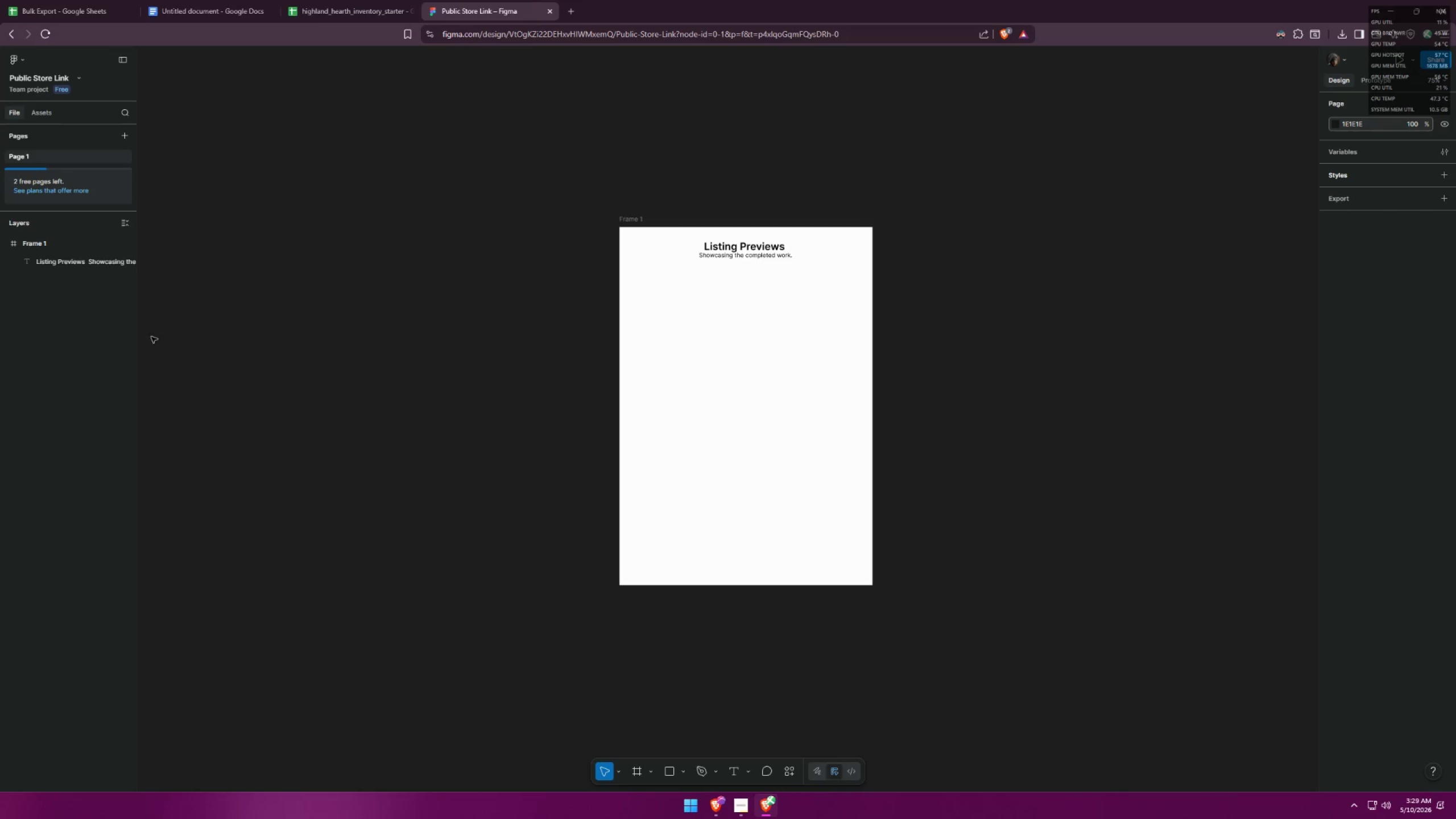 
left_click([24, 0])
 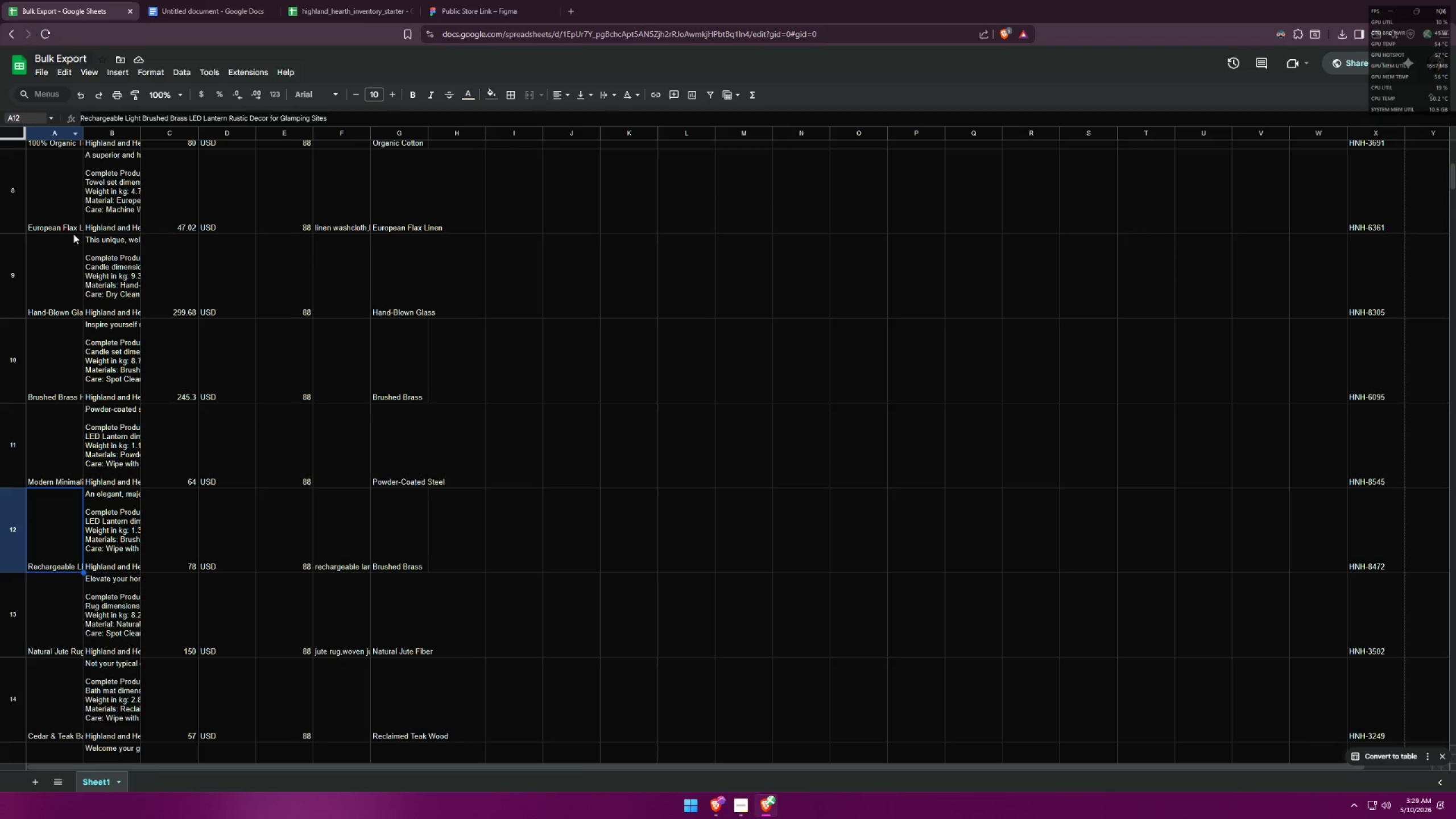 
scroll: coordinate [72, 245], scroll_direction: up, amount: 16.0
 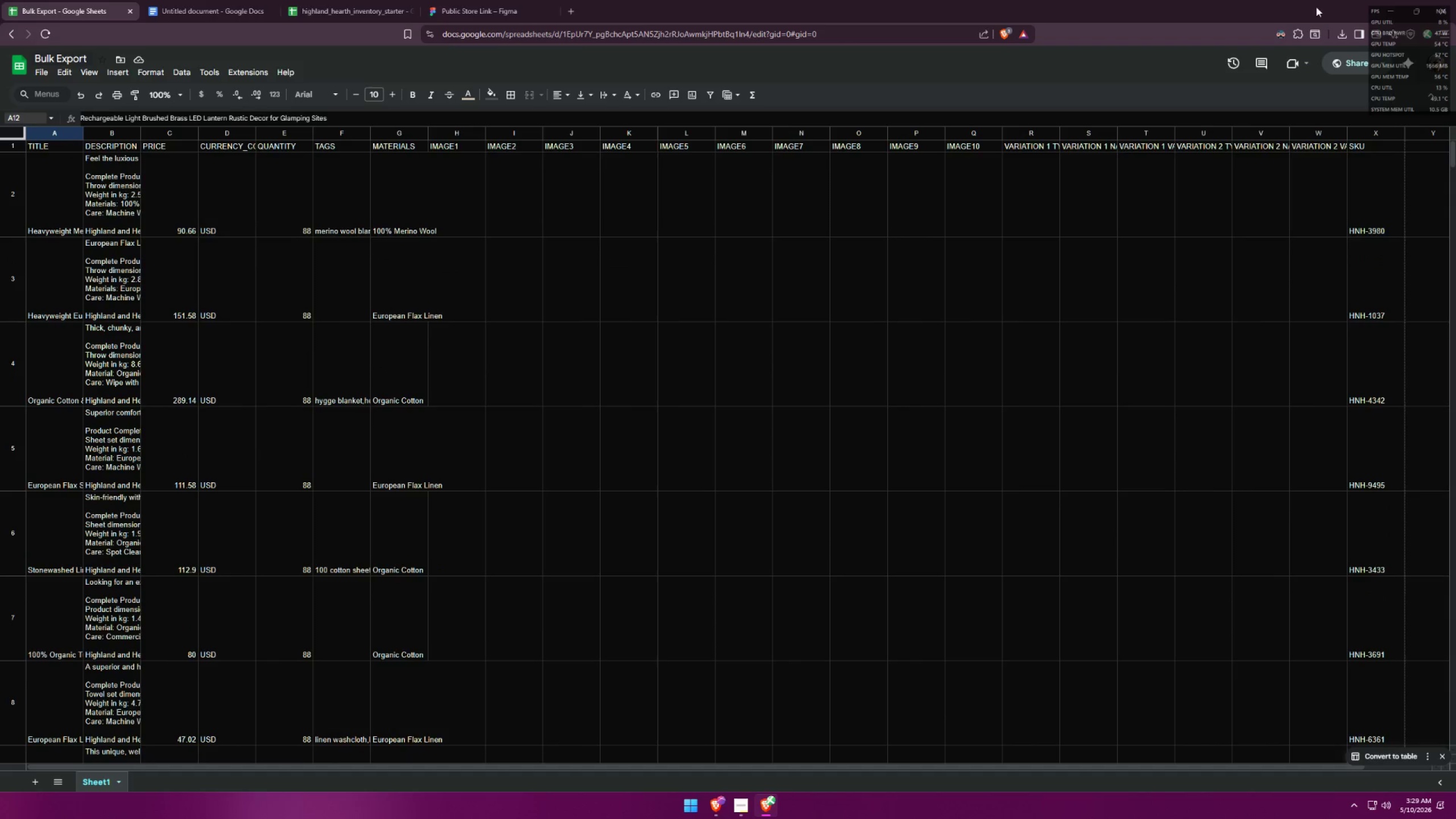 
left_click([1388, 0])
 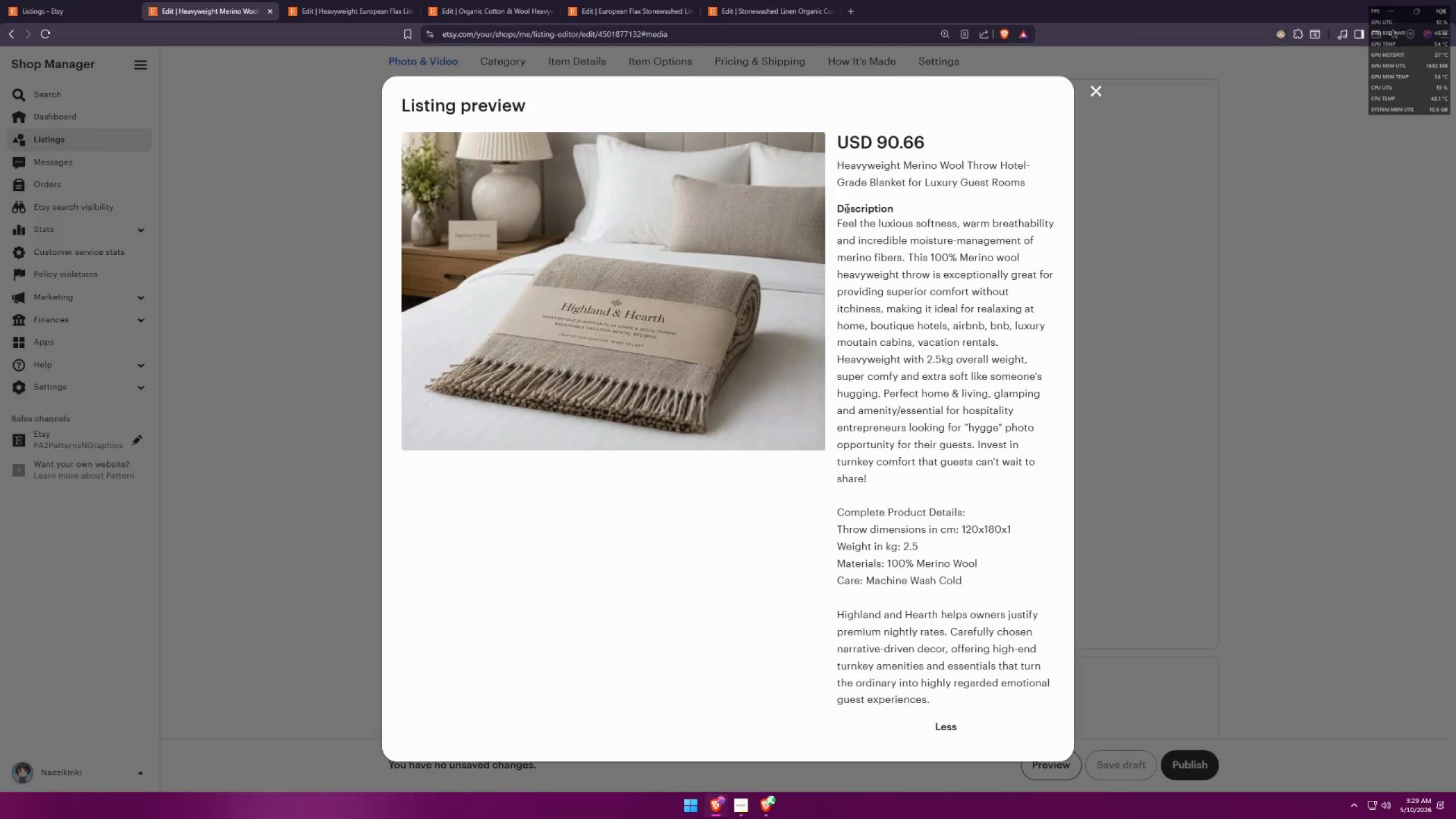 
key(Meta+Shift+ShiftLeft)
 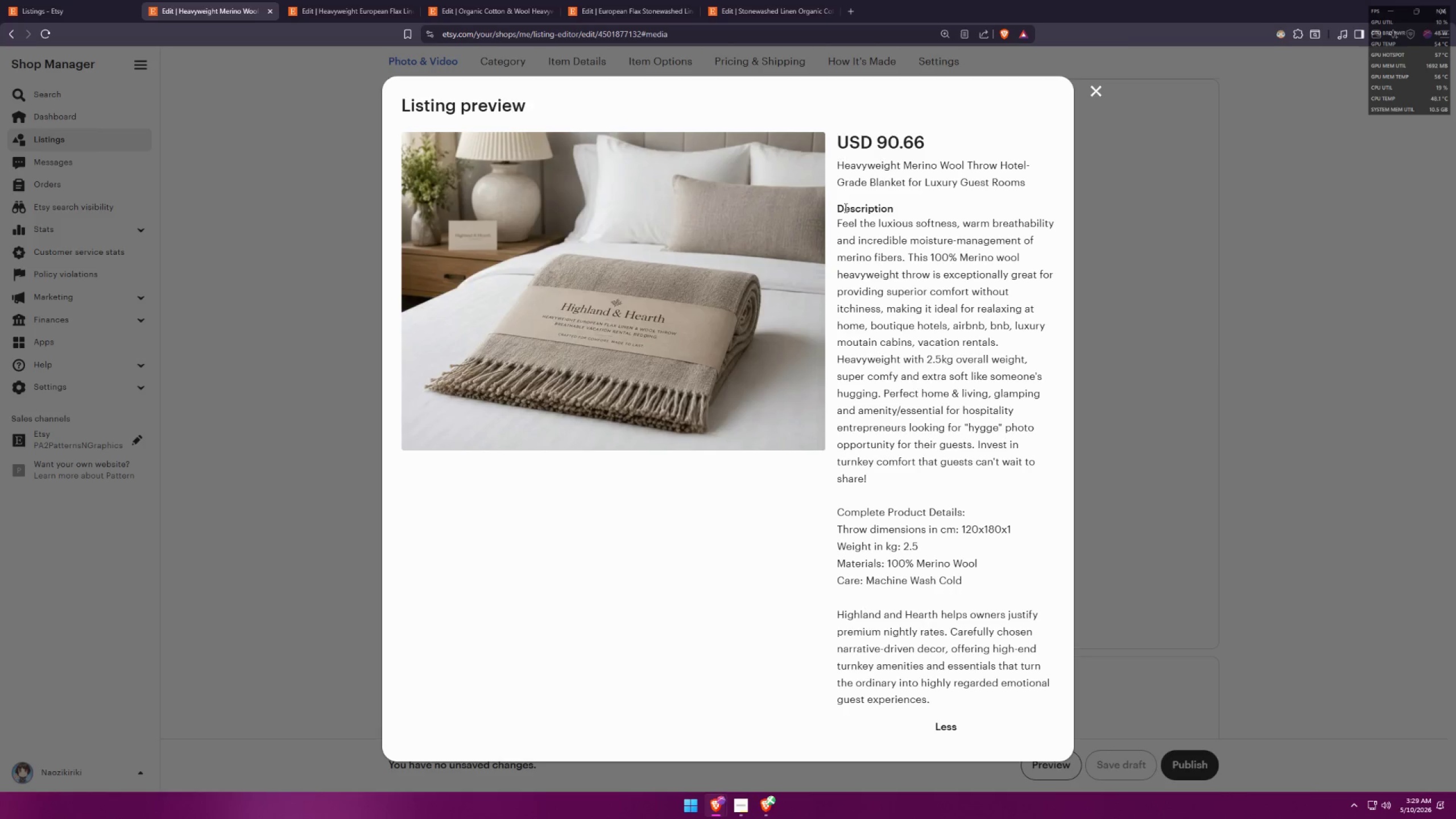 
key(Meta+Shift+S)
 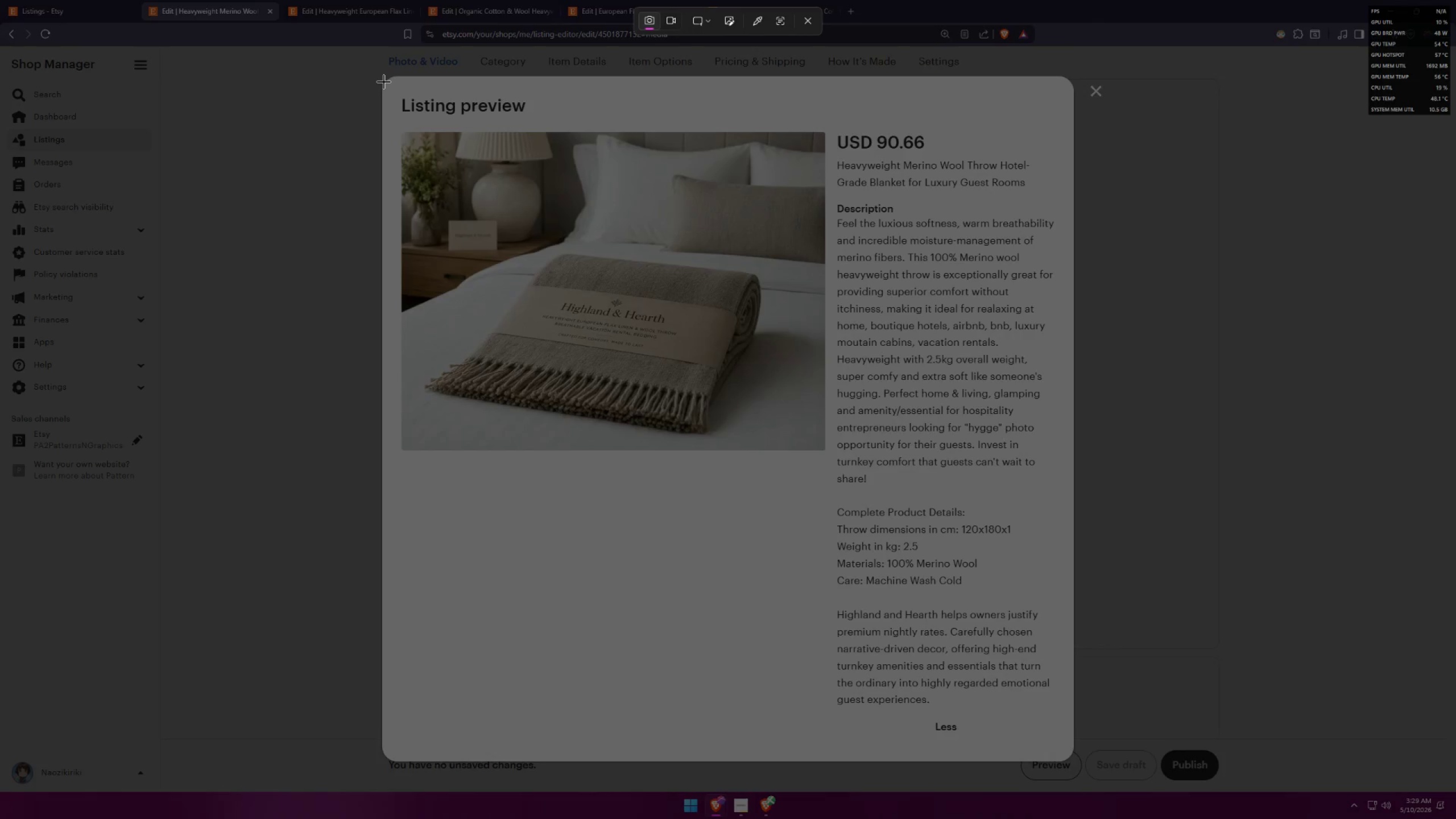 
left_click_drag(start_coordinate=[384, 82], to_coordinate=[461, 259])
 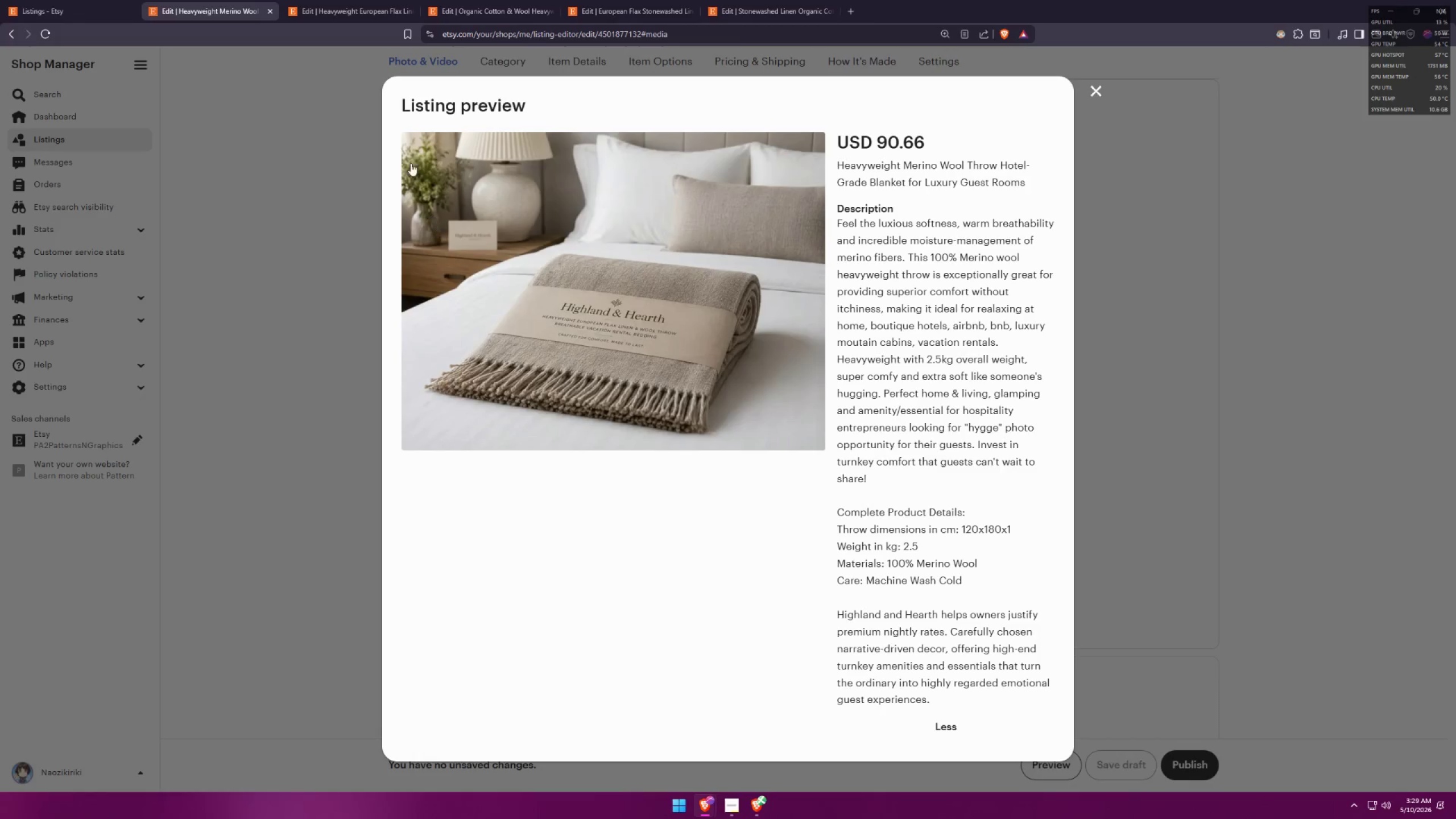 
key(Meta+MetaLeft)
 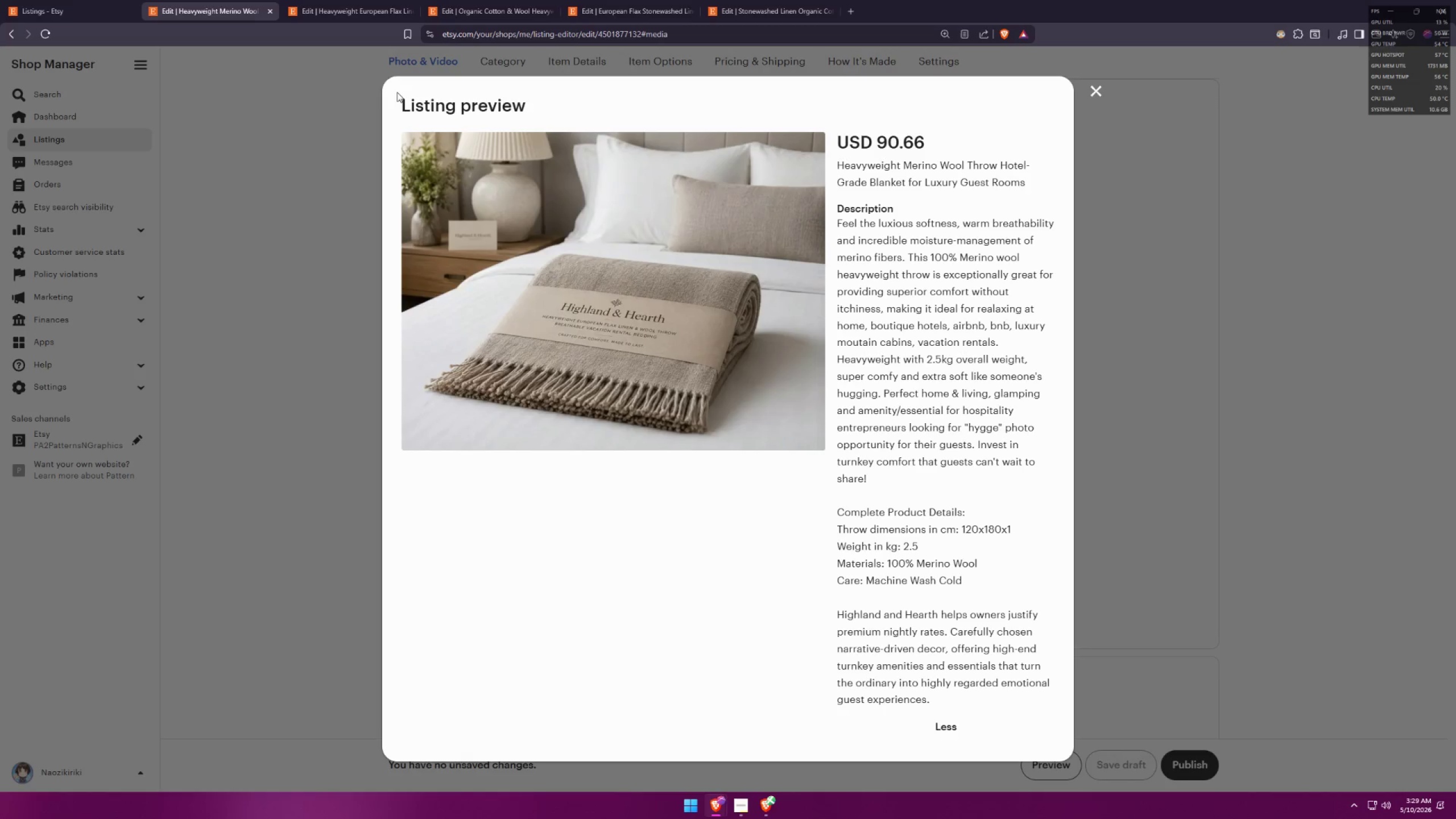 
key(Meta+Shift+ShiftLeft)
 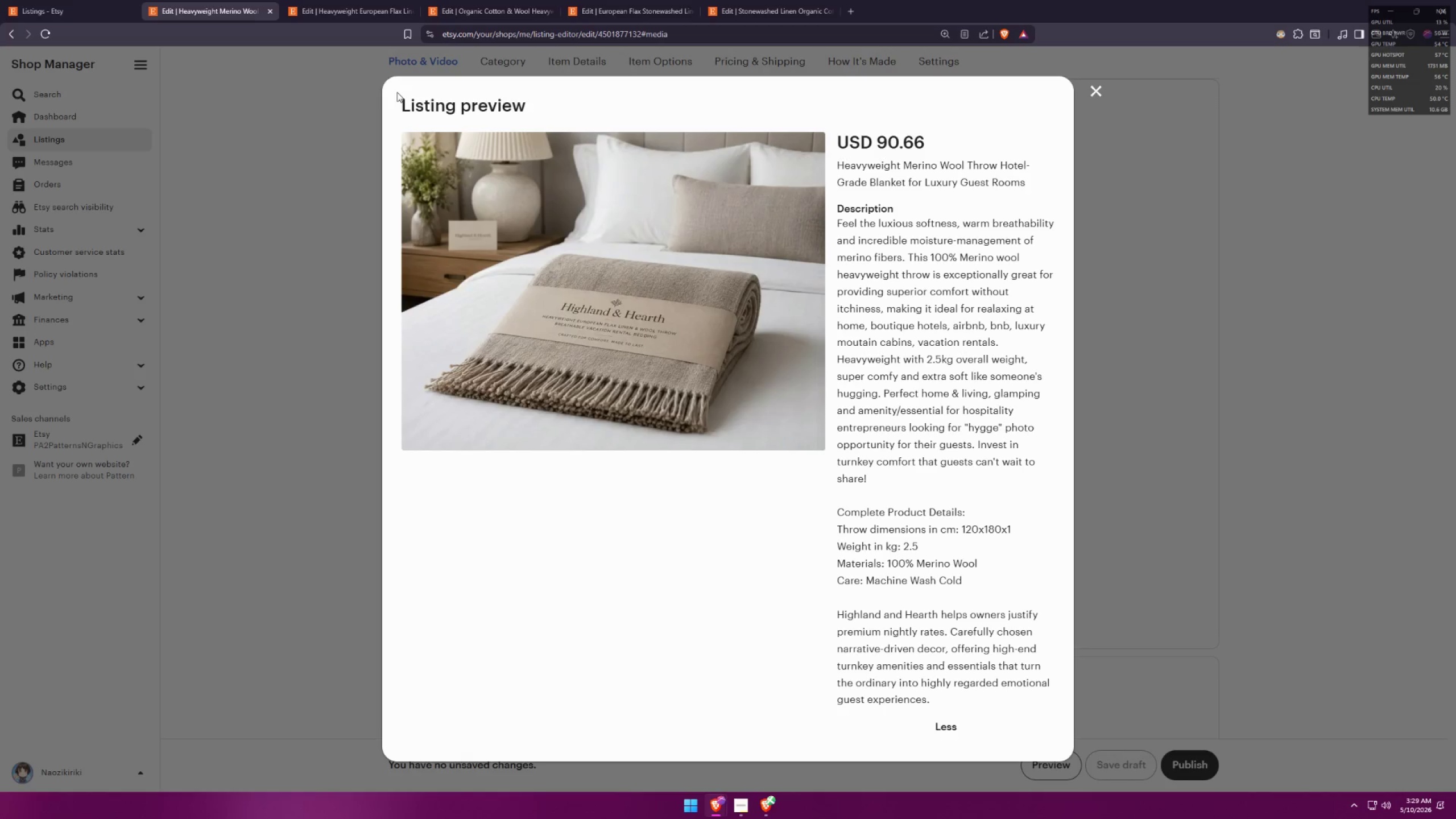 
key(Meta+Shift+S)
 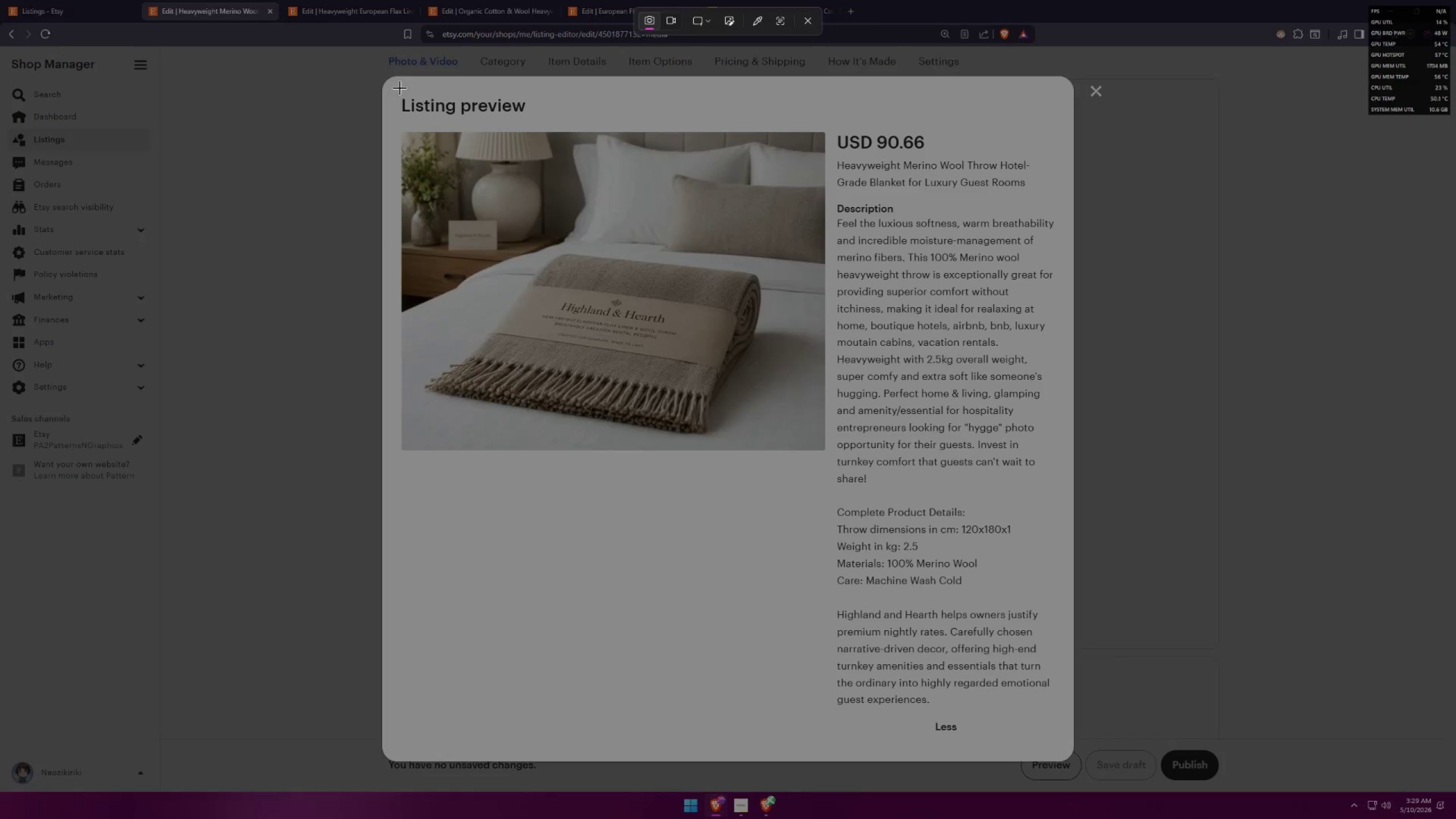 
left_click_drag(start_coordinate=[401, 87], to_coordinate=[512, 442])
 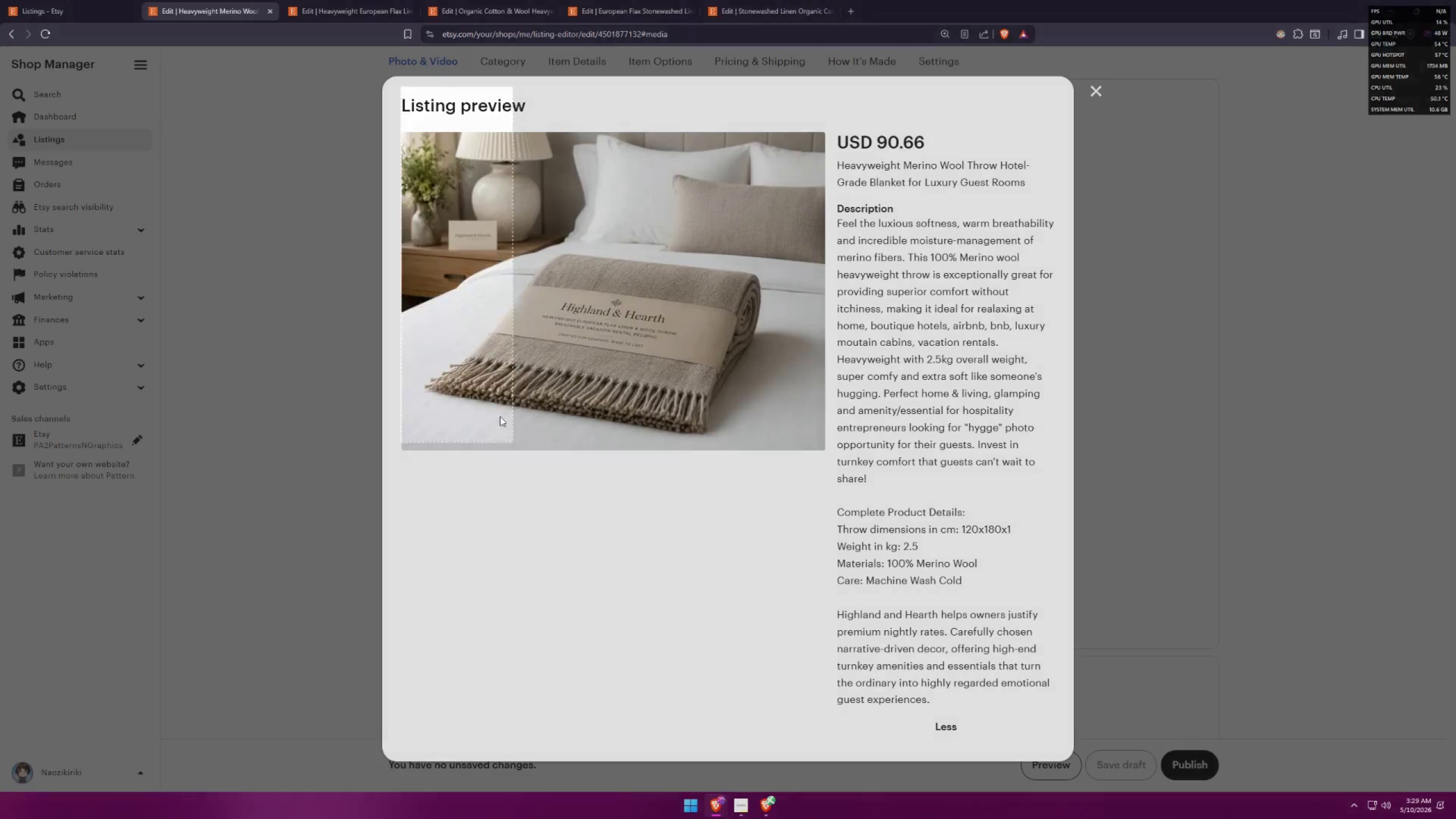 
key(Meta+MetaLeft)
 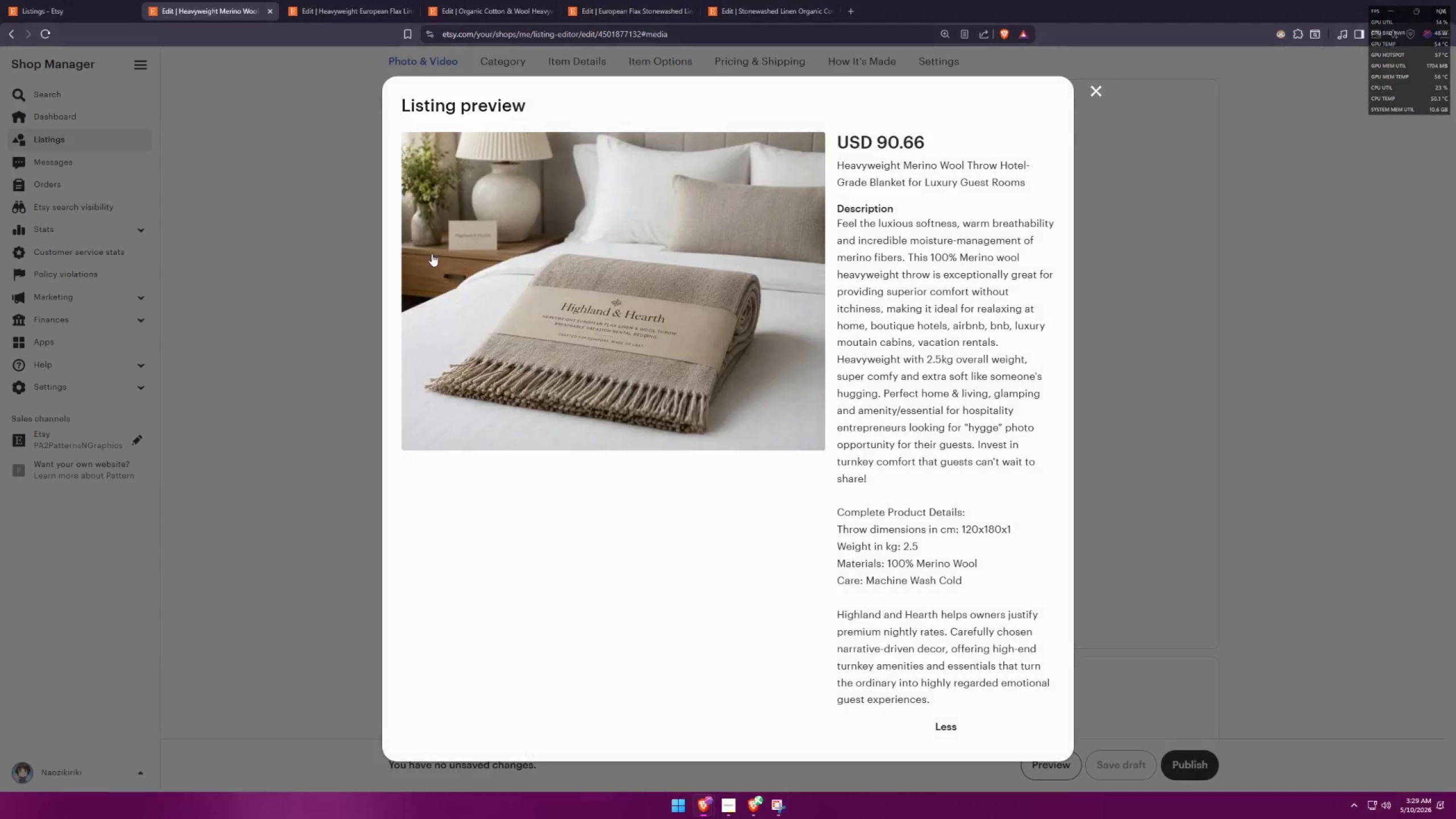 
key(Meta+Shift+ShiftLeft)
 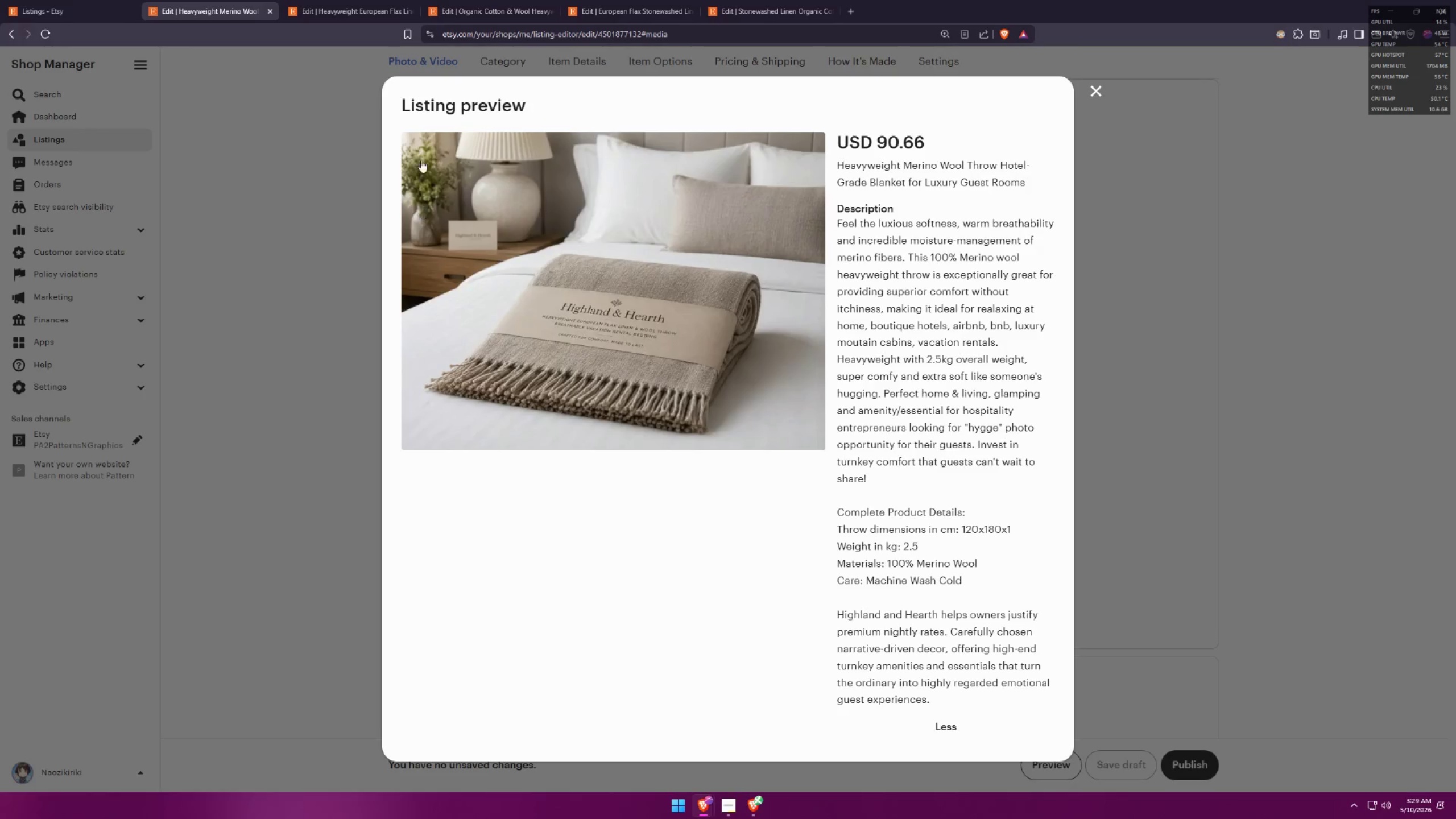 
key(Meta+Shift+S)
 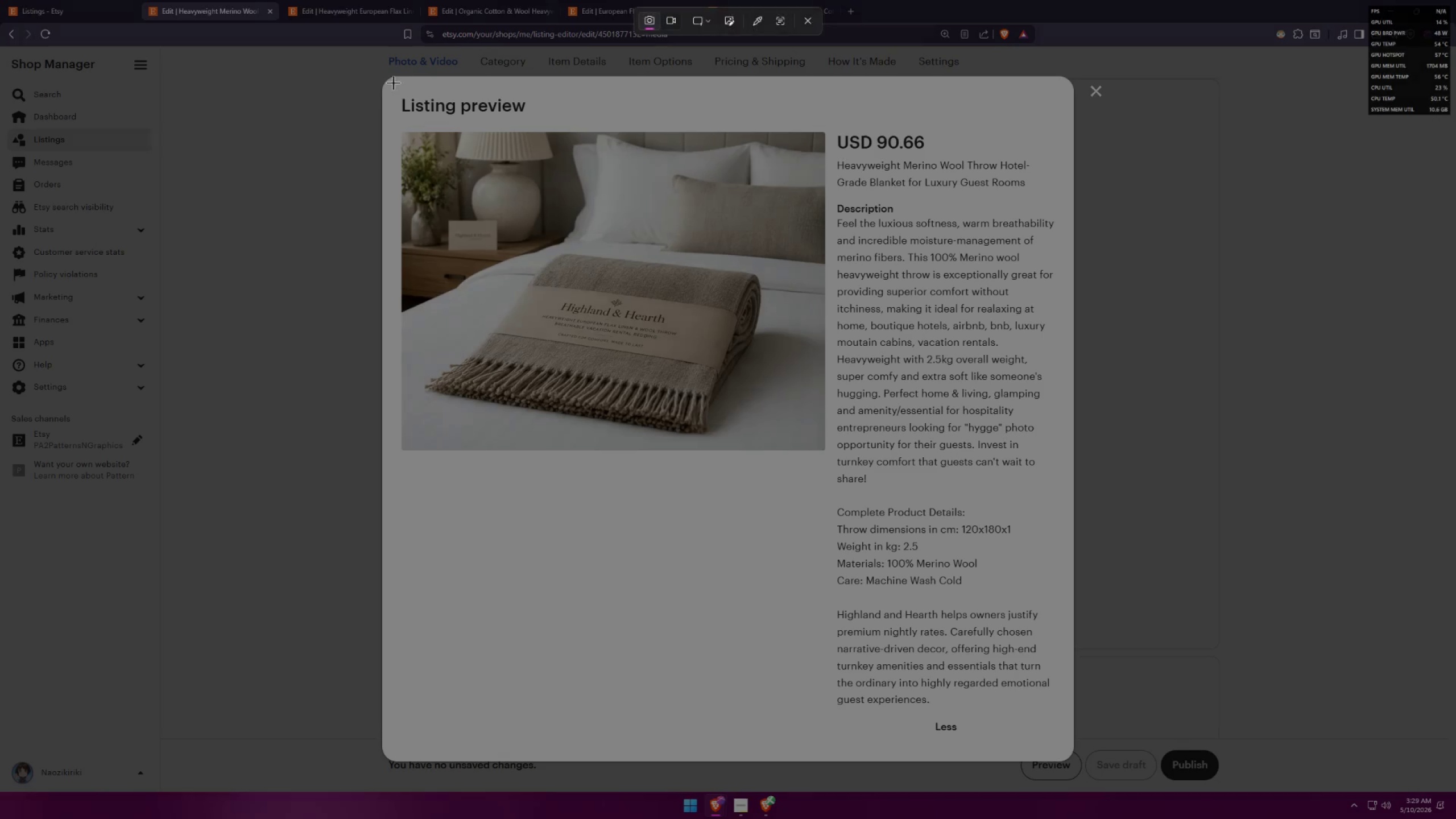 
left_click_drag(start_coordinate=[394, 82], to_coordinate=[1053, 752])
 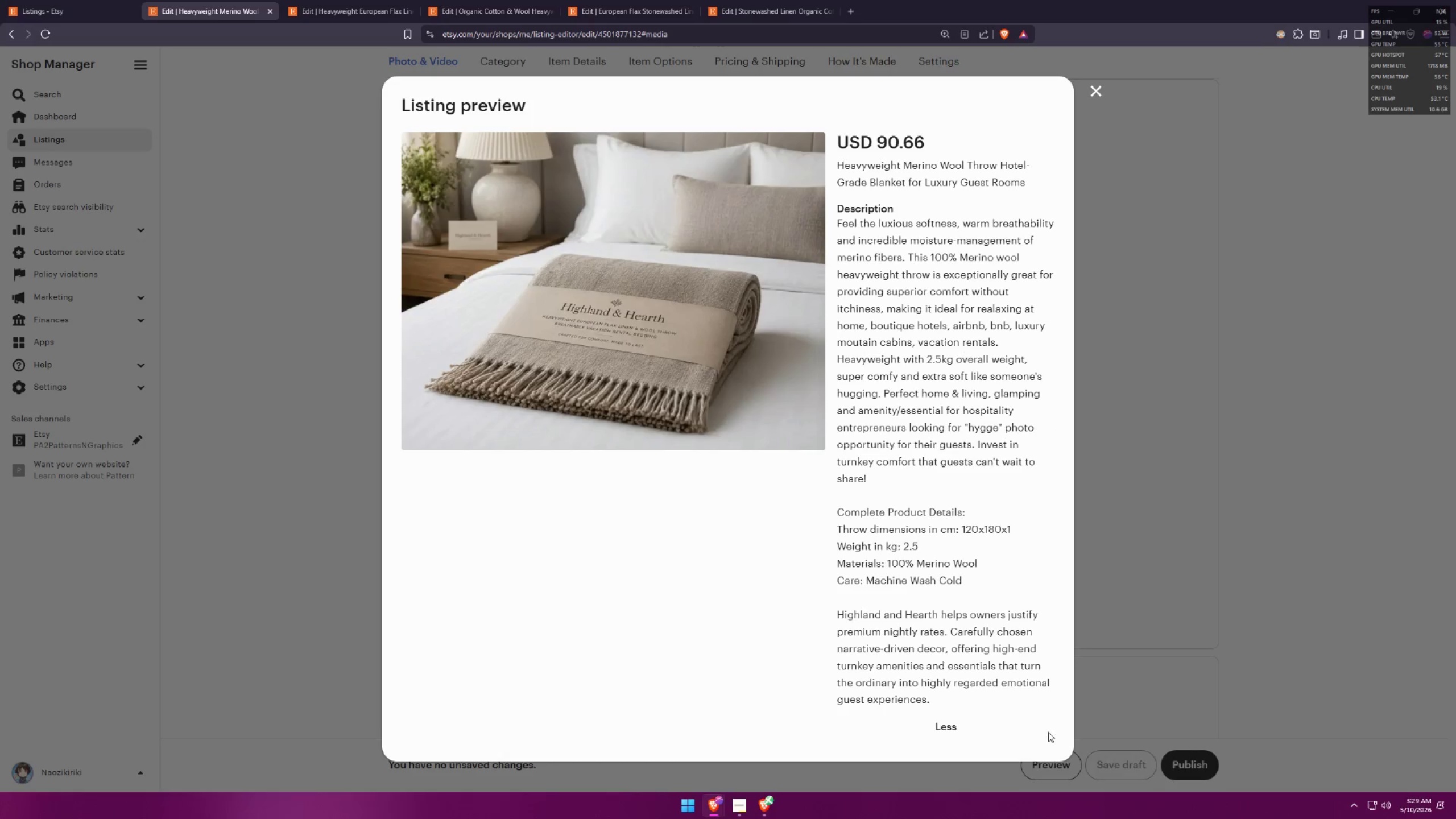 
key(Meta+MetaLeft)
 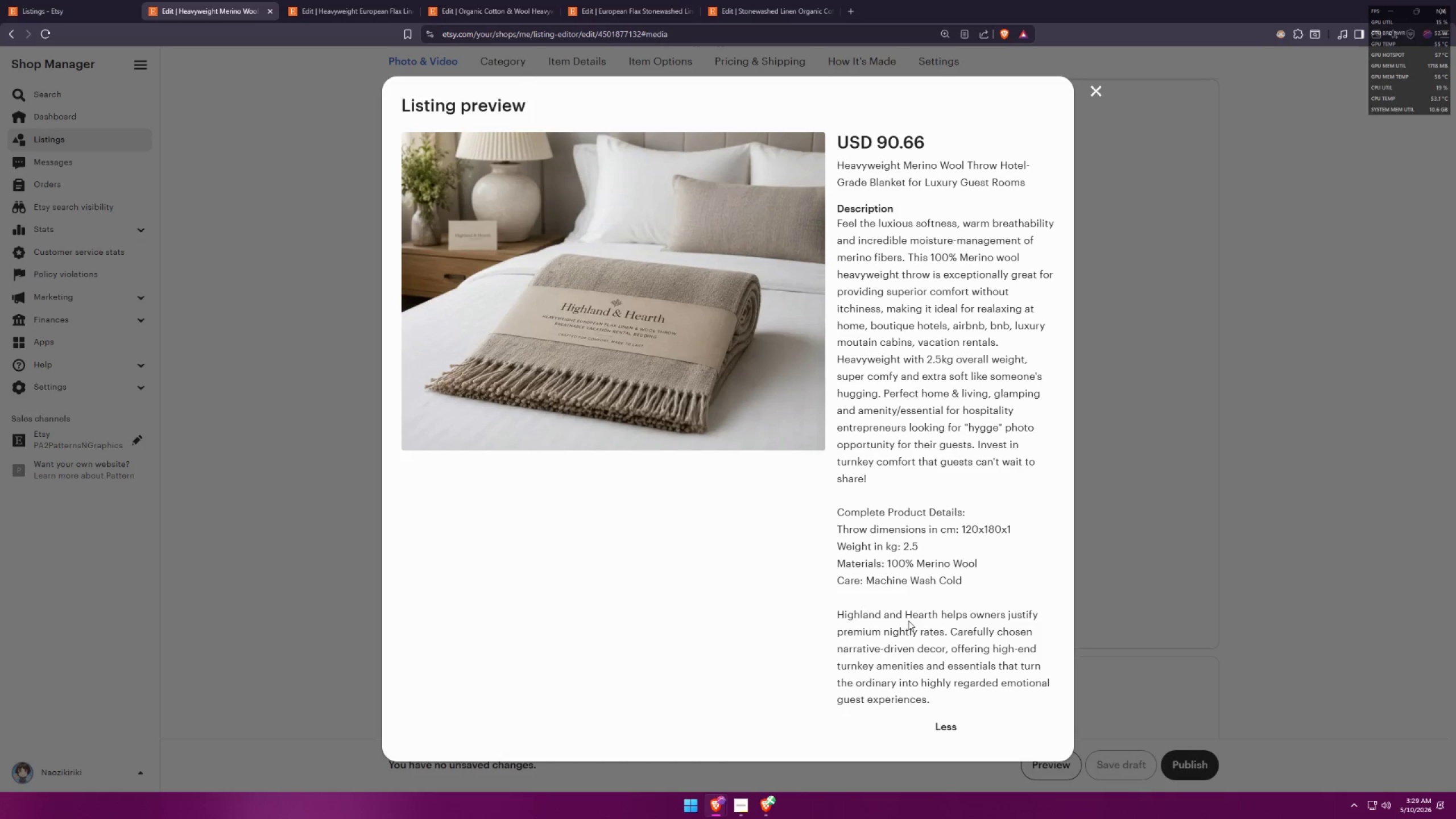 
key(Meta+Shift+ShiftLeft)
 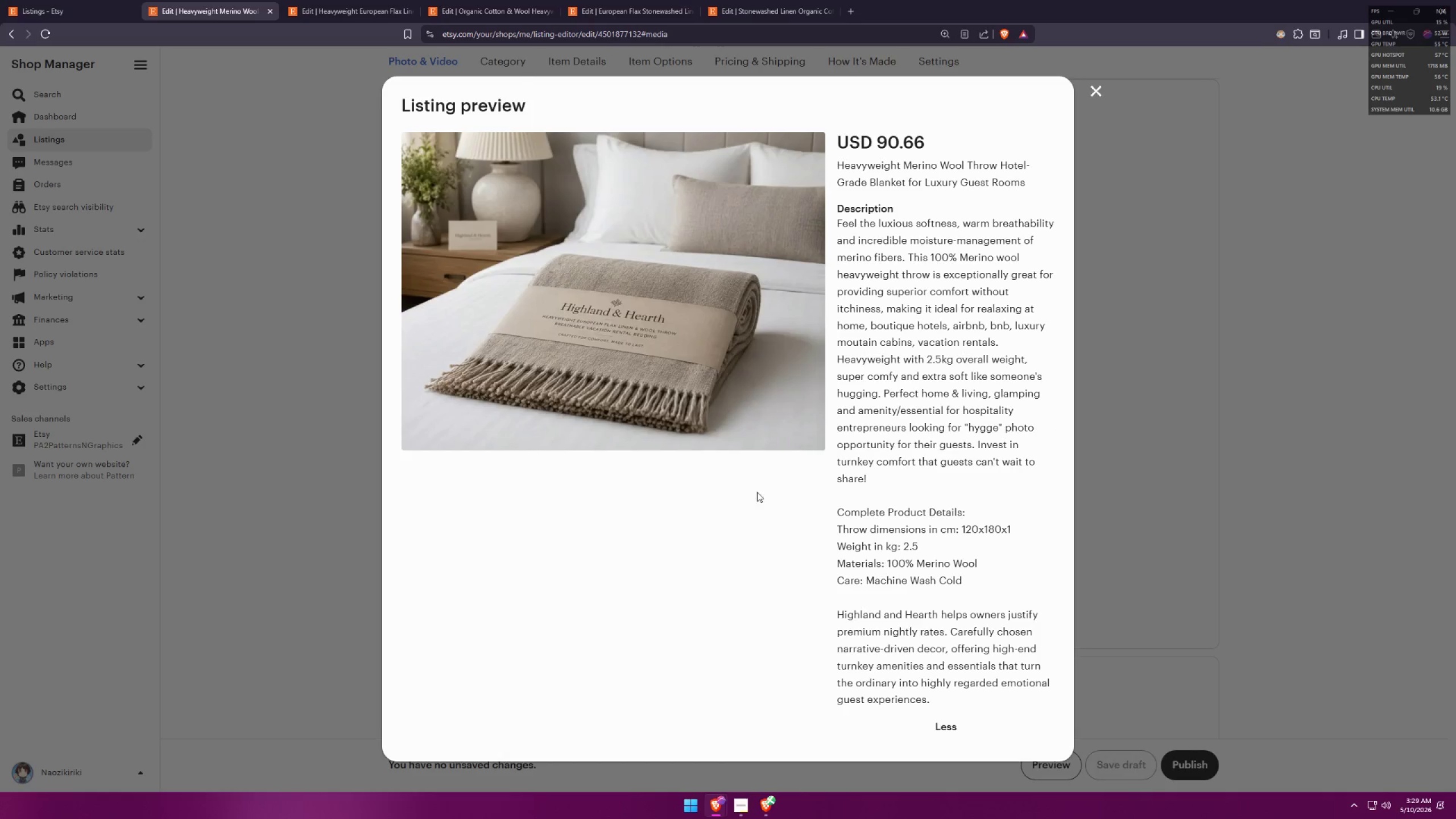 
key(Meta+Shift+S)
 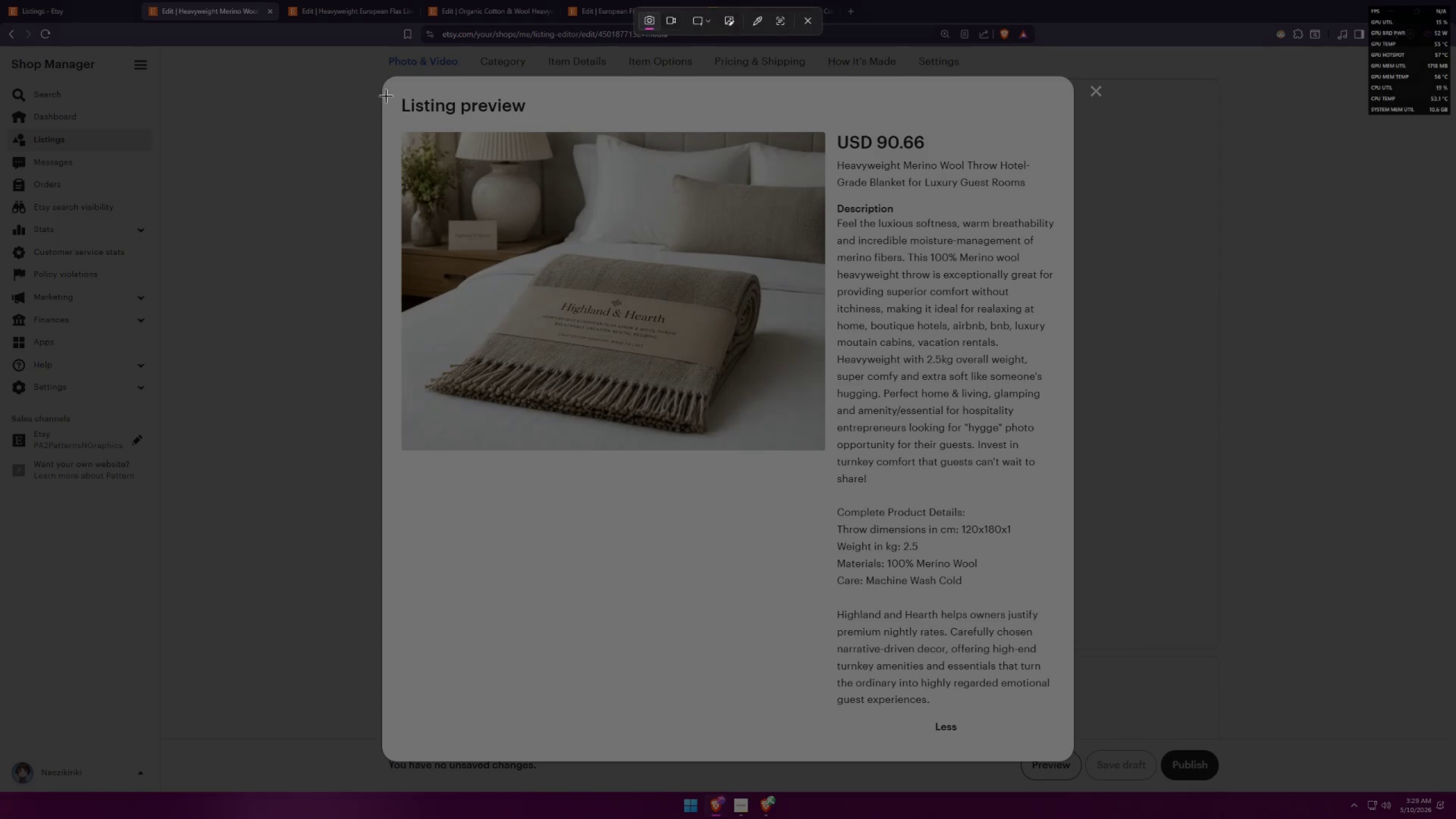 
left_click_drag(start_coordinate=[396, 84], to_coordinate=[1069, 752])
 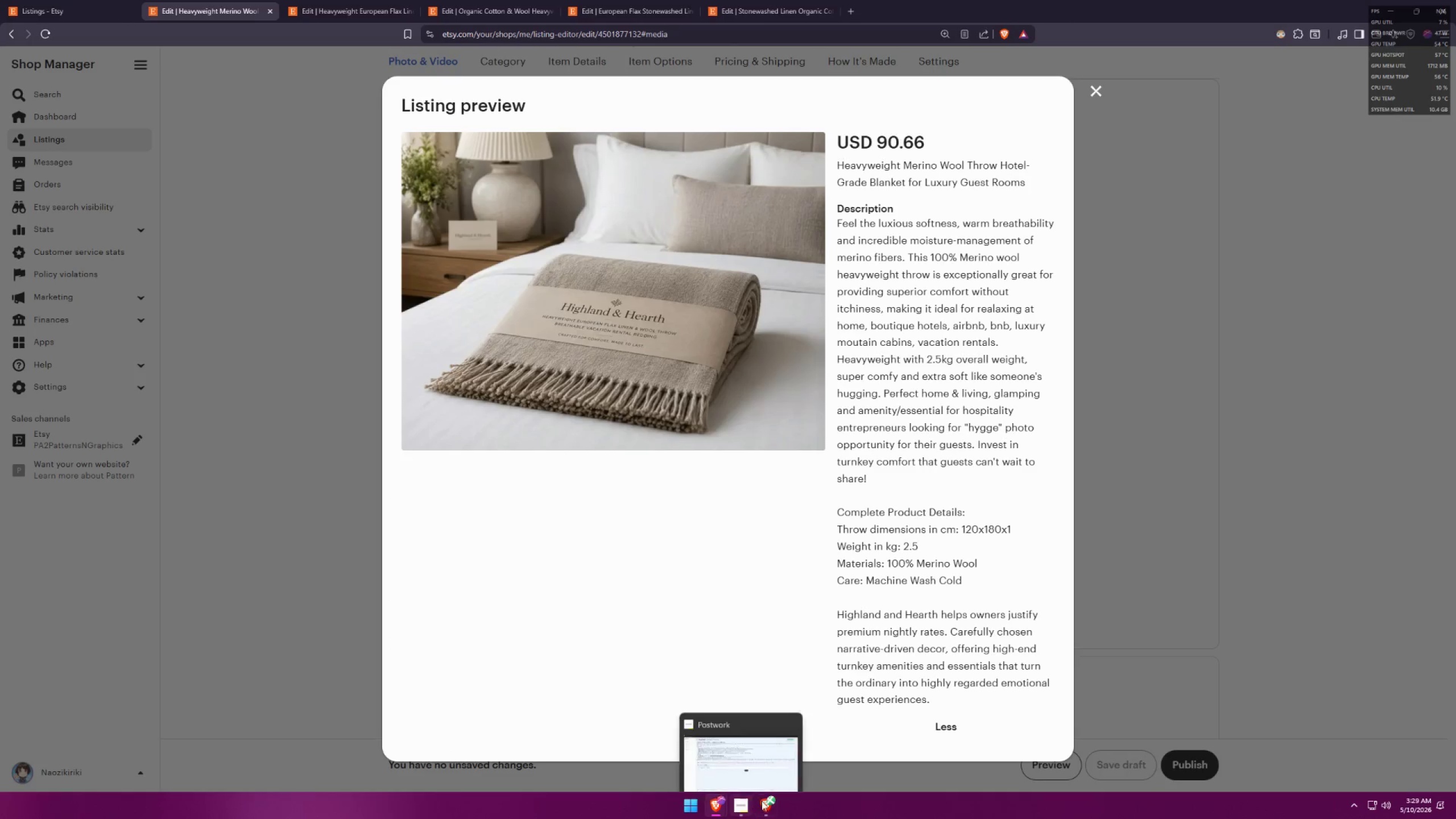 
left_click([777, 753])
 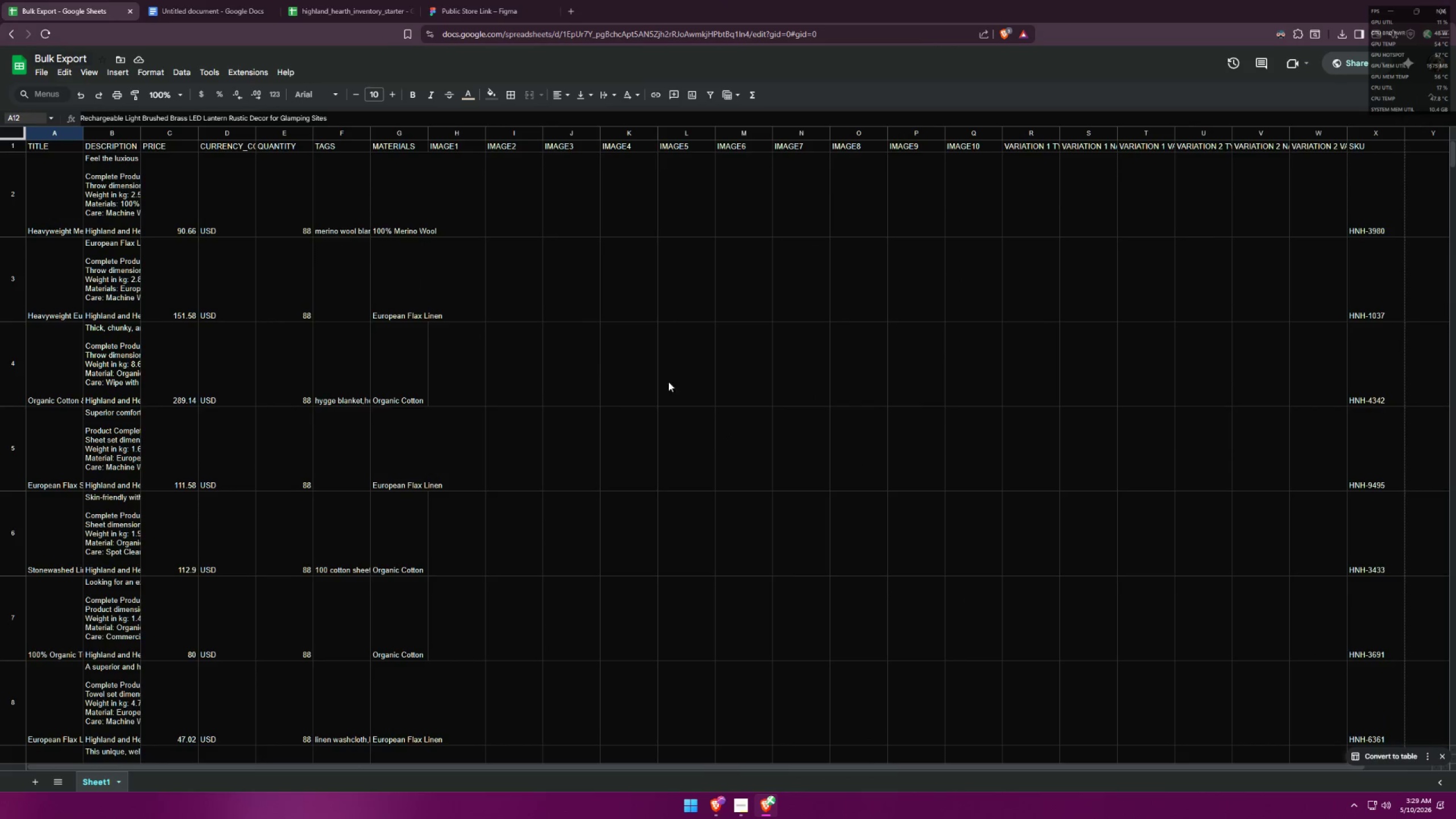 
left_click([449, 0])
 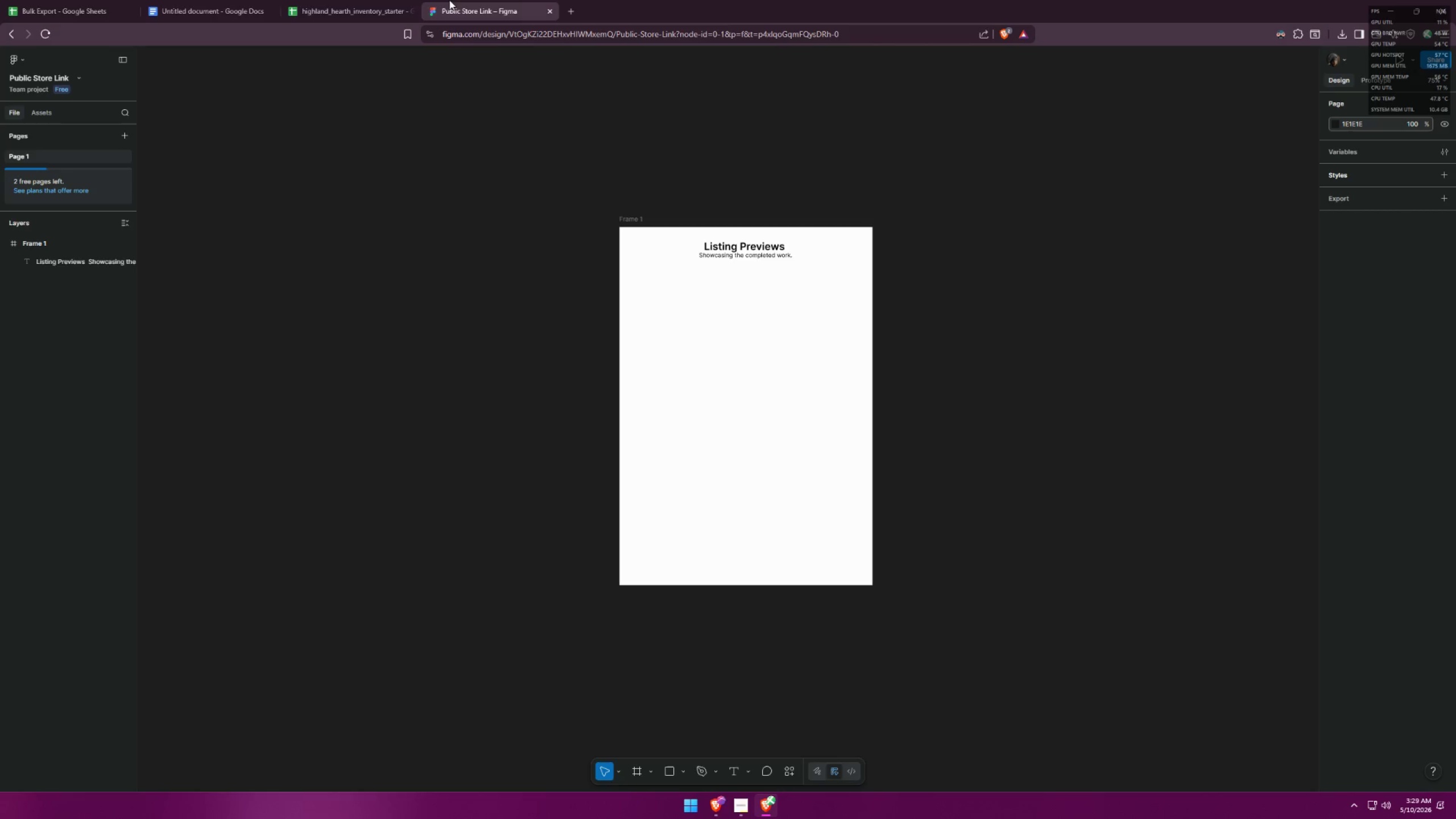 
left_click_drag(start_coordinate=[450, 0], to_coordinate=[701, 173])
 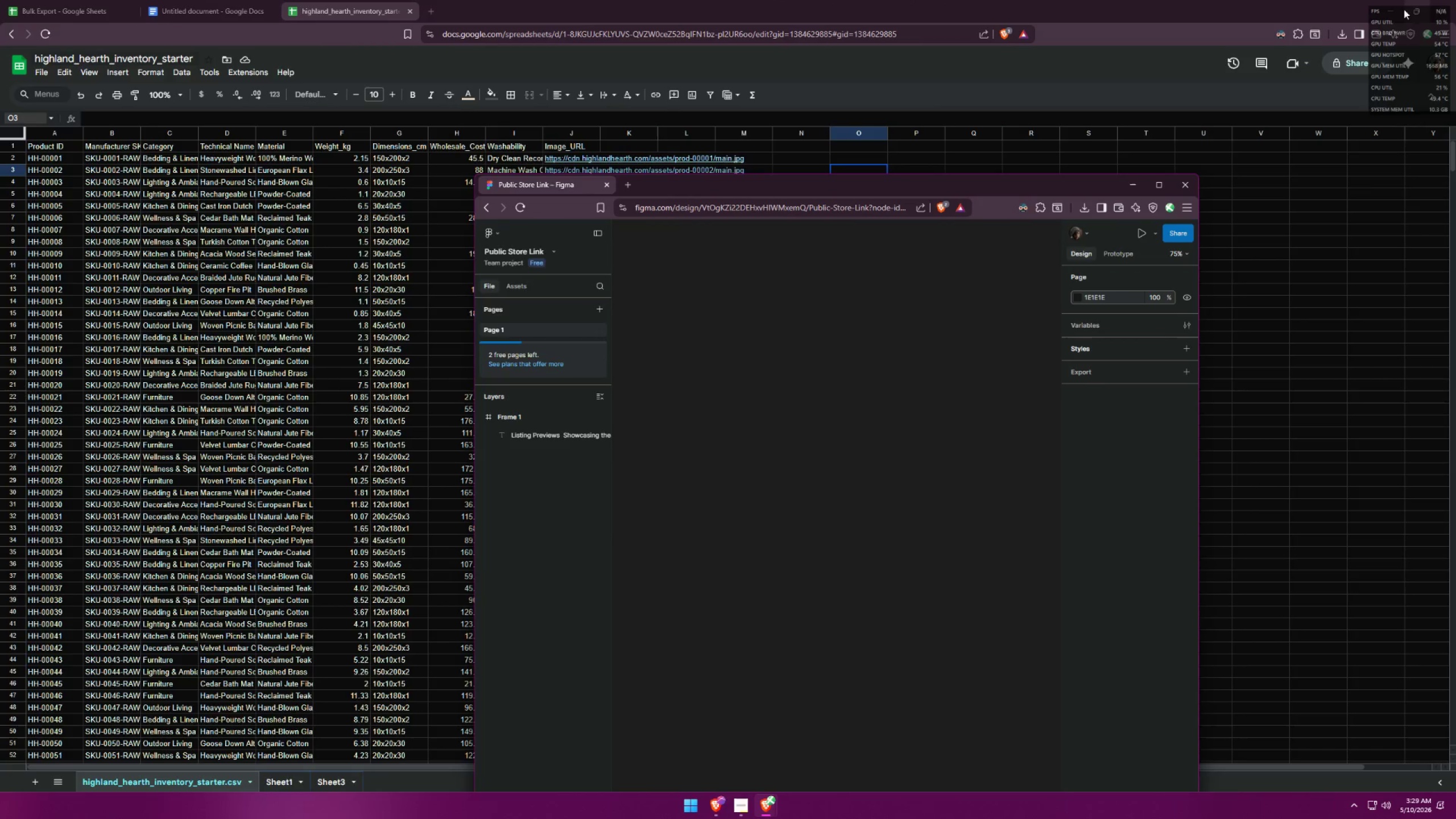 
left_click([1398, 0])
 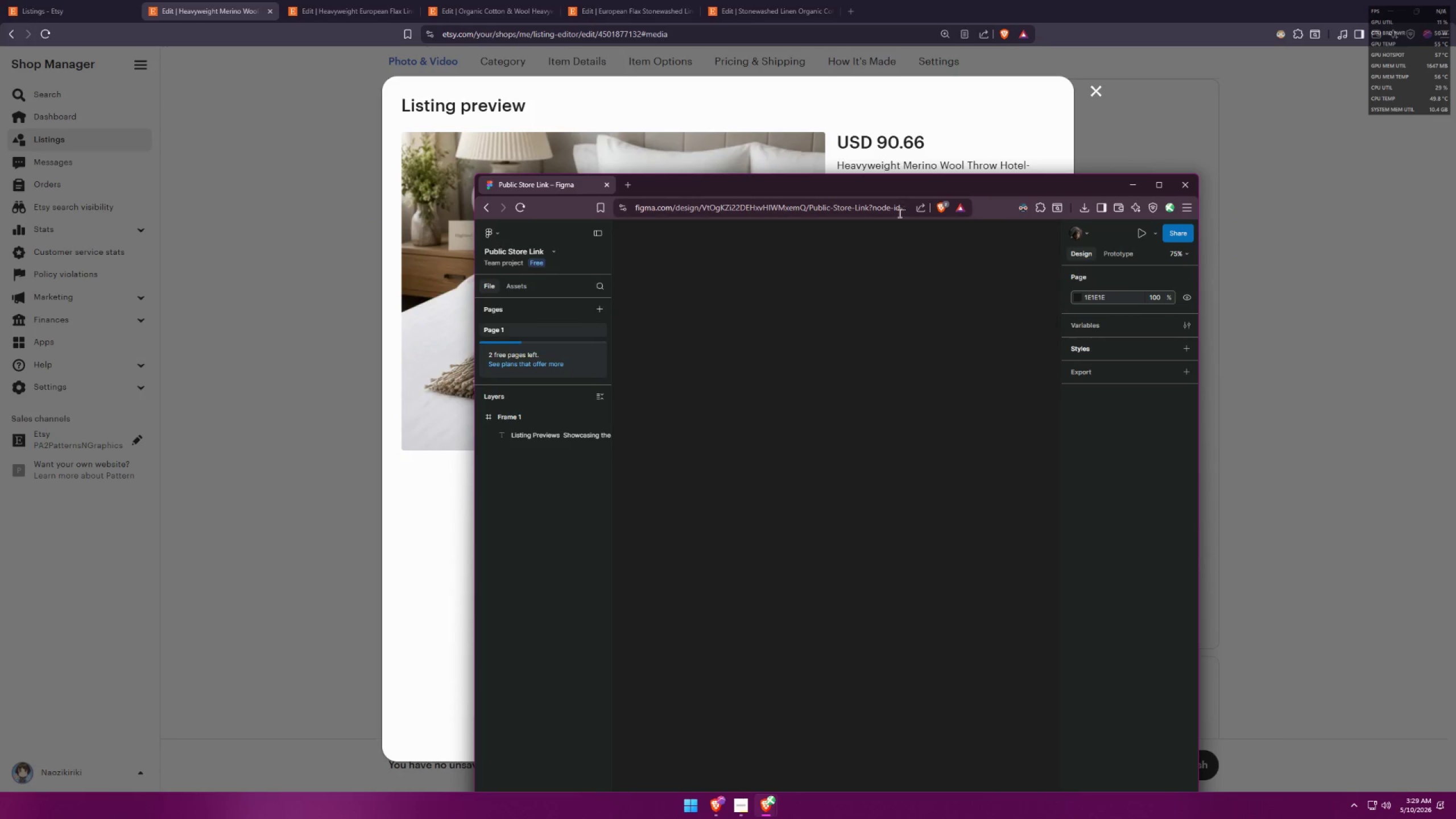 
key(Control+ControlLeft)
 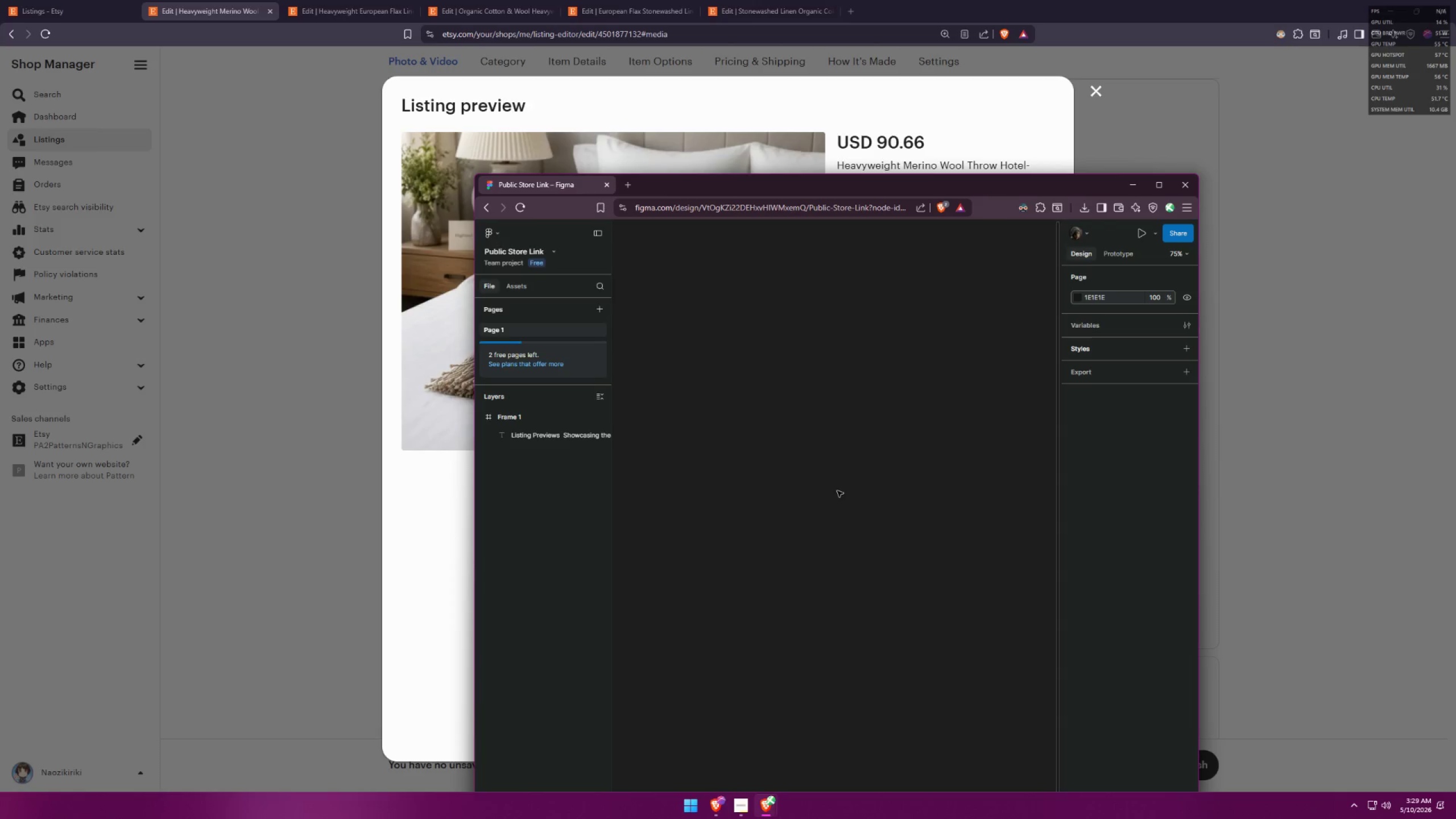 
hold_key(key=ControlLeft, duration=1.42)
 